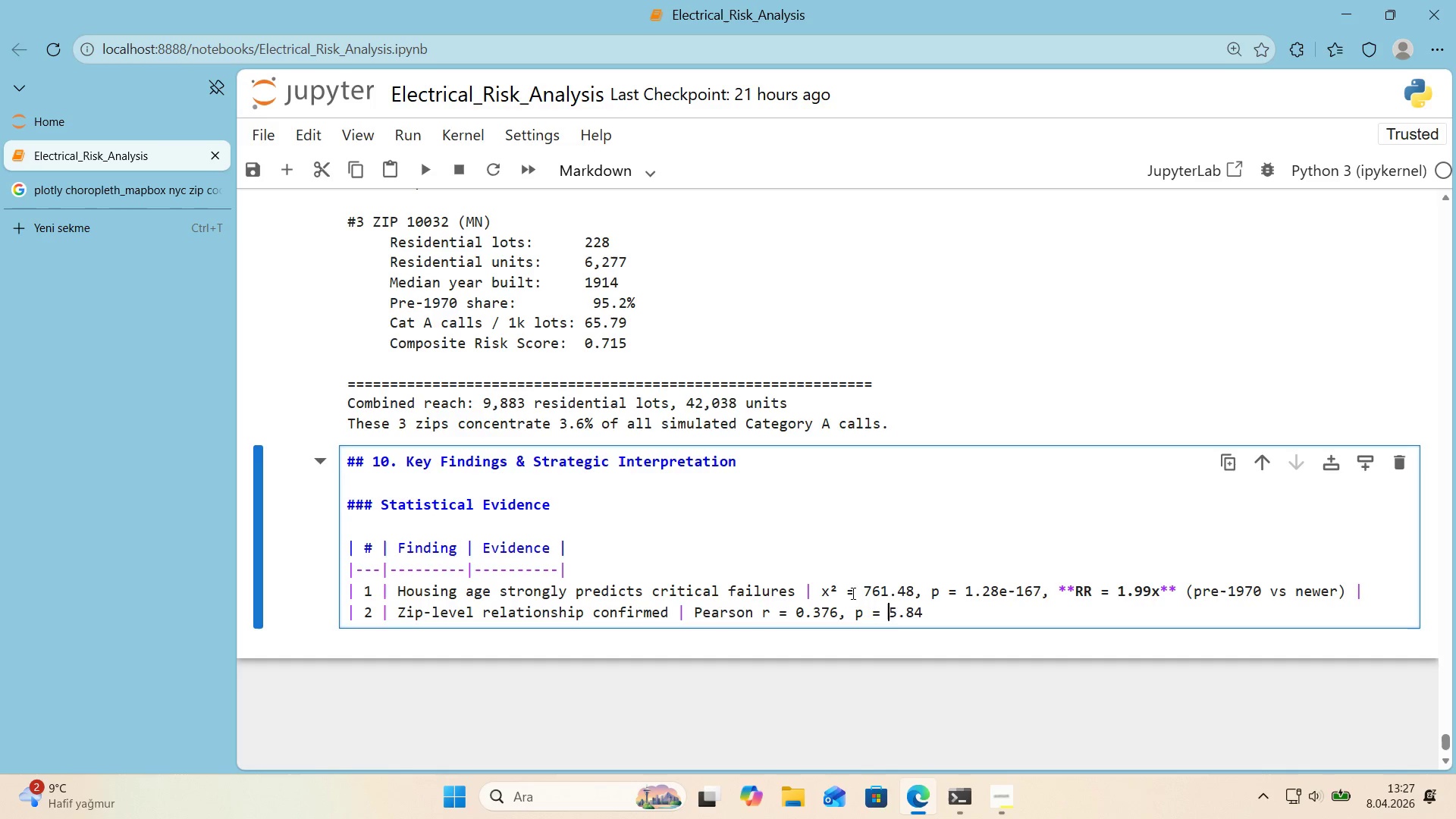 
key(ArrowRight)
 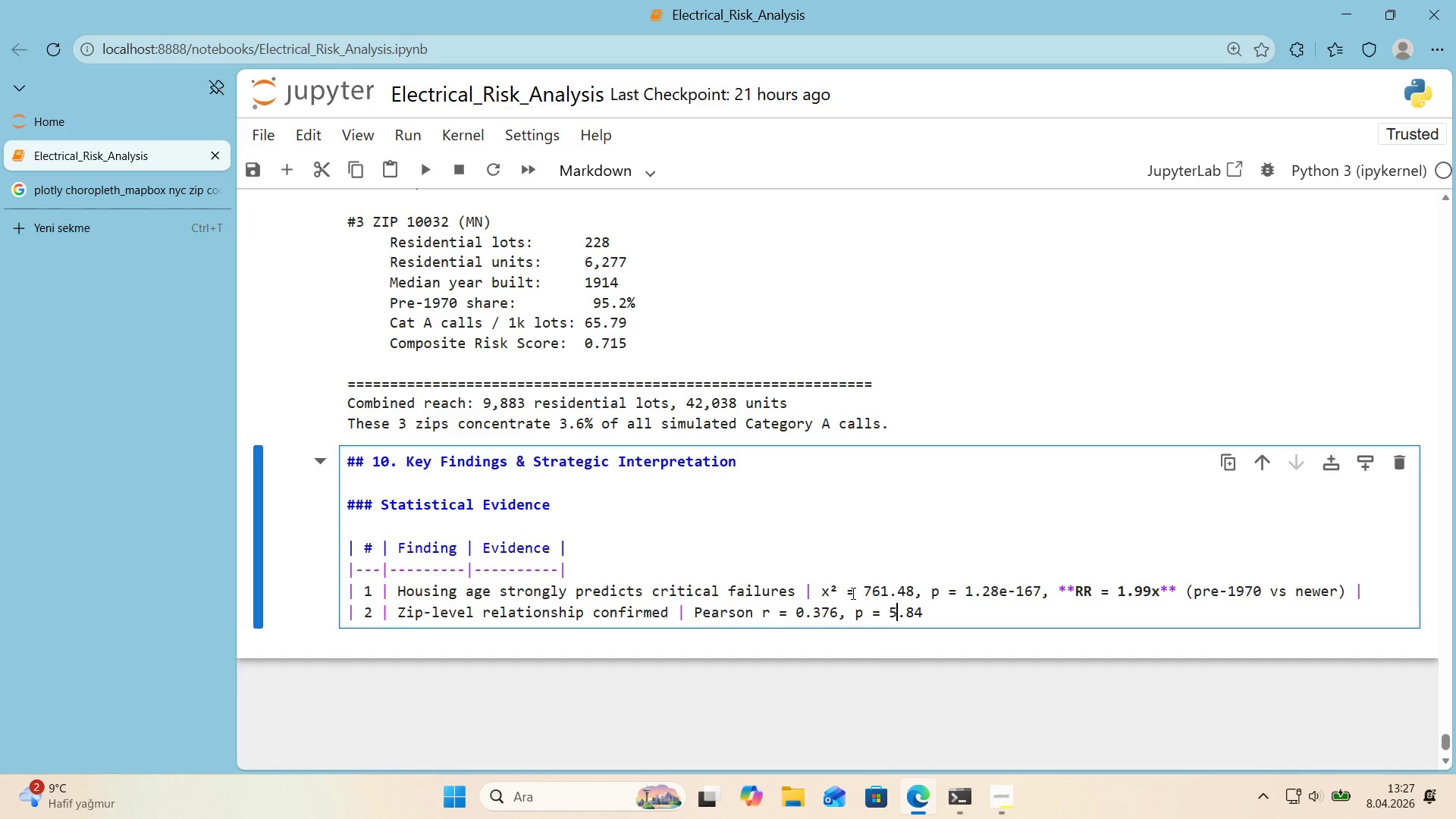 
key(ArrowRight)
 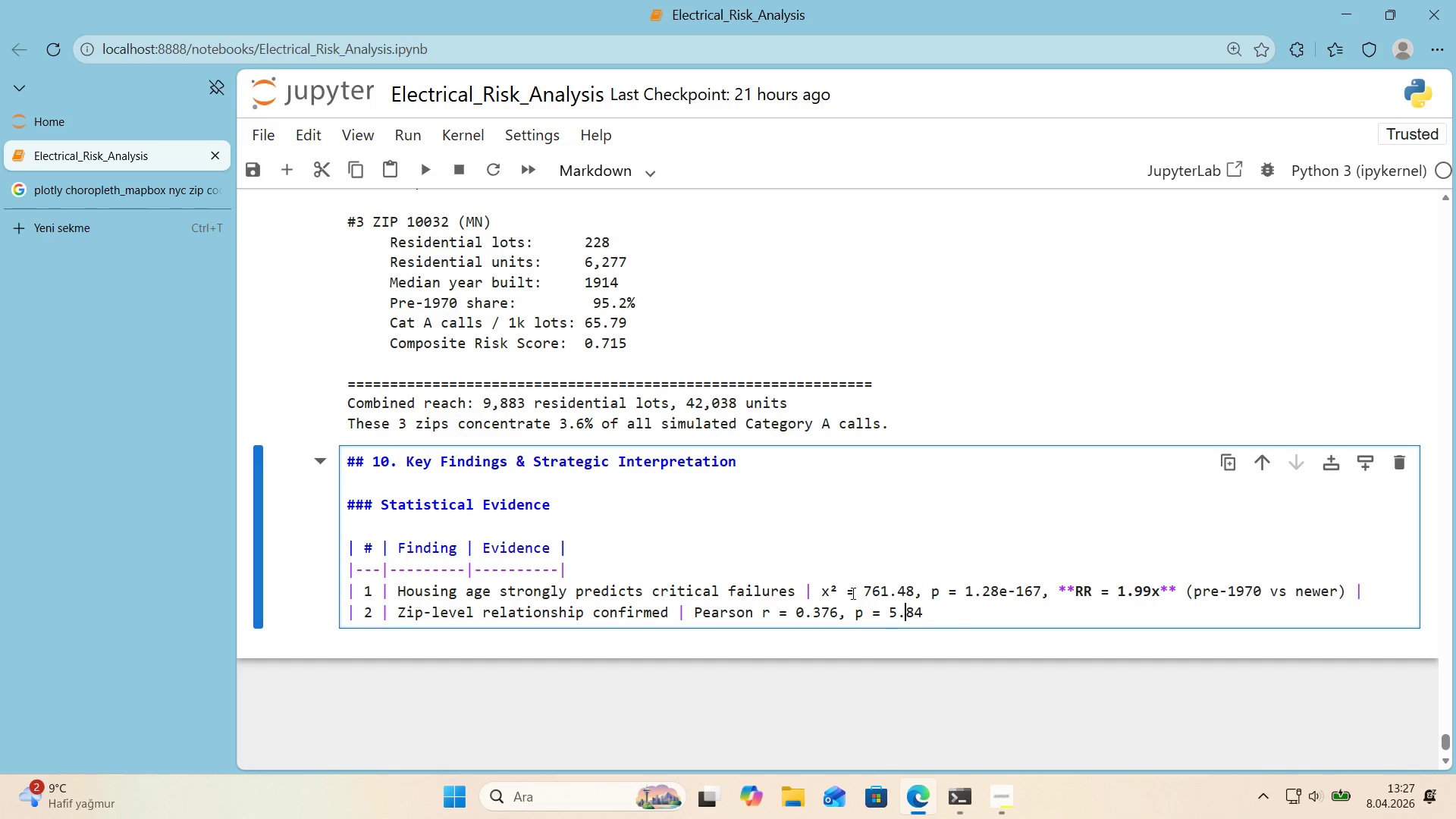 
key(ArrowRight)
 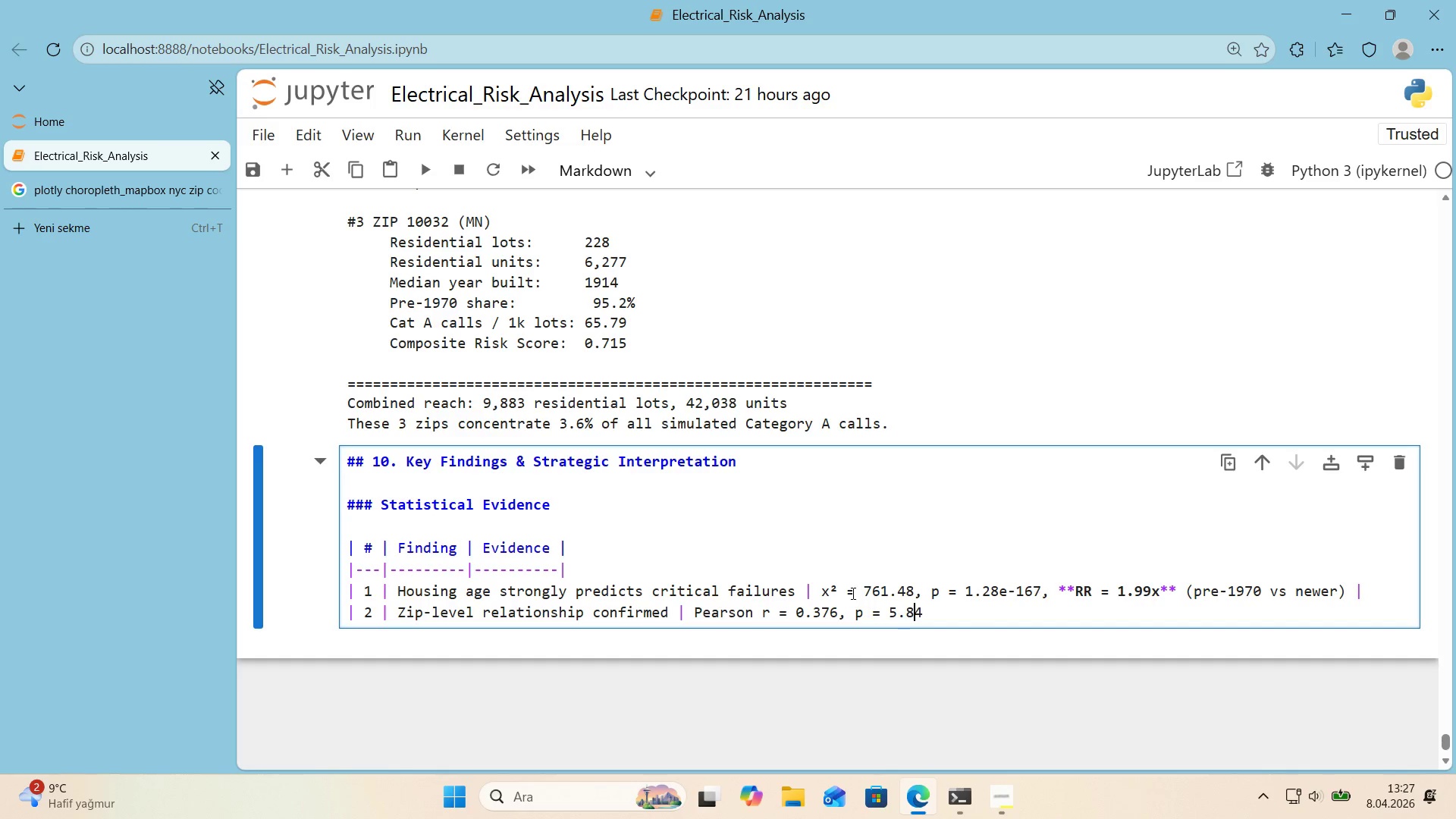 
key(ArrowRight)
 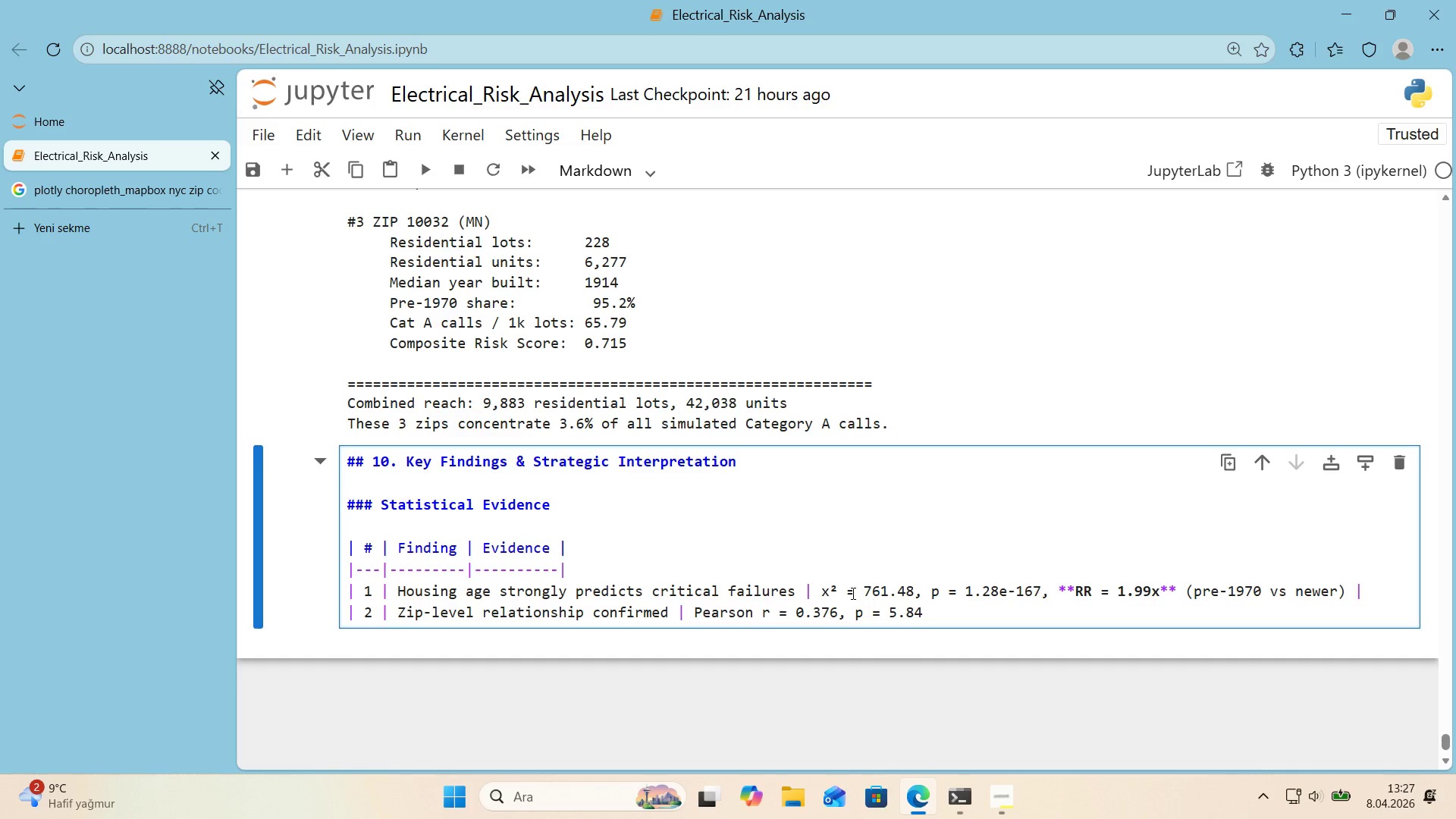 
type(e-07,)
key(Backspace)
type( across )
 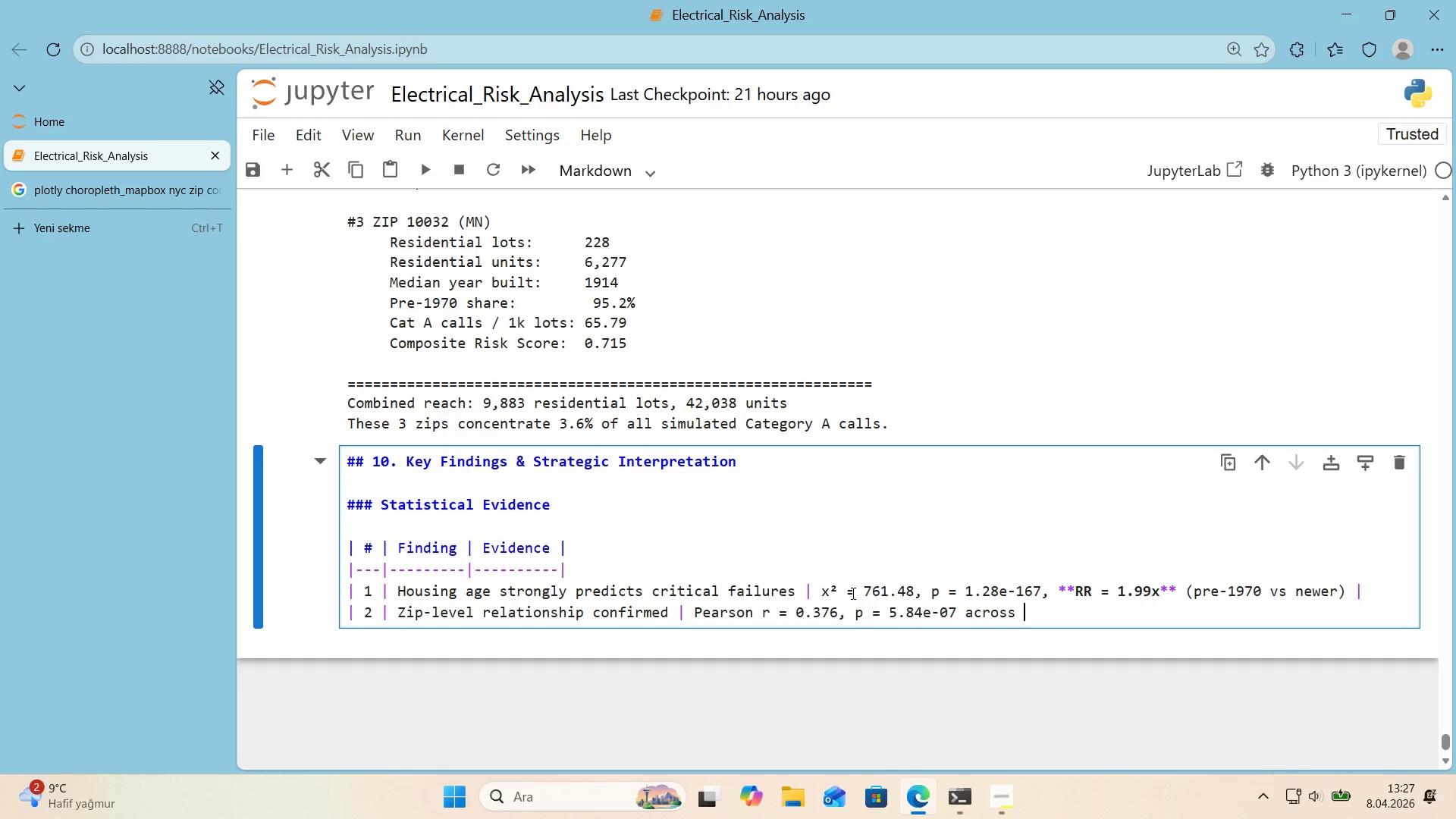 
wait(5.39)
 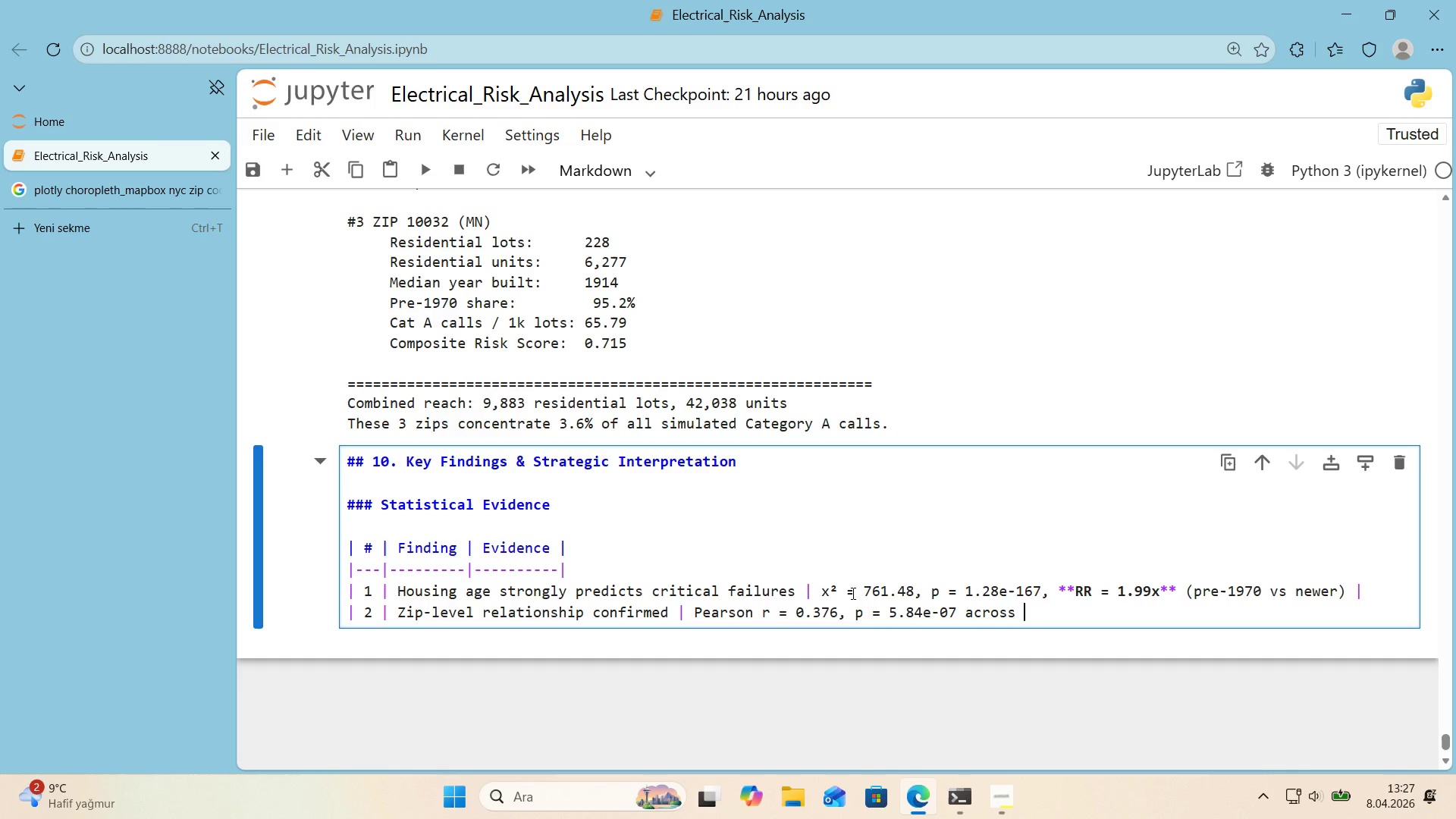 
type(166 NYC z'p coes)
key(Backspace)
key(Backspace)
type(deds)
key(Backspace)
key(Backspace)
type(s )
 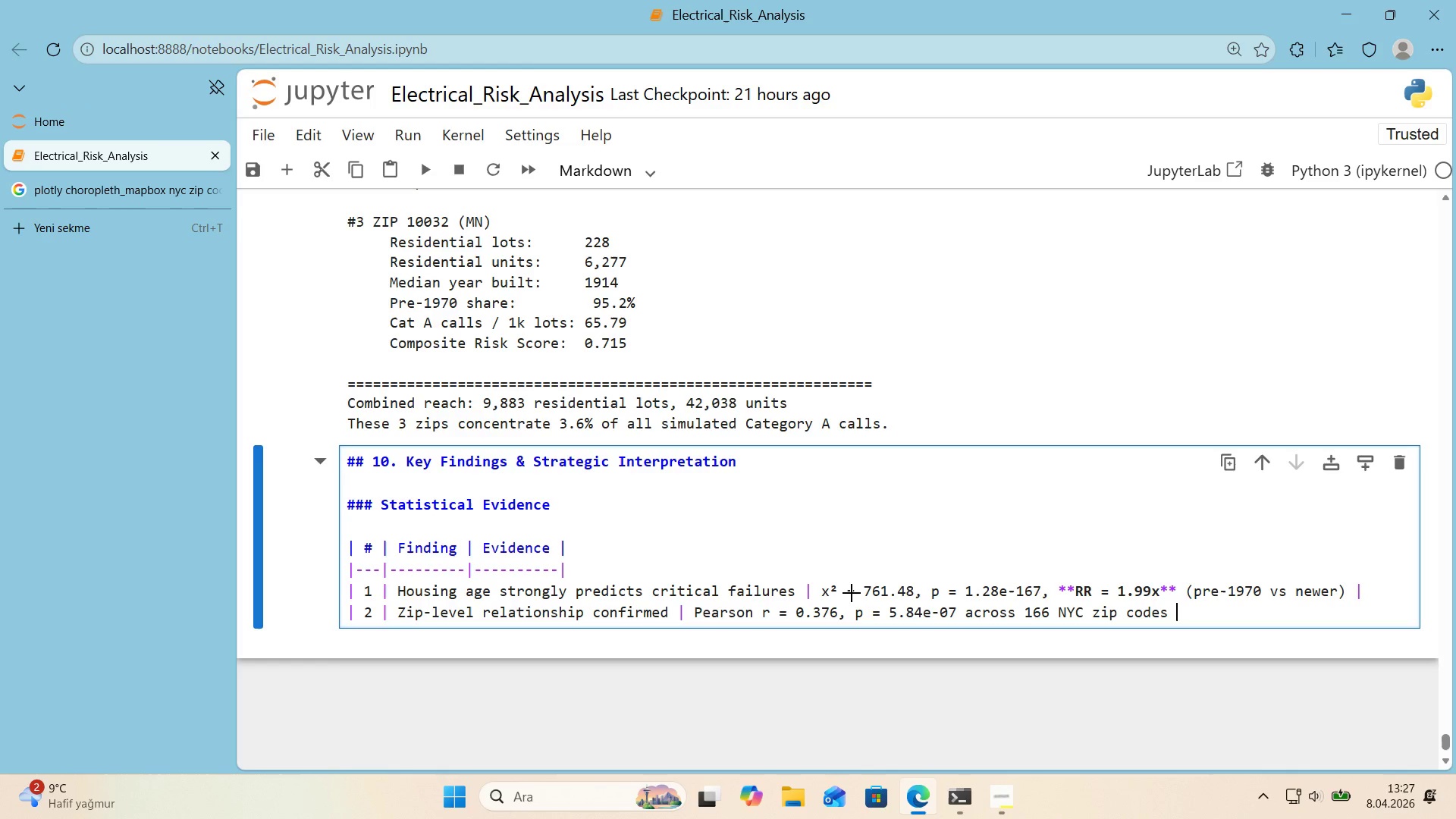 
key(Alt+Control+Minus)
 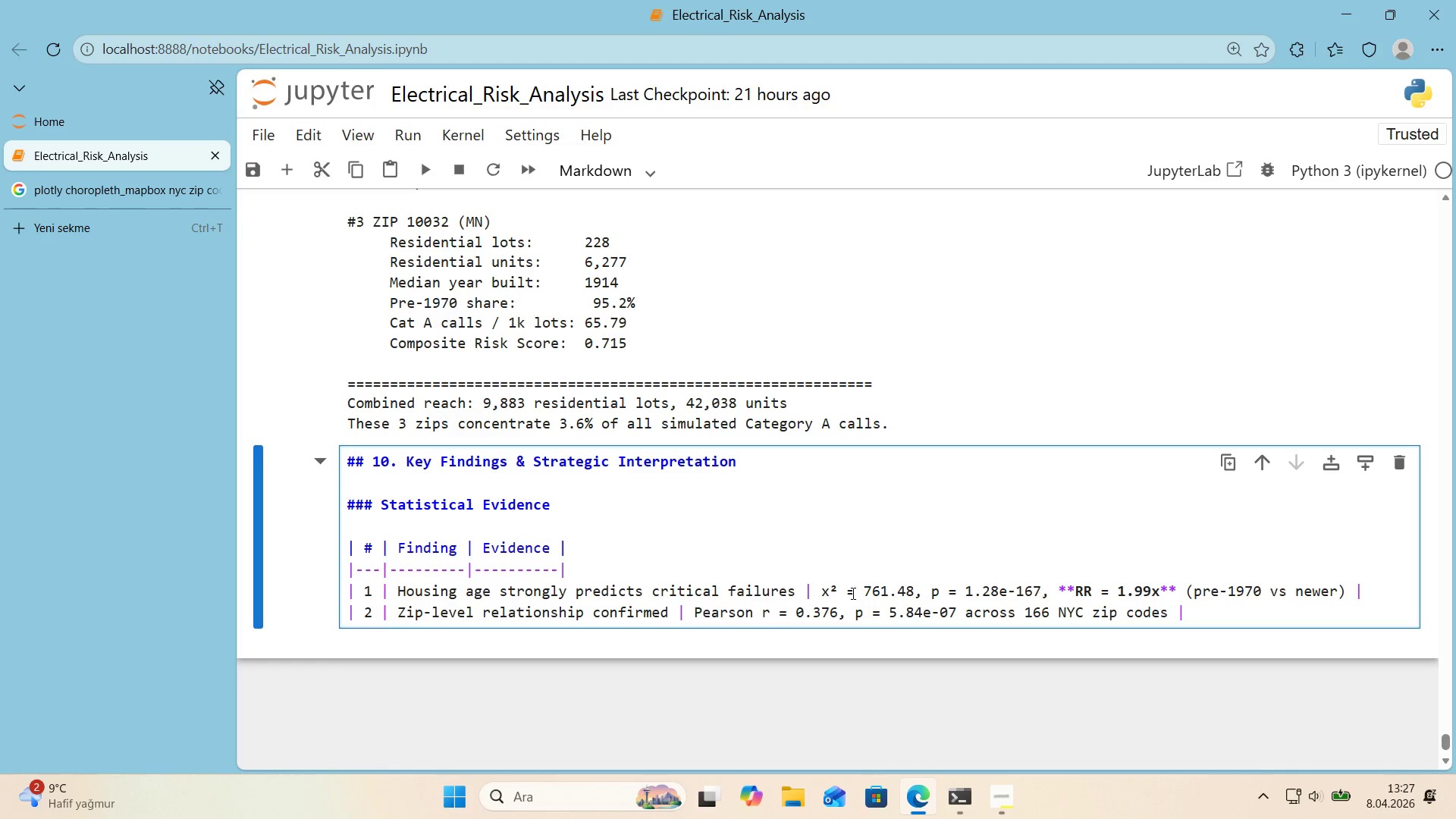 
key(Enter)
 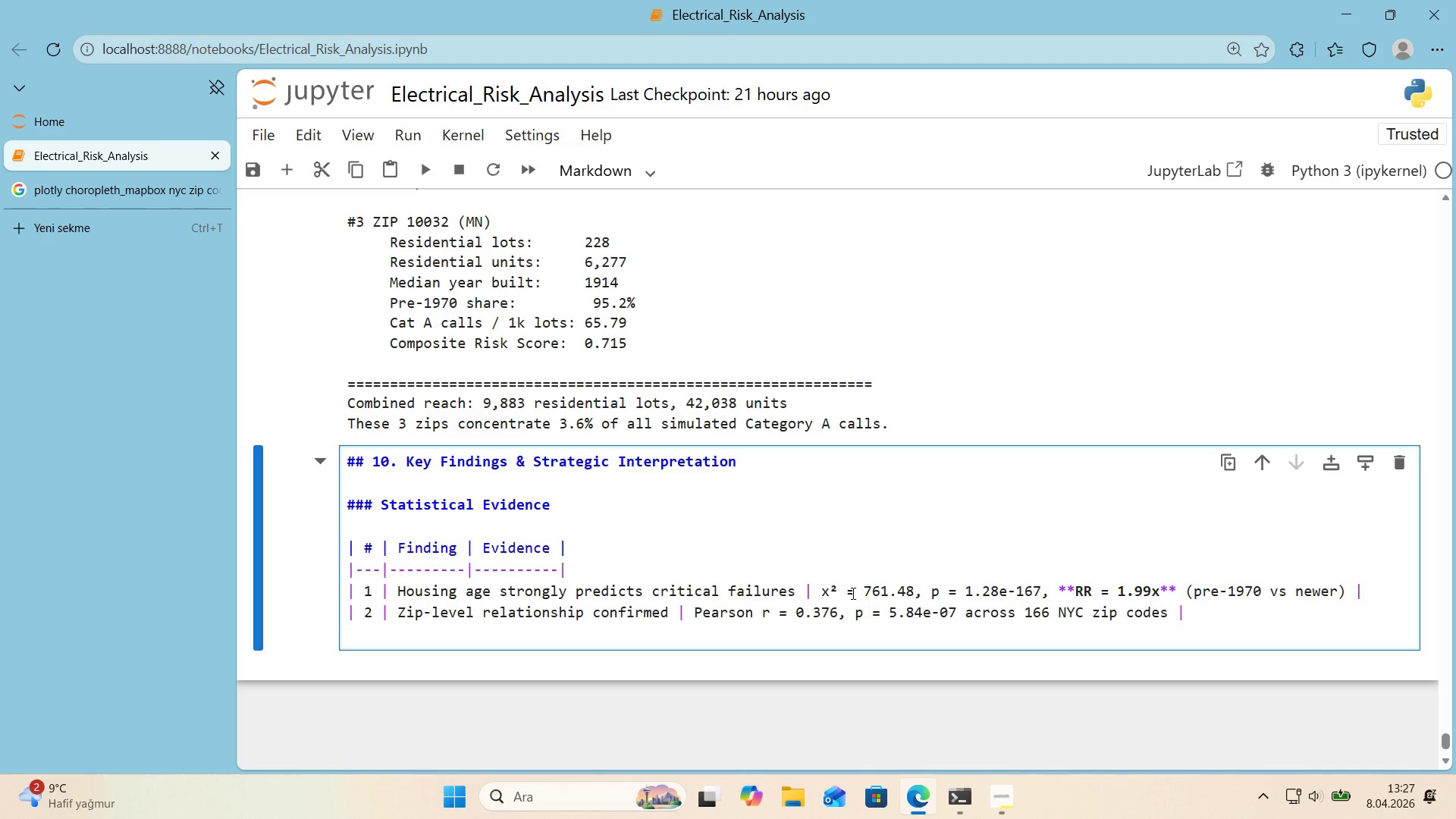 
key(Alt+Control+AltRight)
 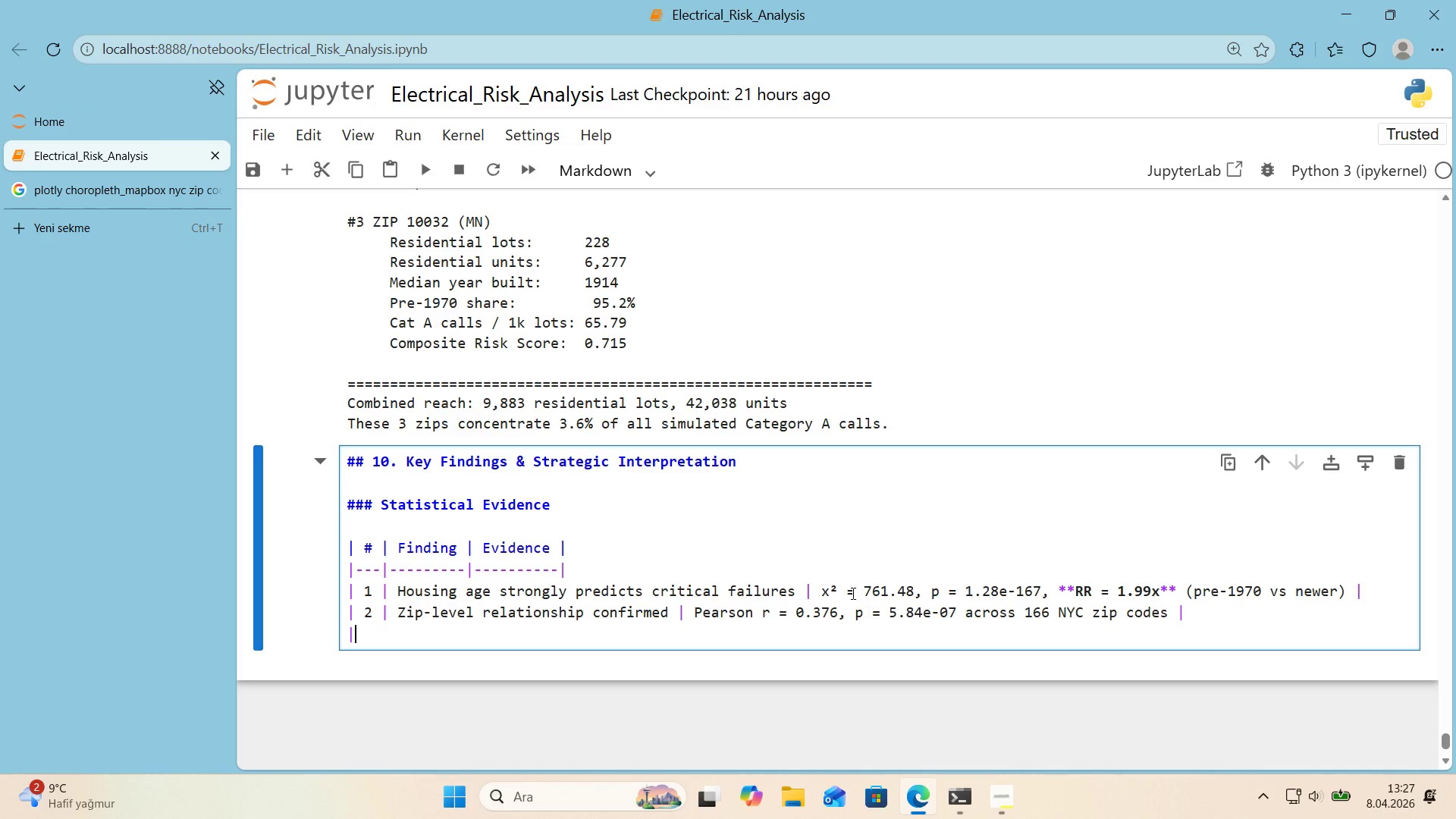 
key(Control+ControlLeft)
 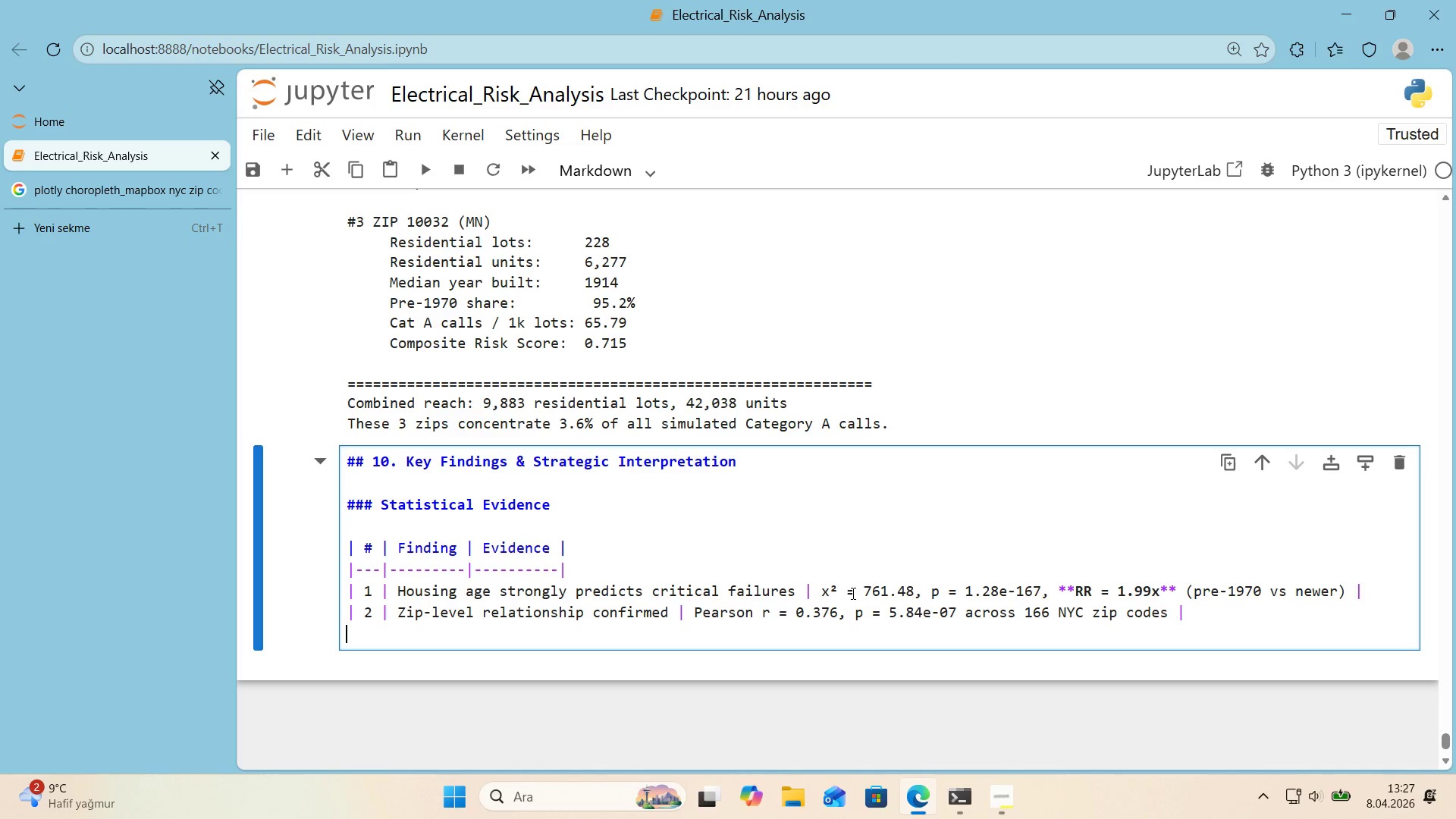 
key(Alt+Control+Minus)
 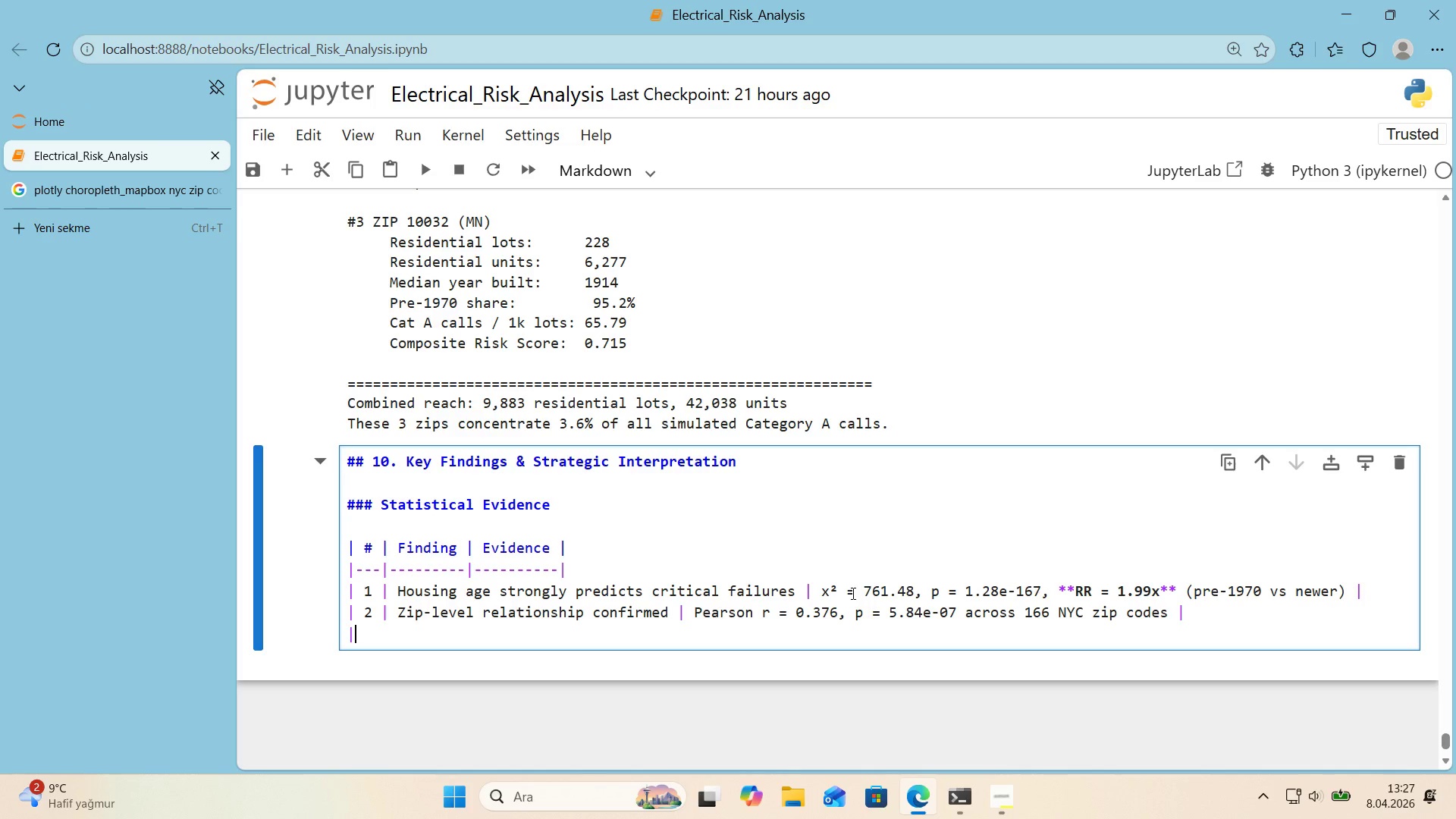 
key(Space)
 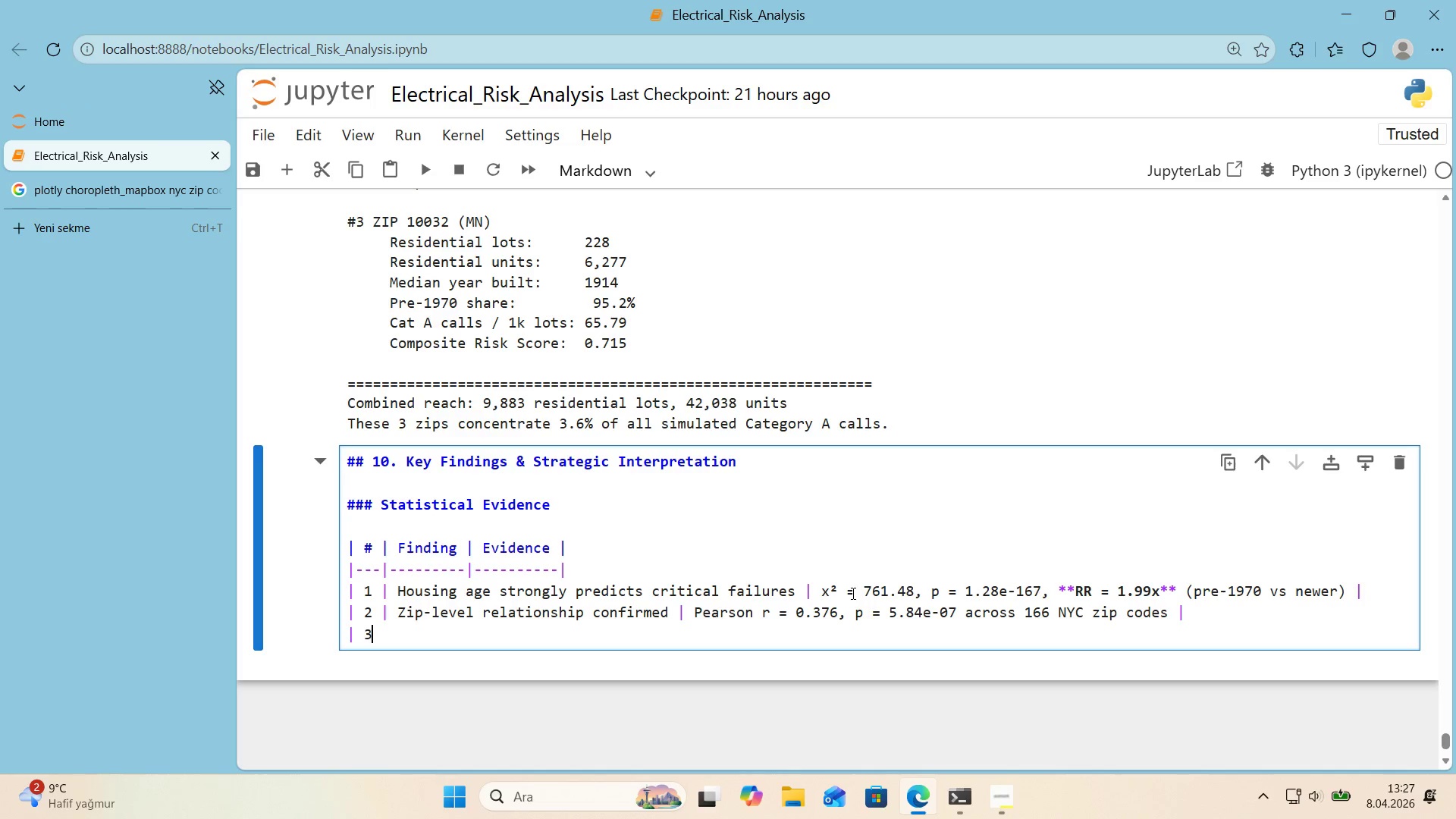 
key(3)
 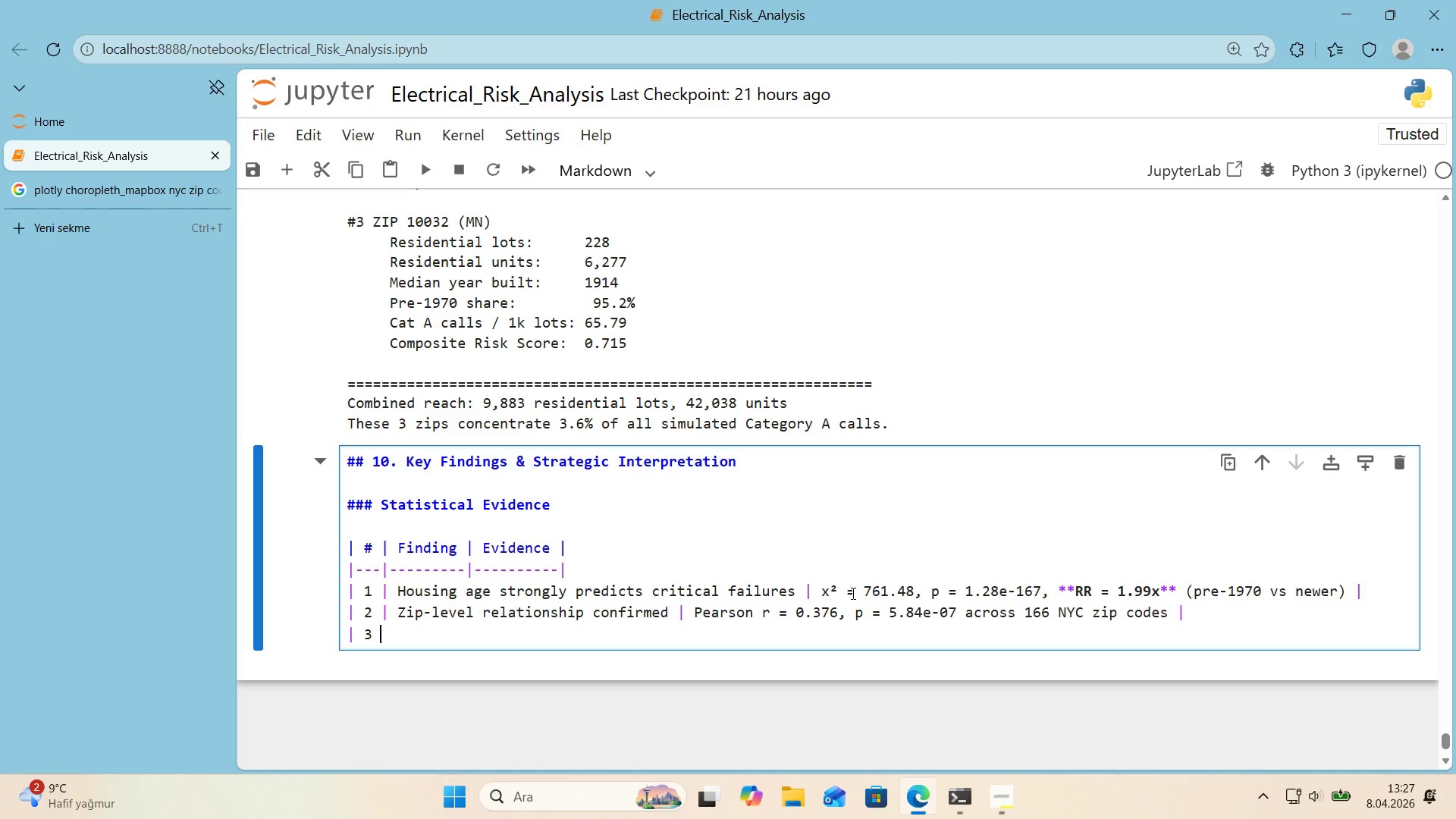 
key(Space)
 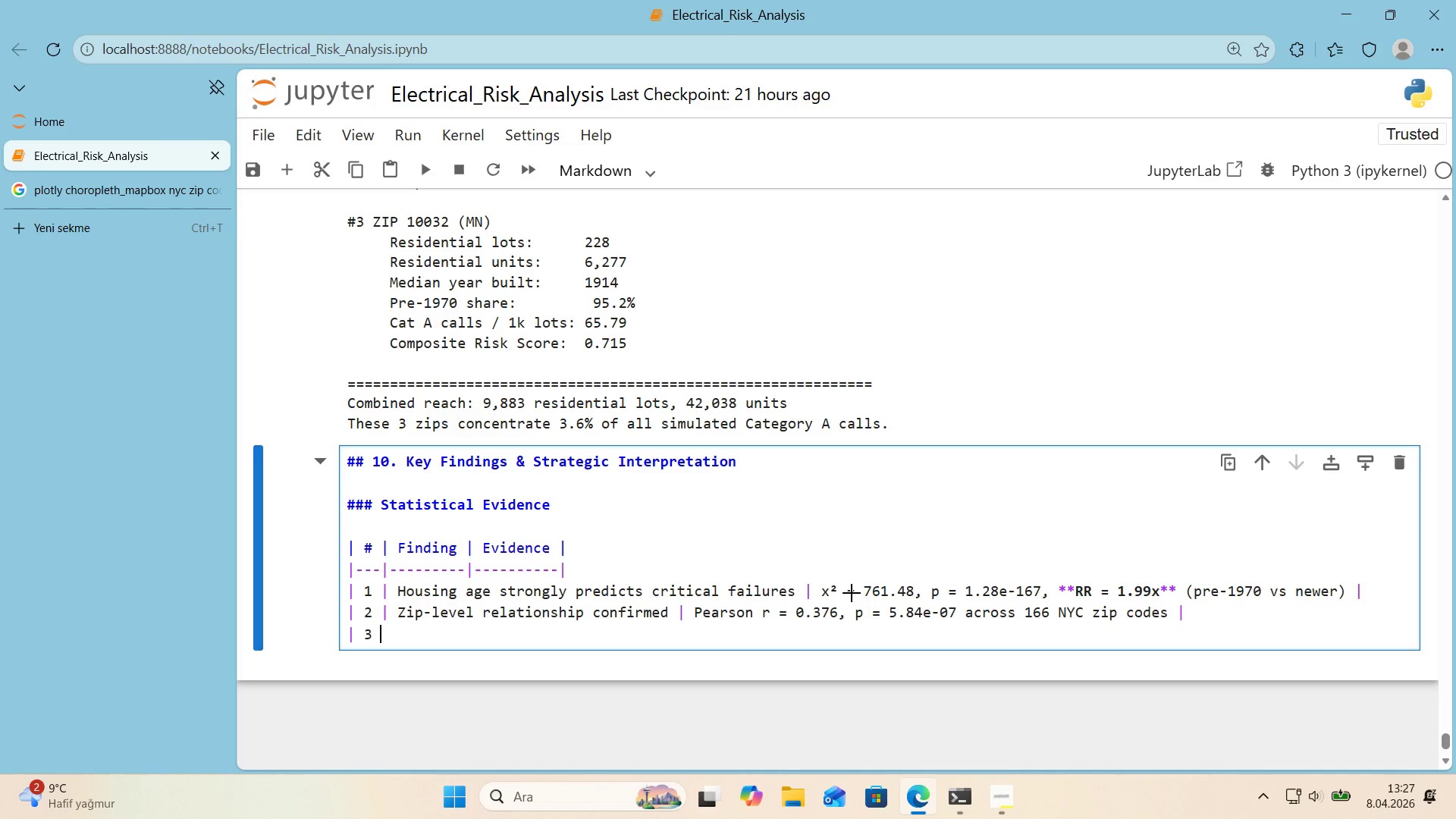 
key(Alt+Control+Minus)
 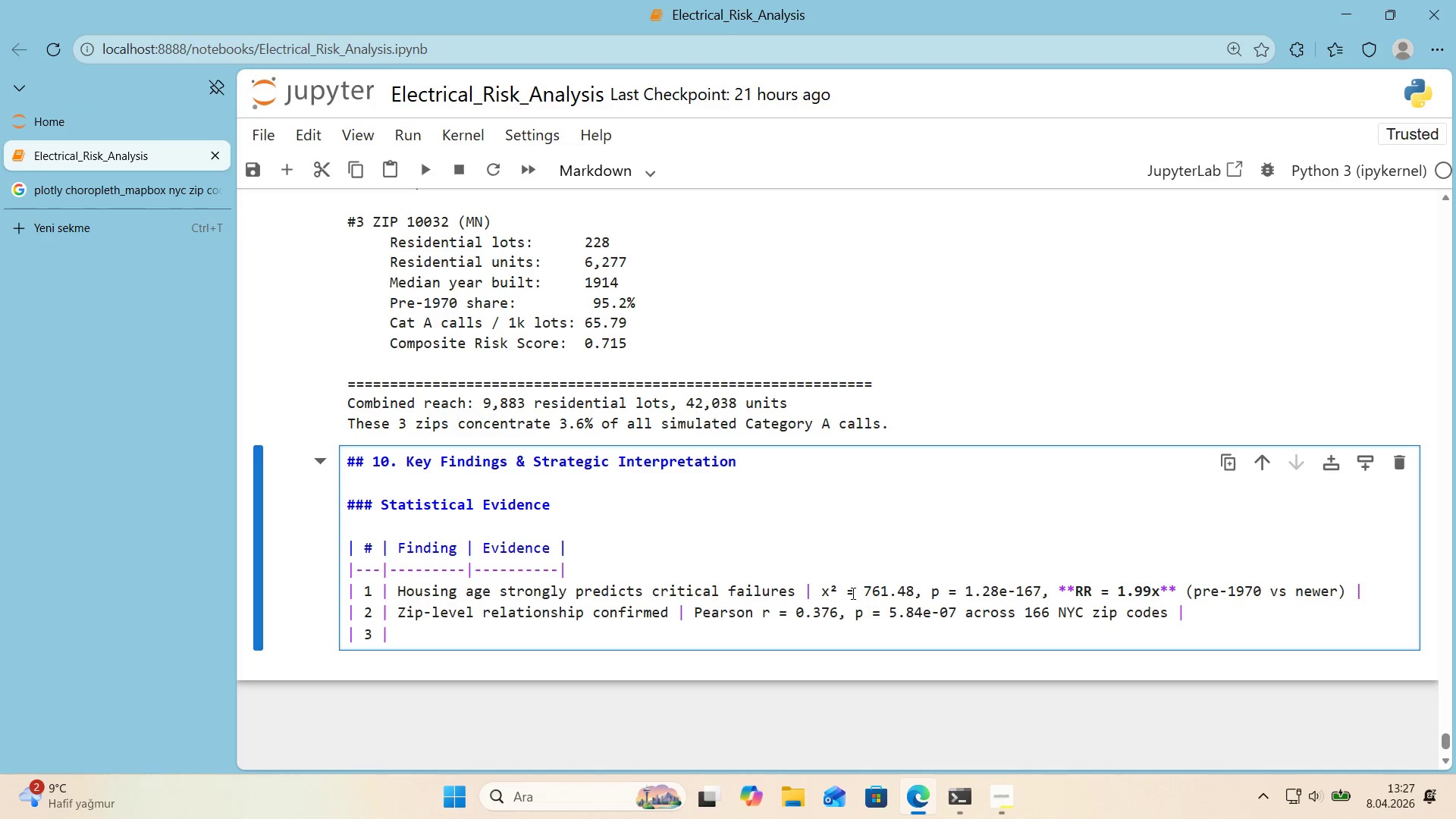 
type( Two d'st'nct h'gh-r'sk w'r'ng eras )
 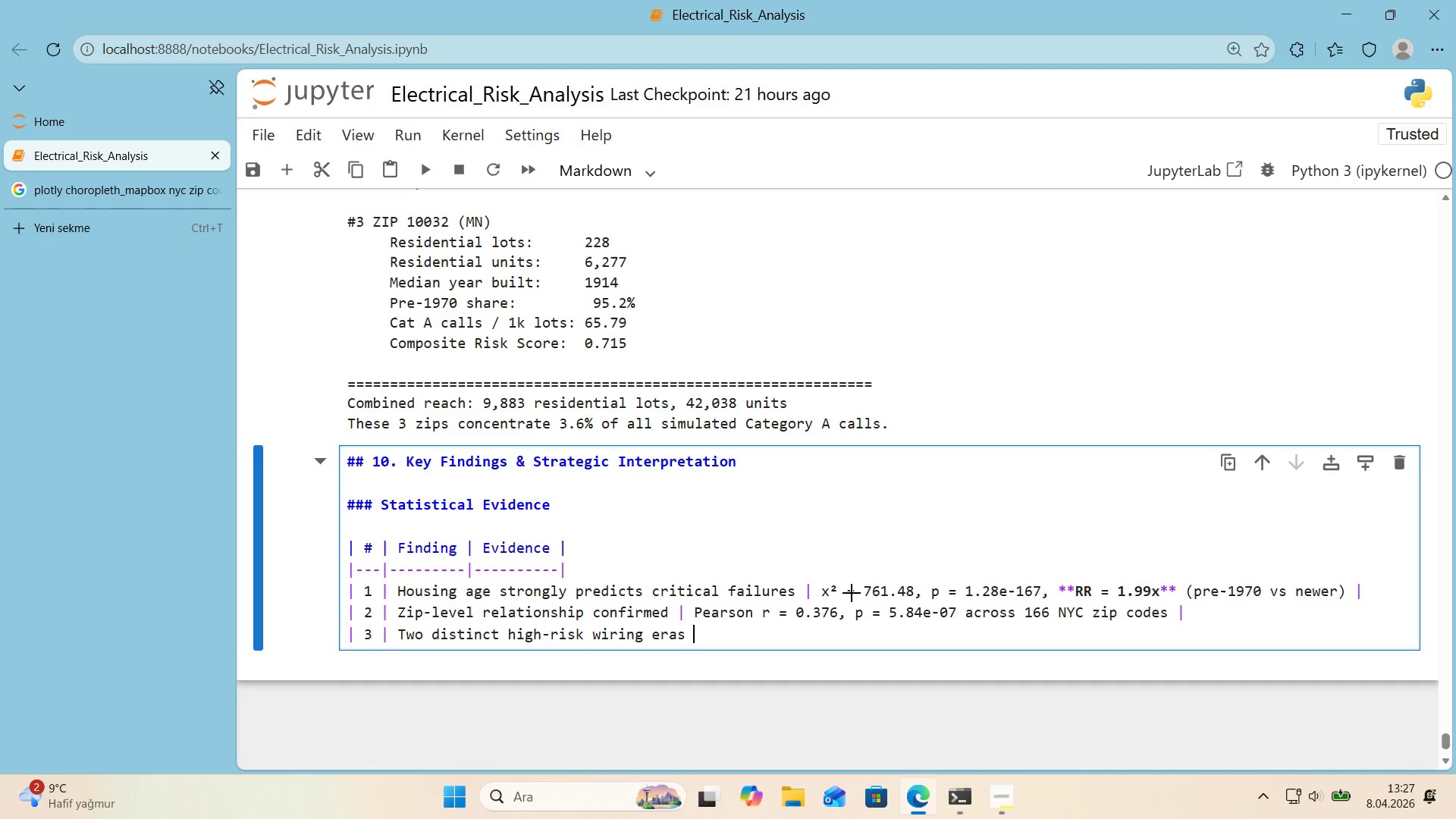 
key(Alt+Control+Minus)
 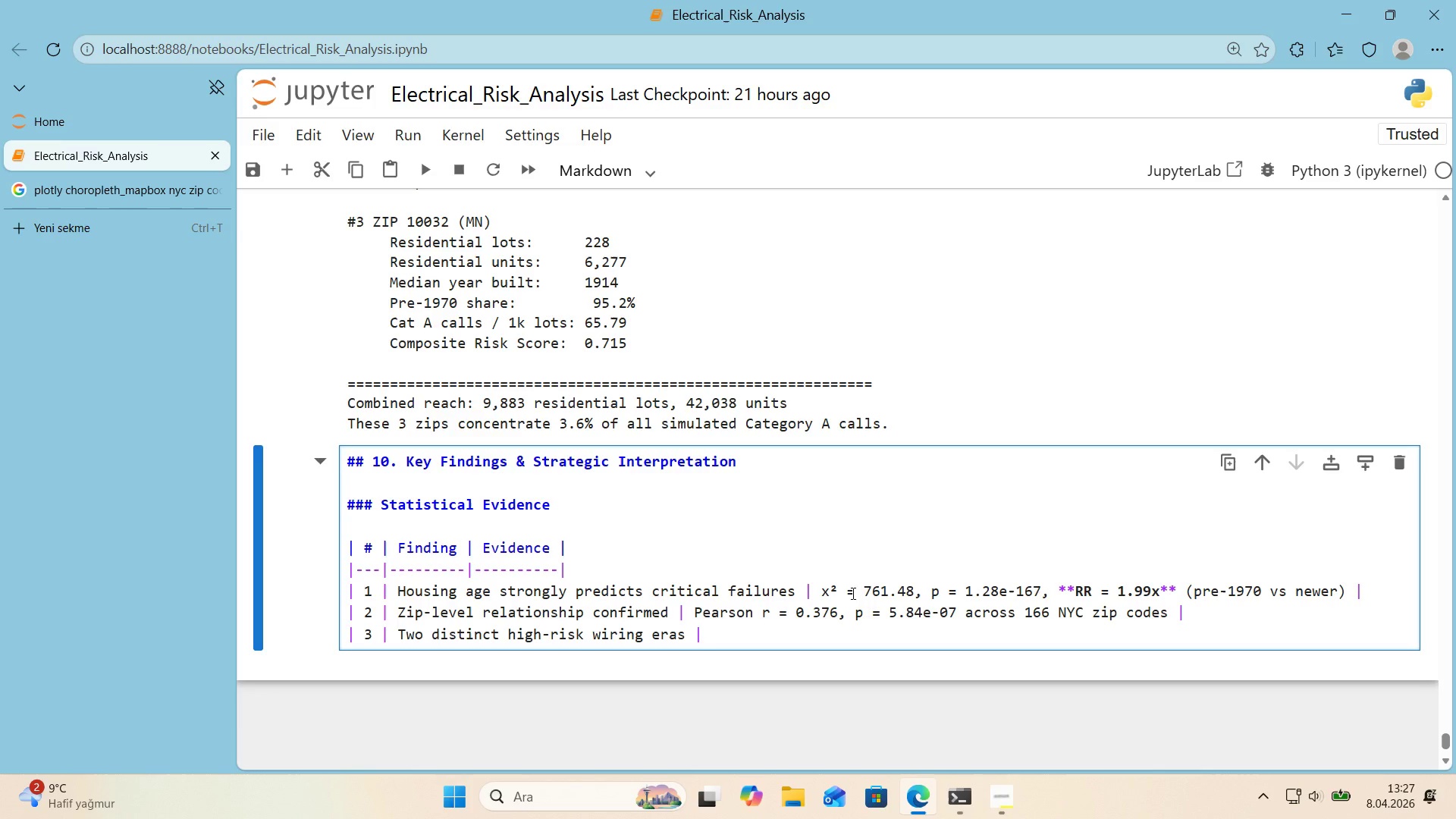 
type( Knbo)
key(Backspace)
key(Backspace)
type(ib)
key(Backspace)
key(Backspace)
type(ob ^ Tube *()
 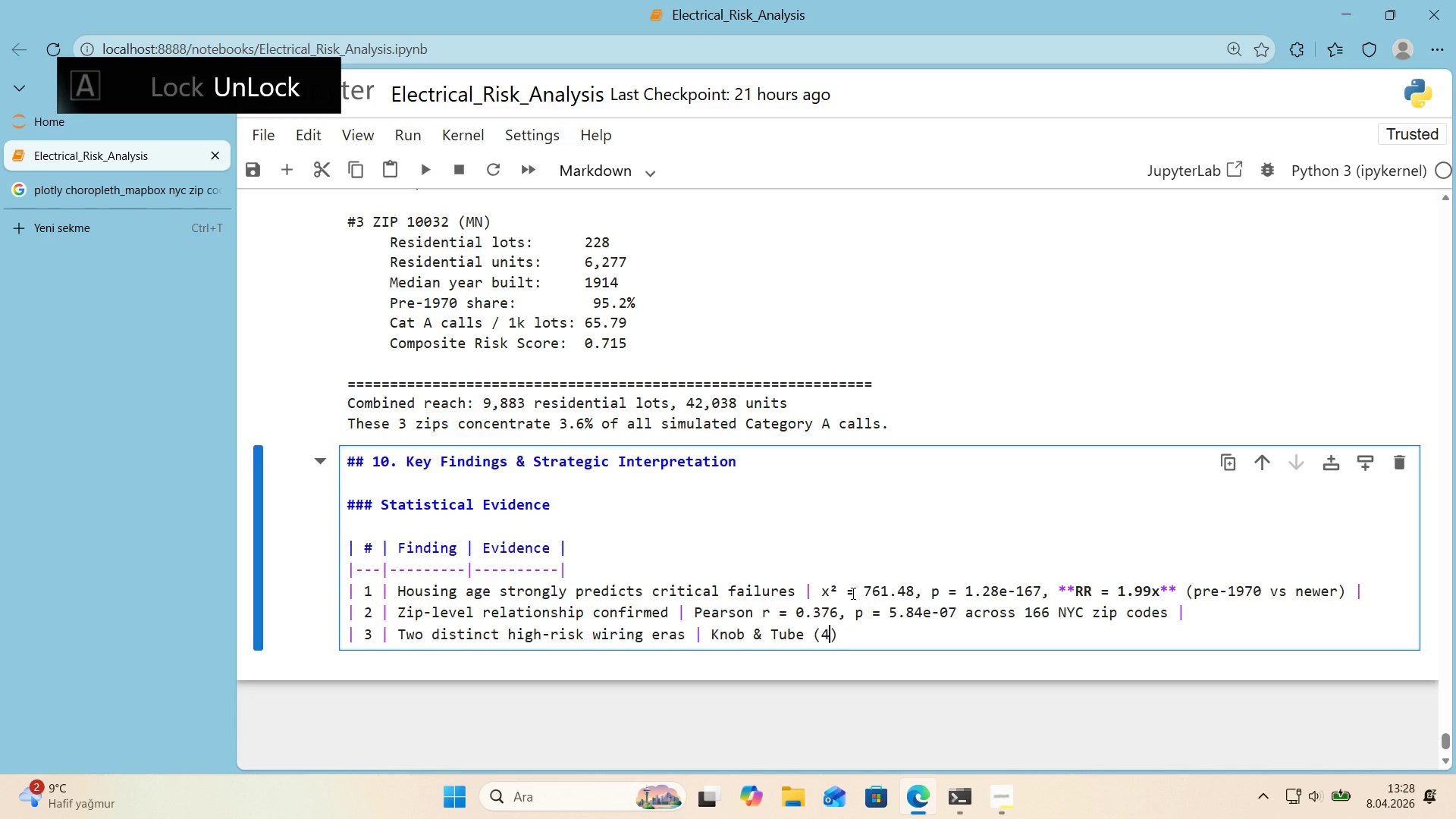 
 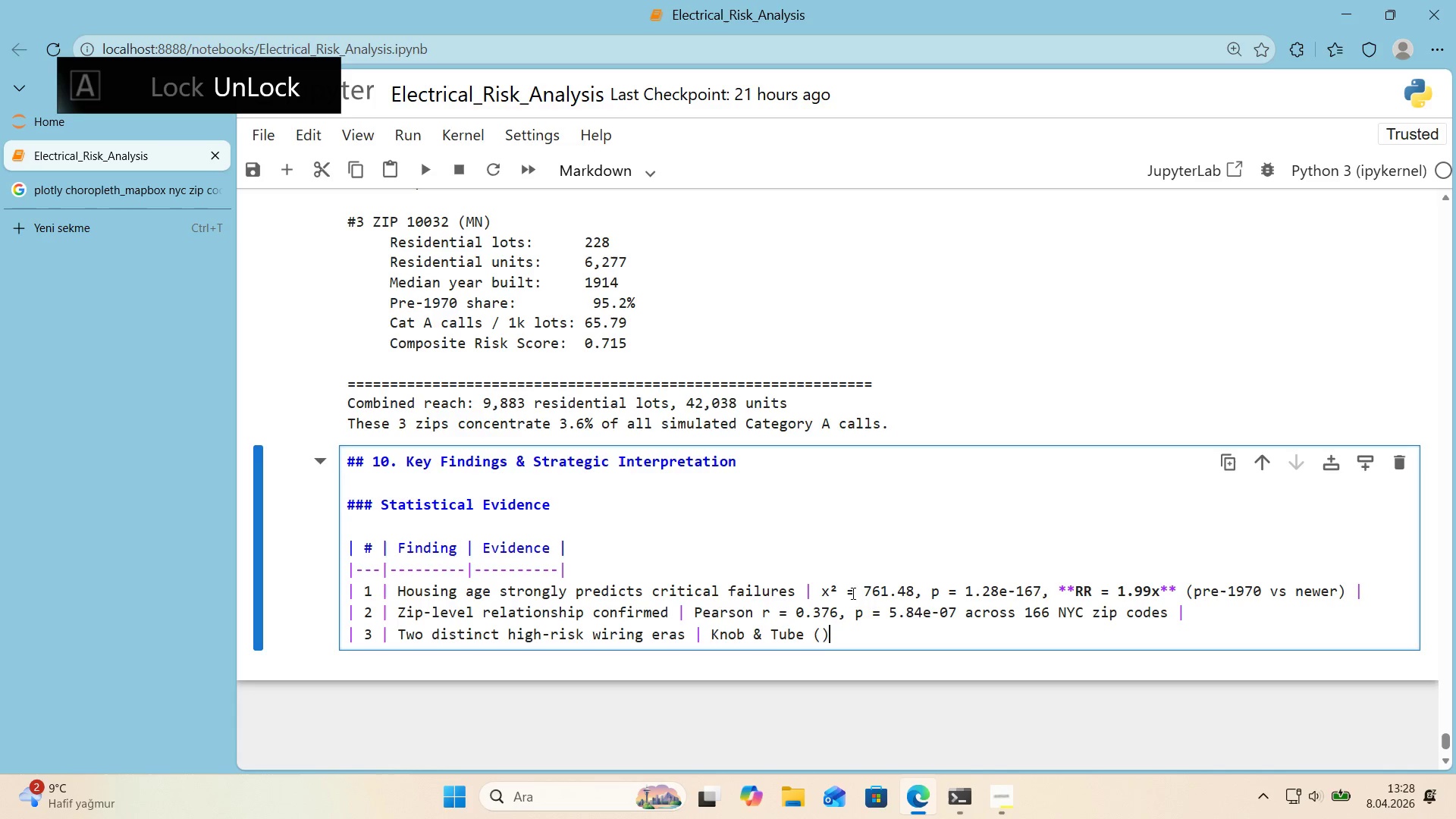 
key(ArrowLeft)
 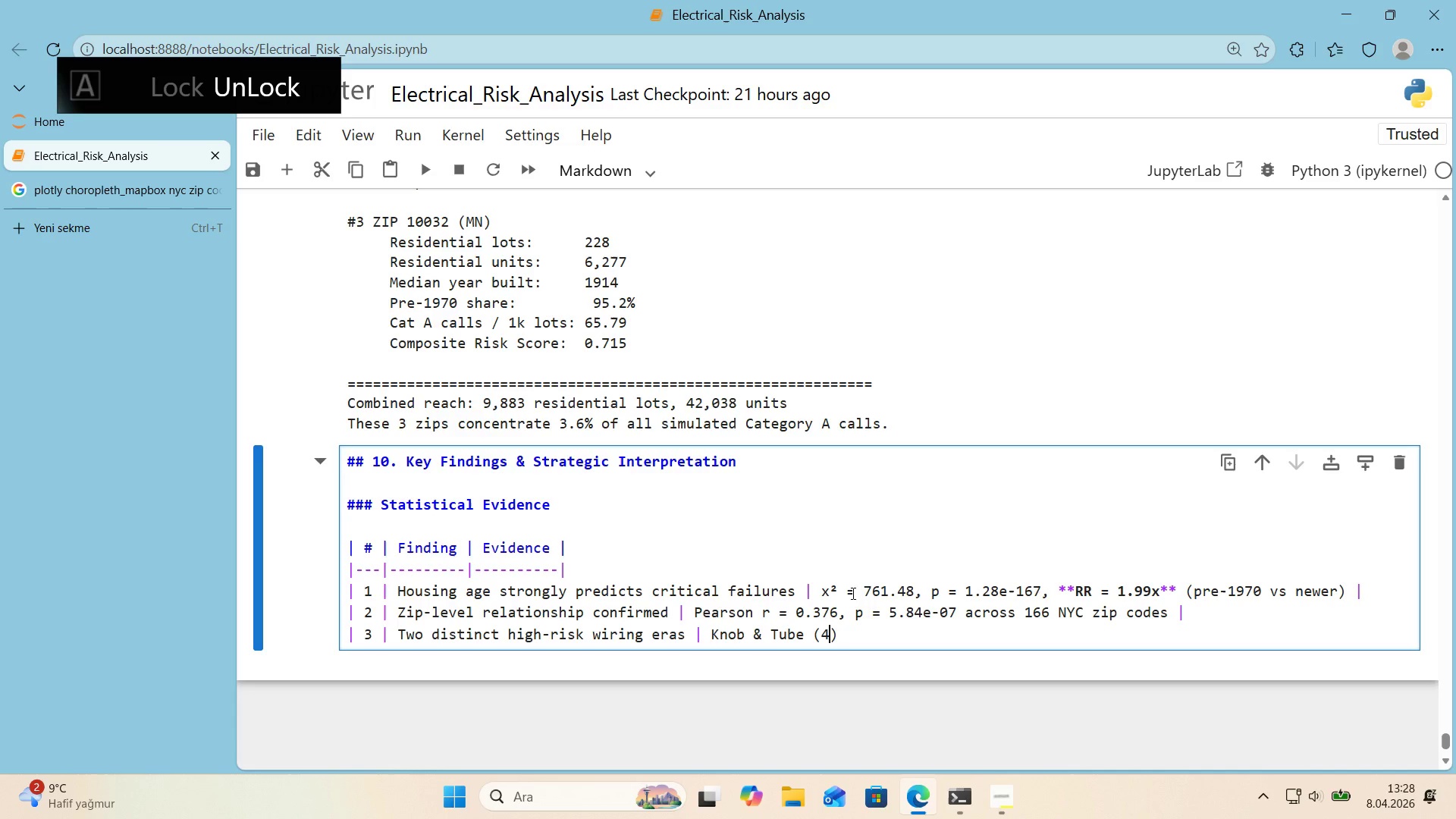 
key(Numpad4)
 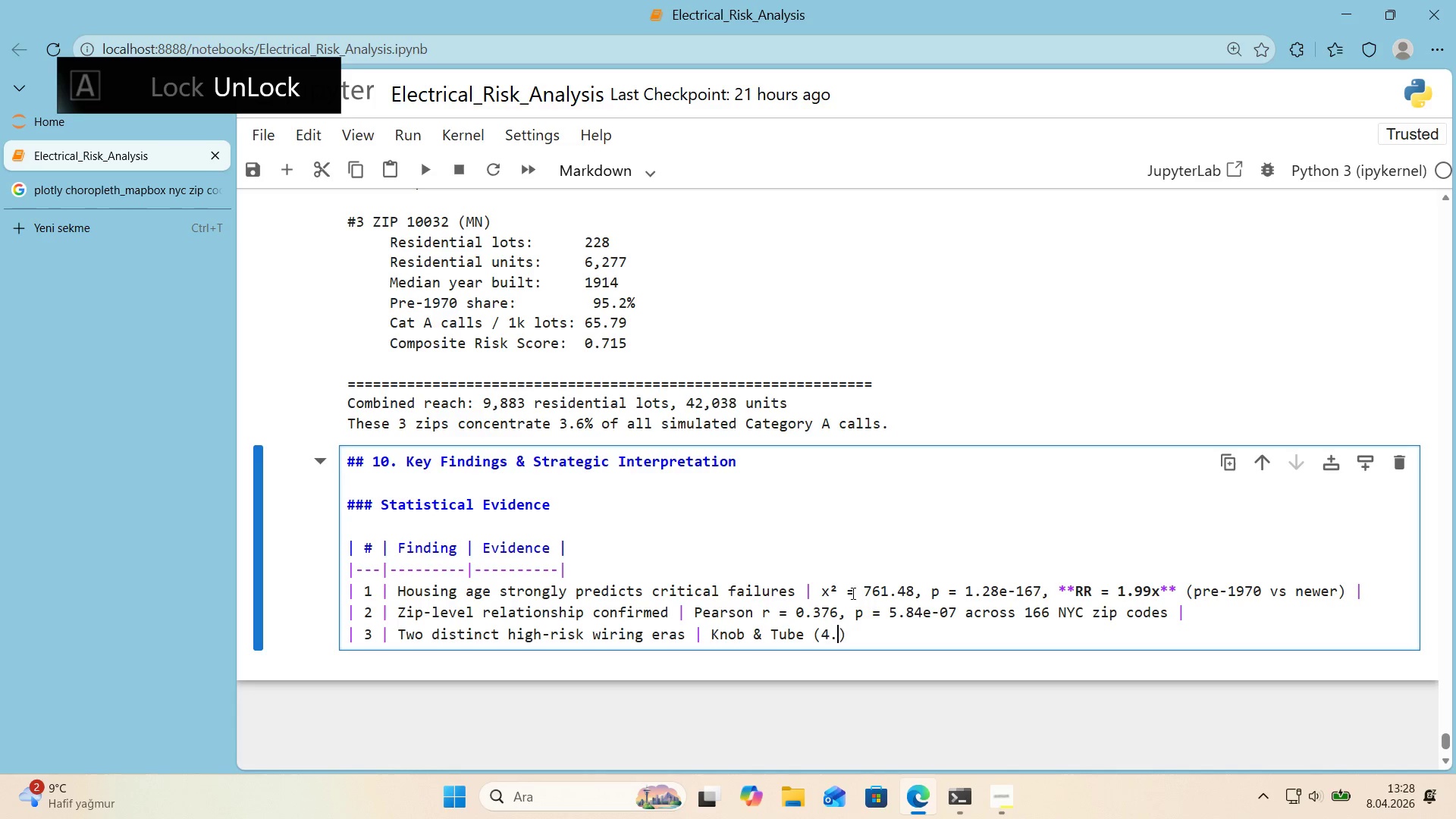 
key(Period)
 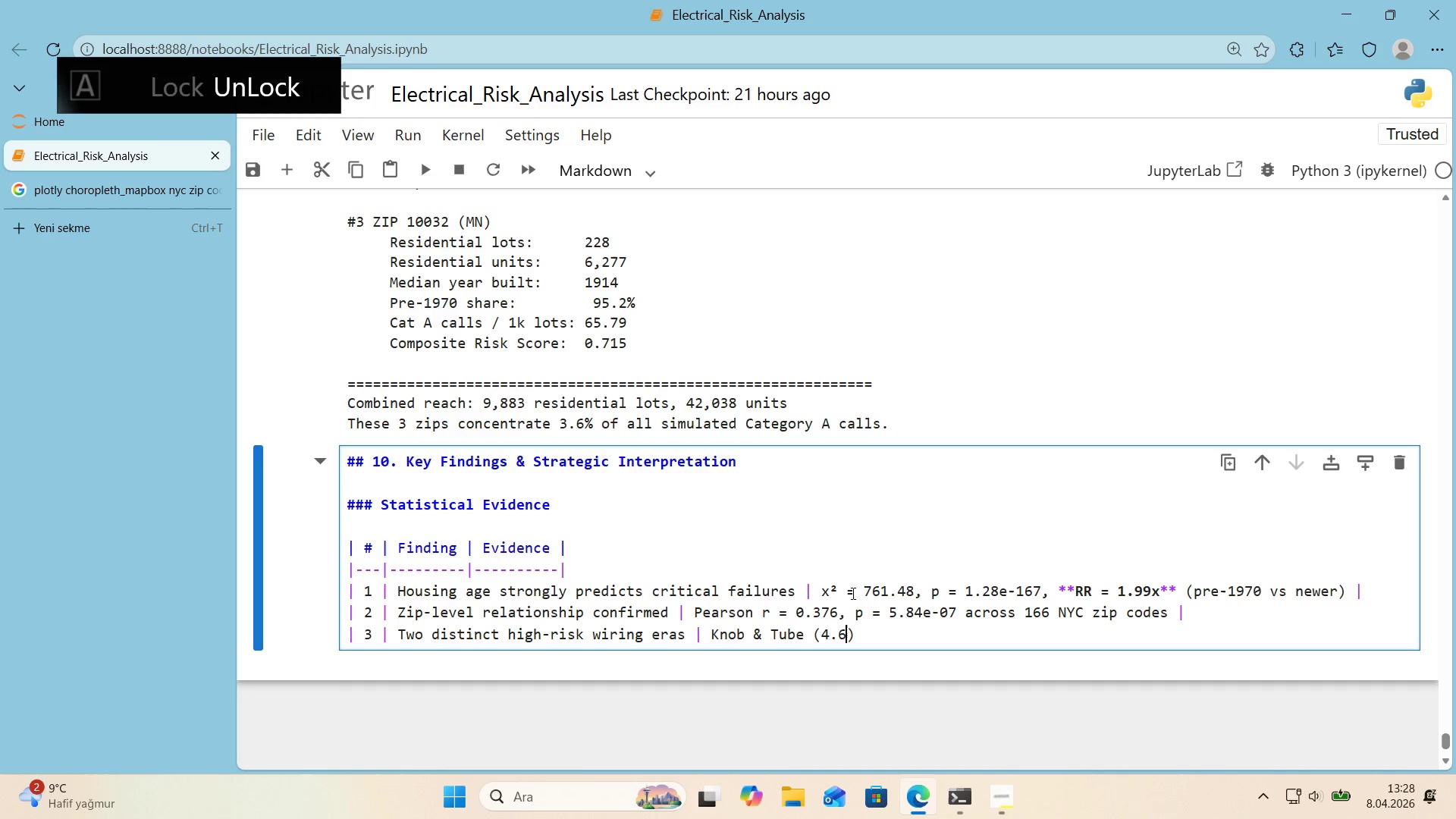 
key(Numpad6)
 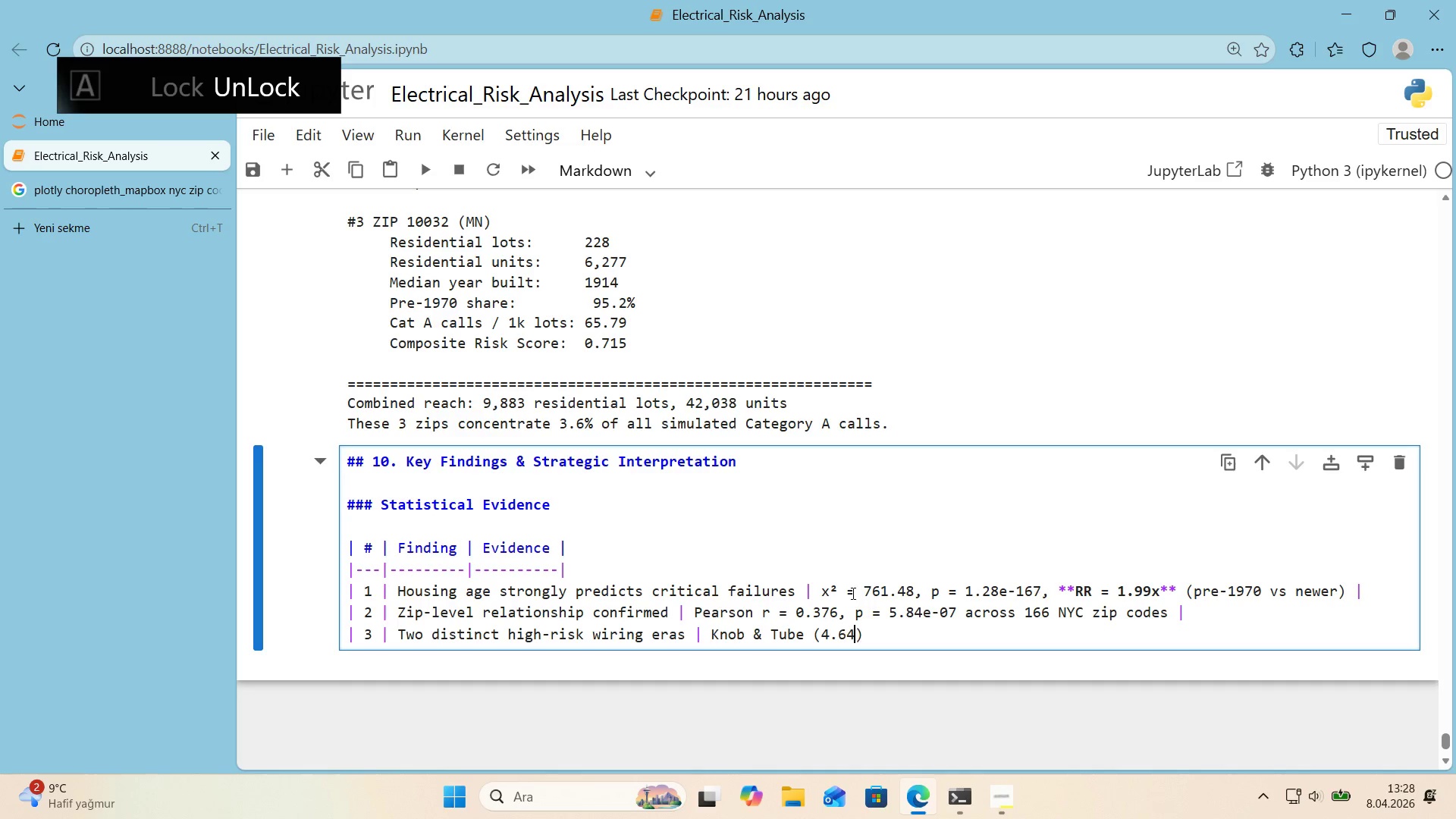 
key(Numpad4)
 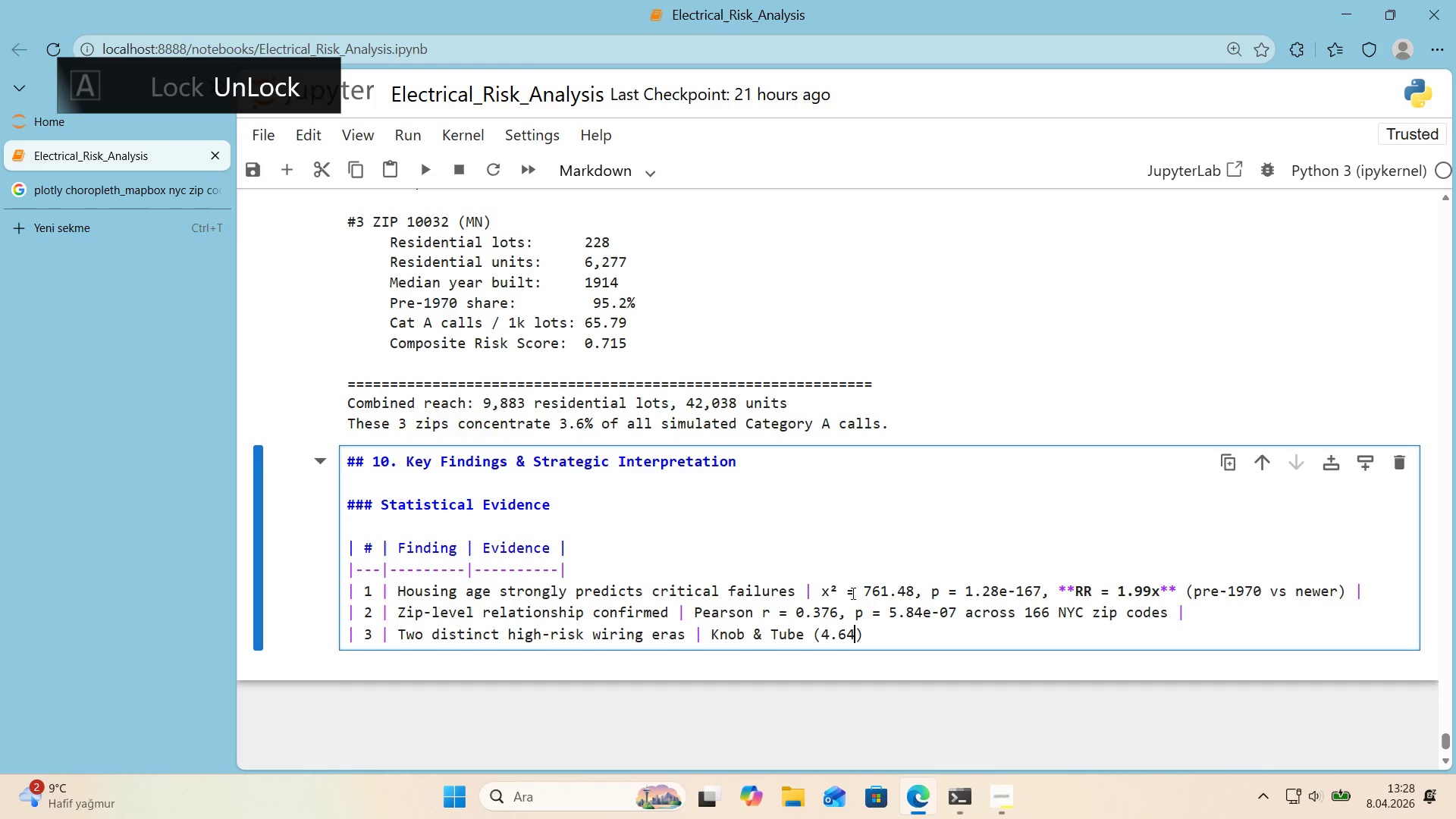 
key(Shift+5)
 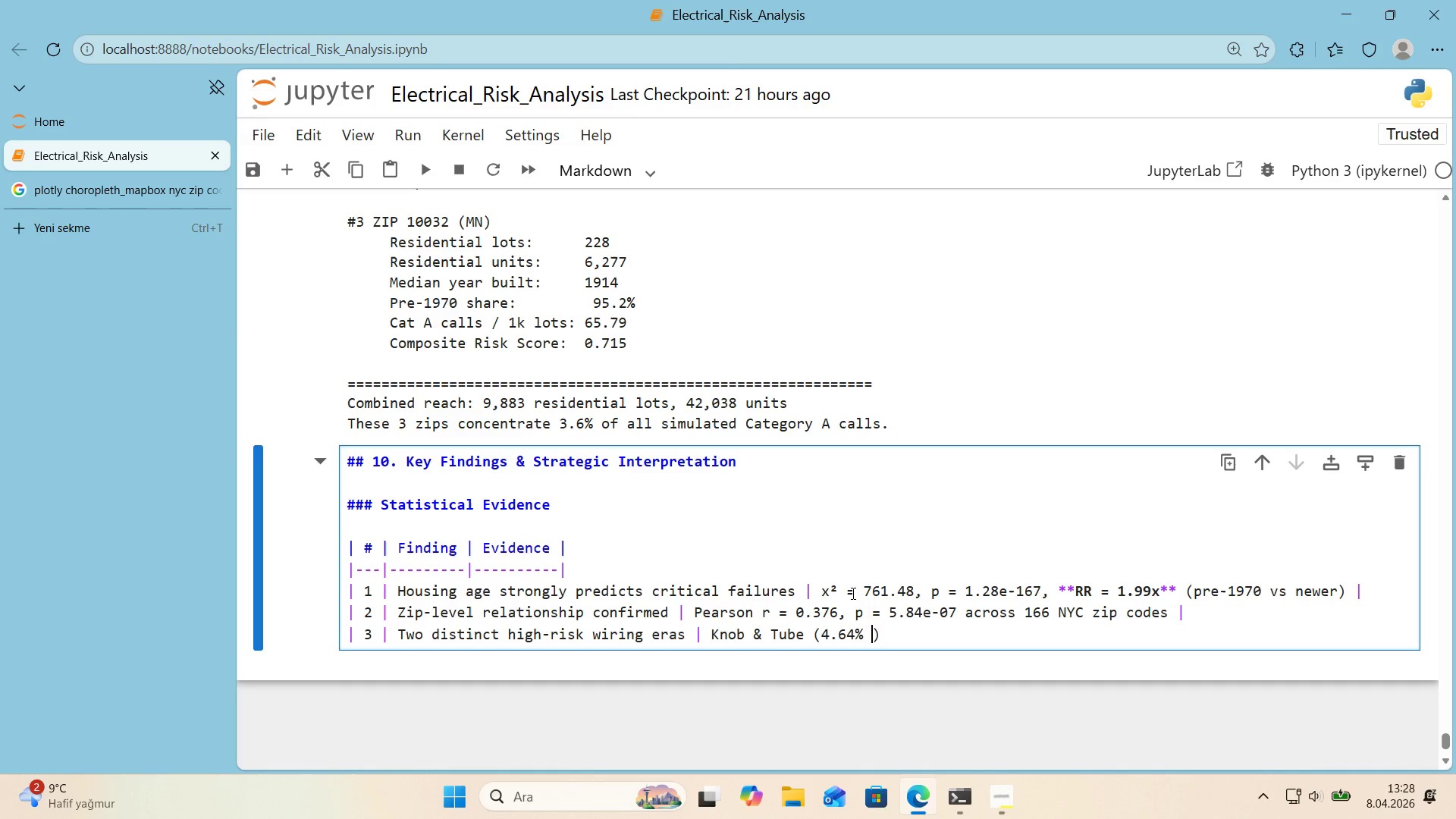 
key(Space)
 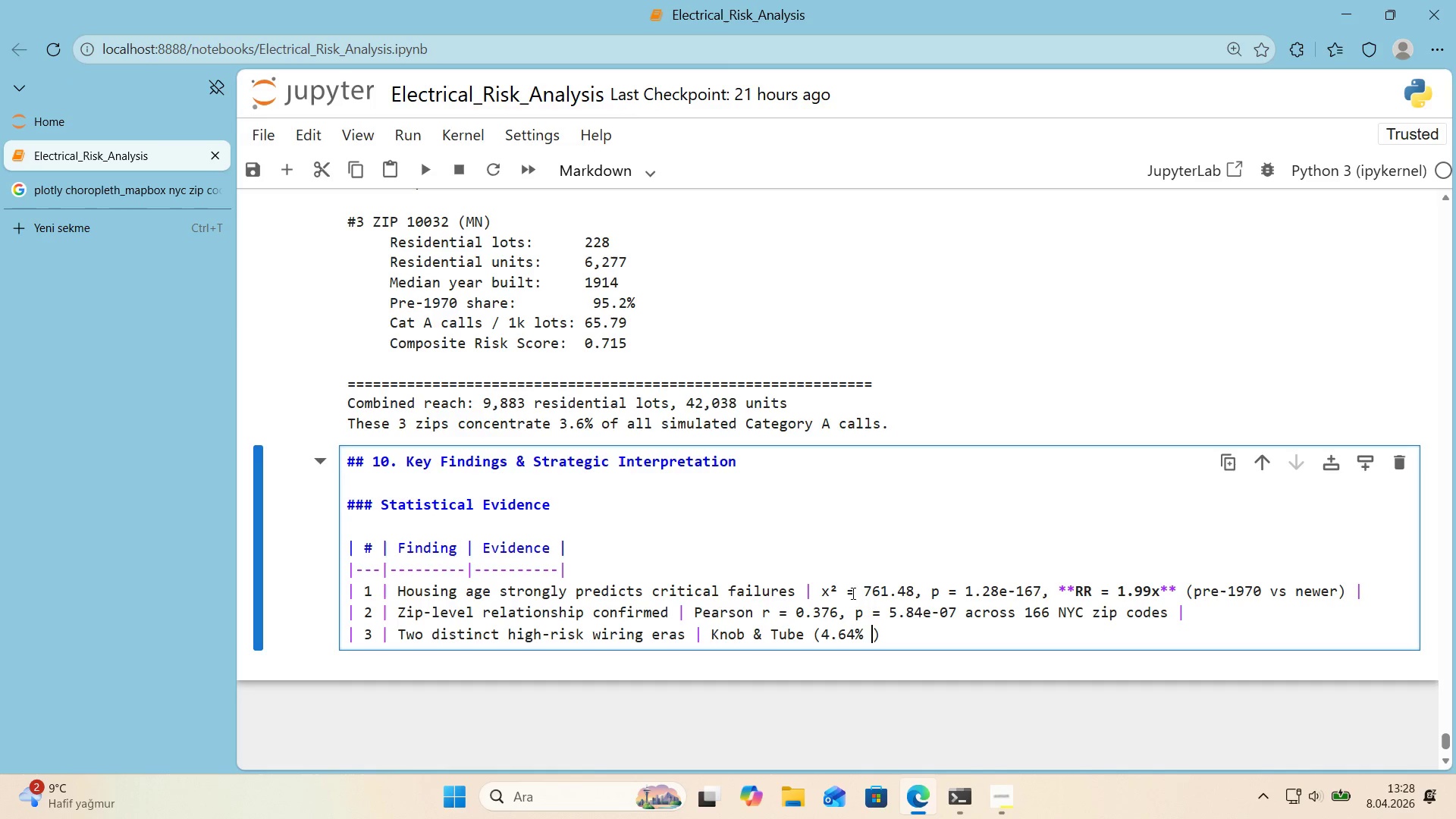 
key(Backspace)
 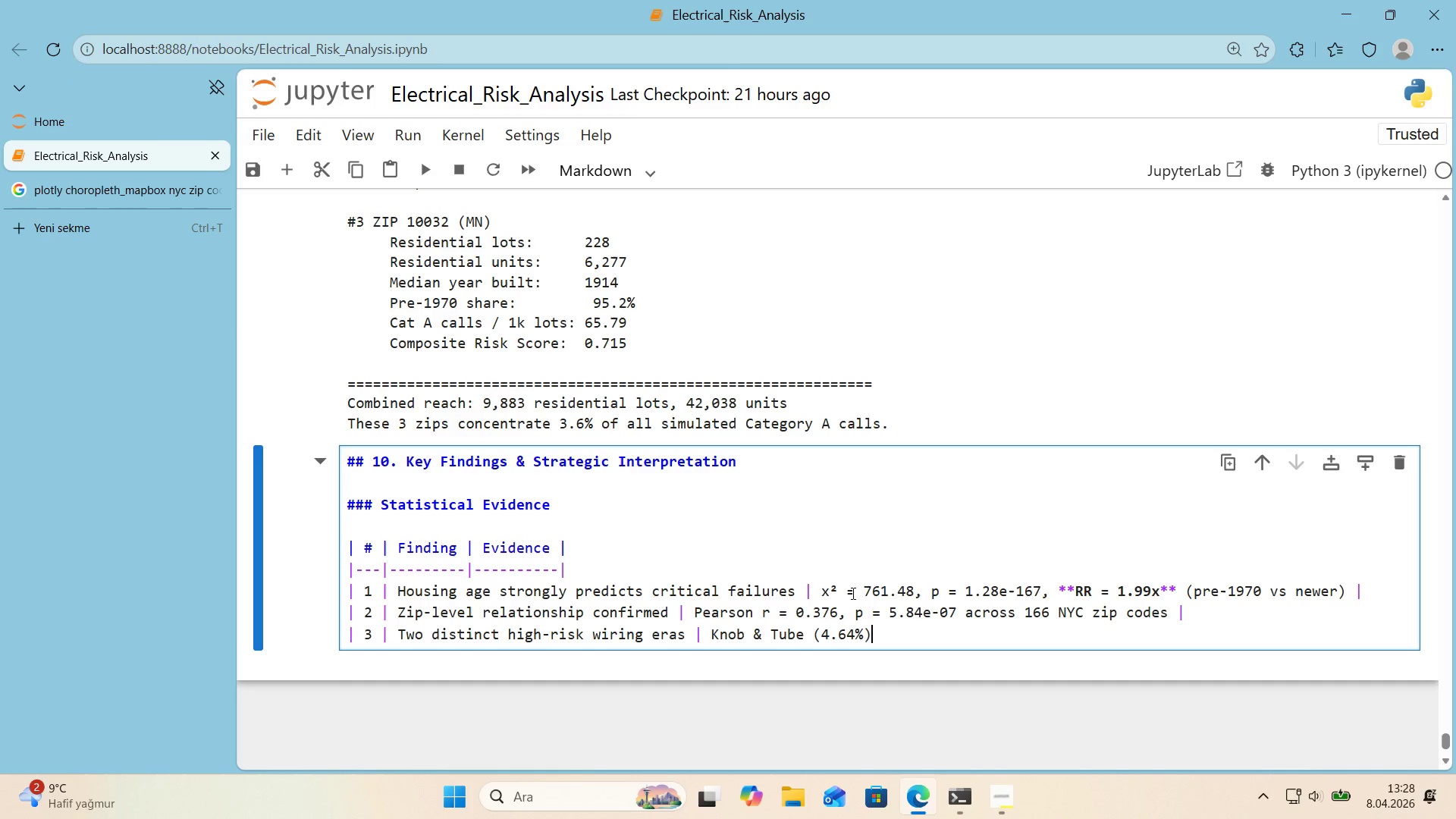 
key(ArrowRight)
 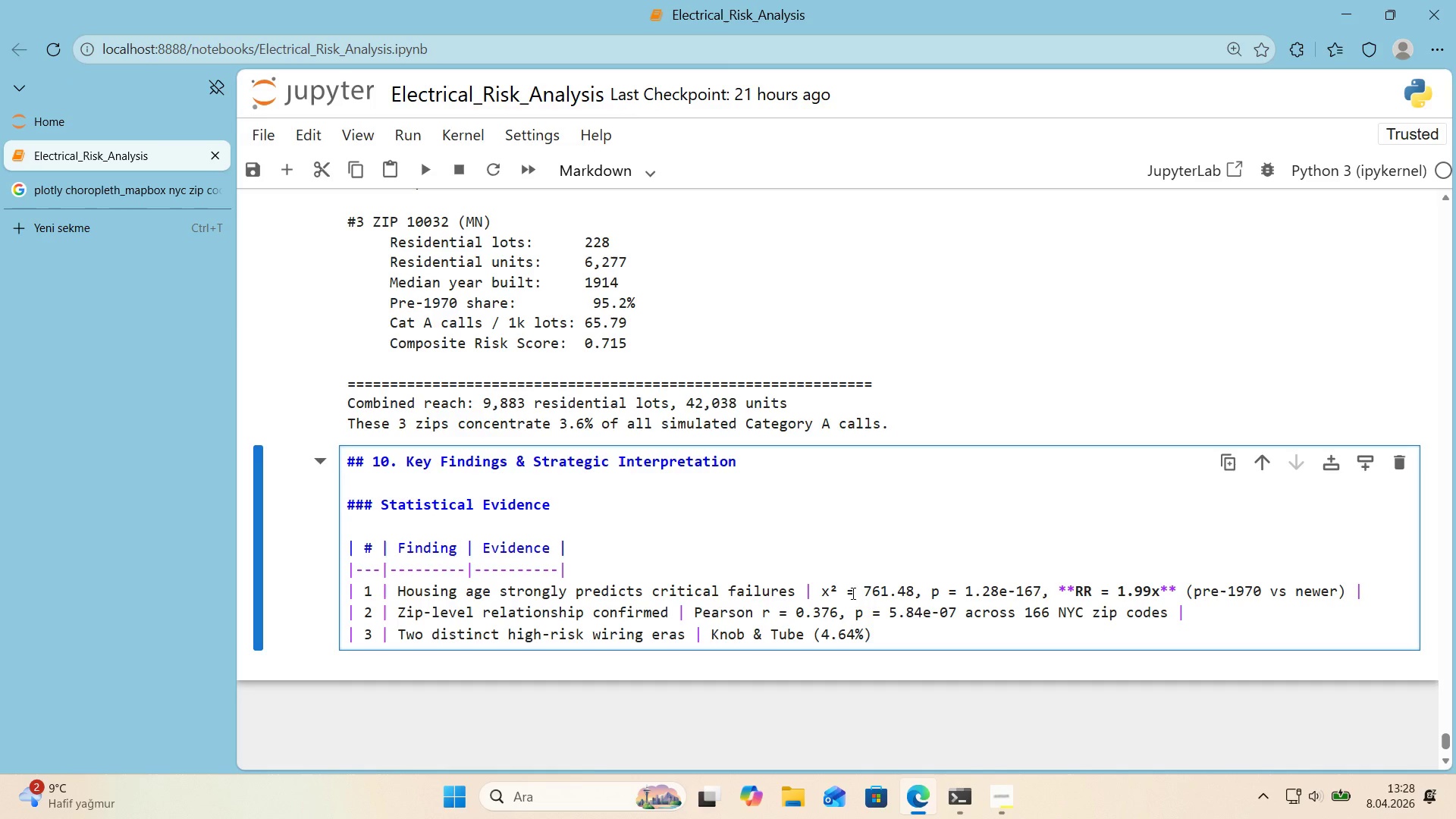 
type( and Alum'num Branch *()
 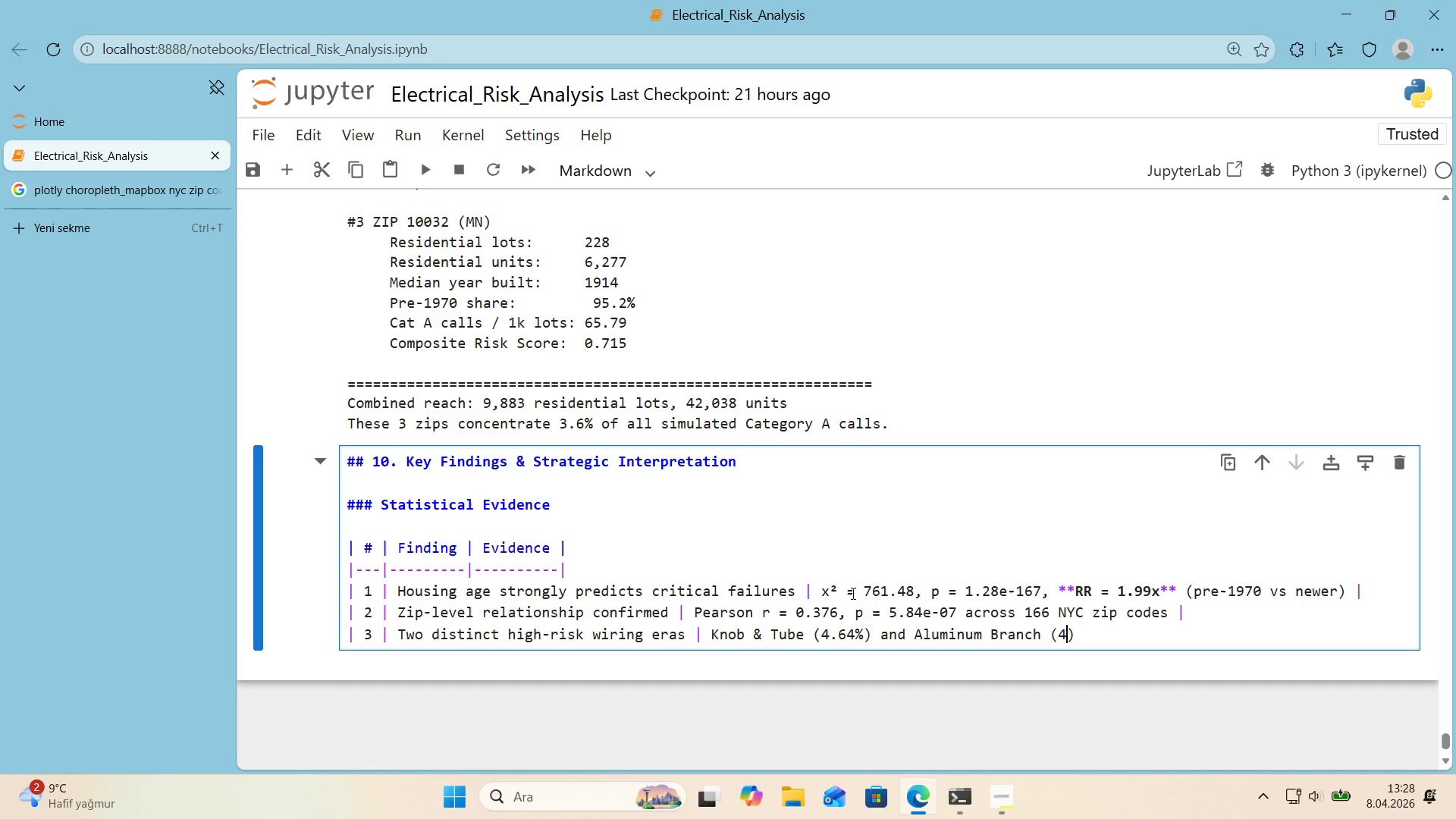 
 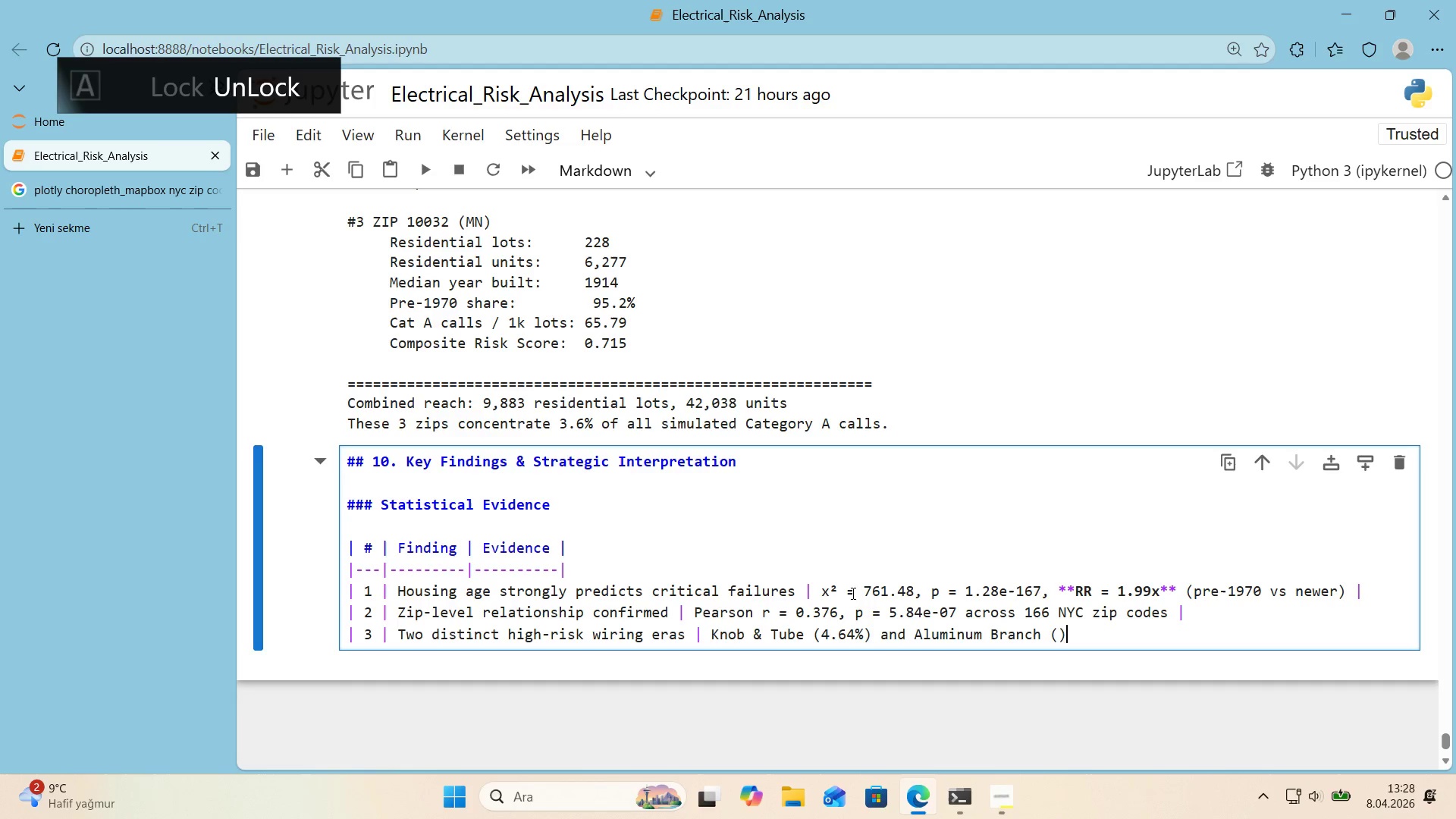 
key(ArrowLeft)
 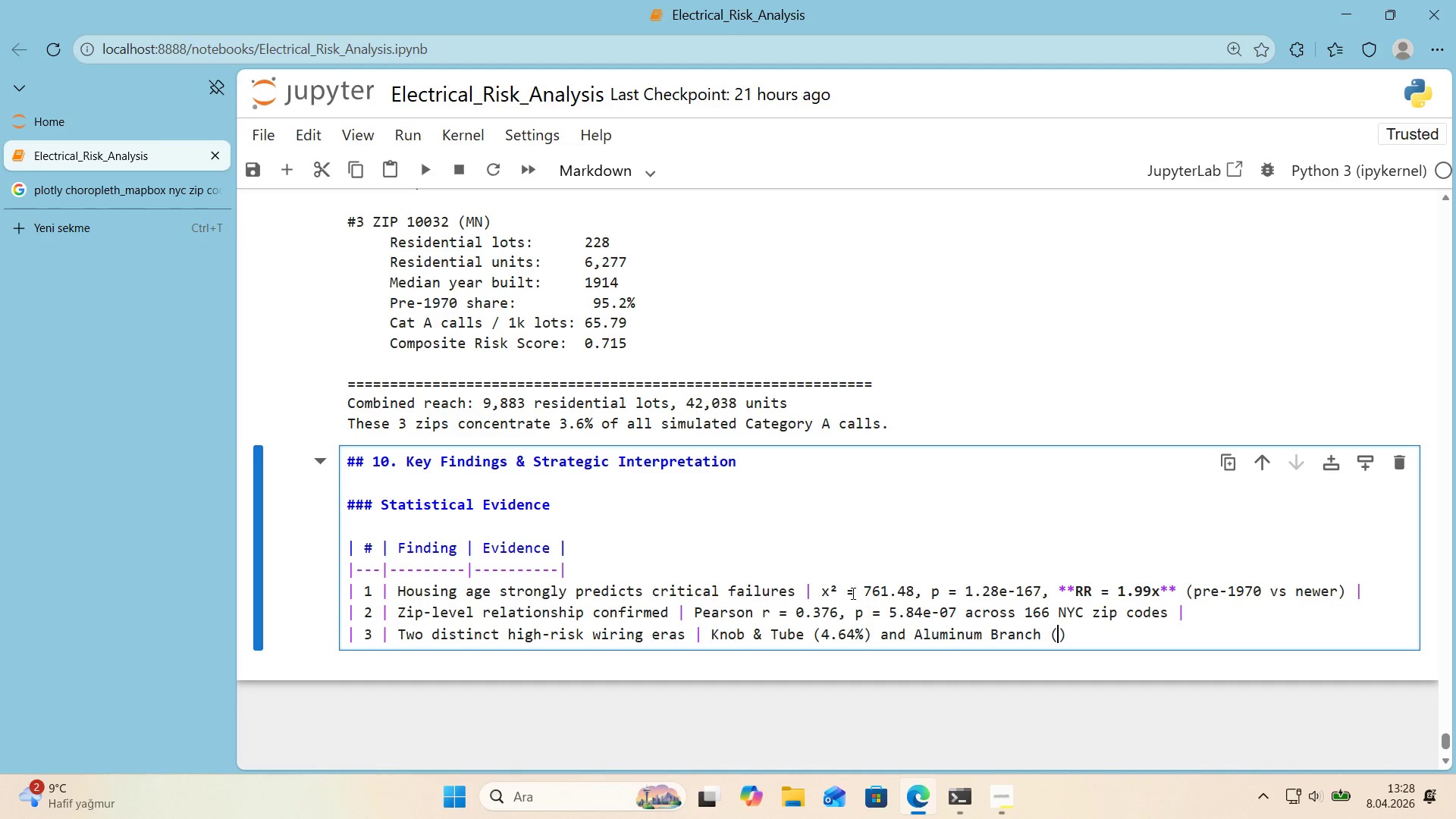 
key(Numpad4)
 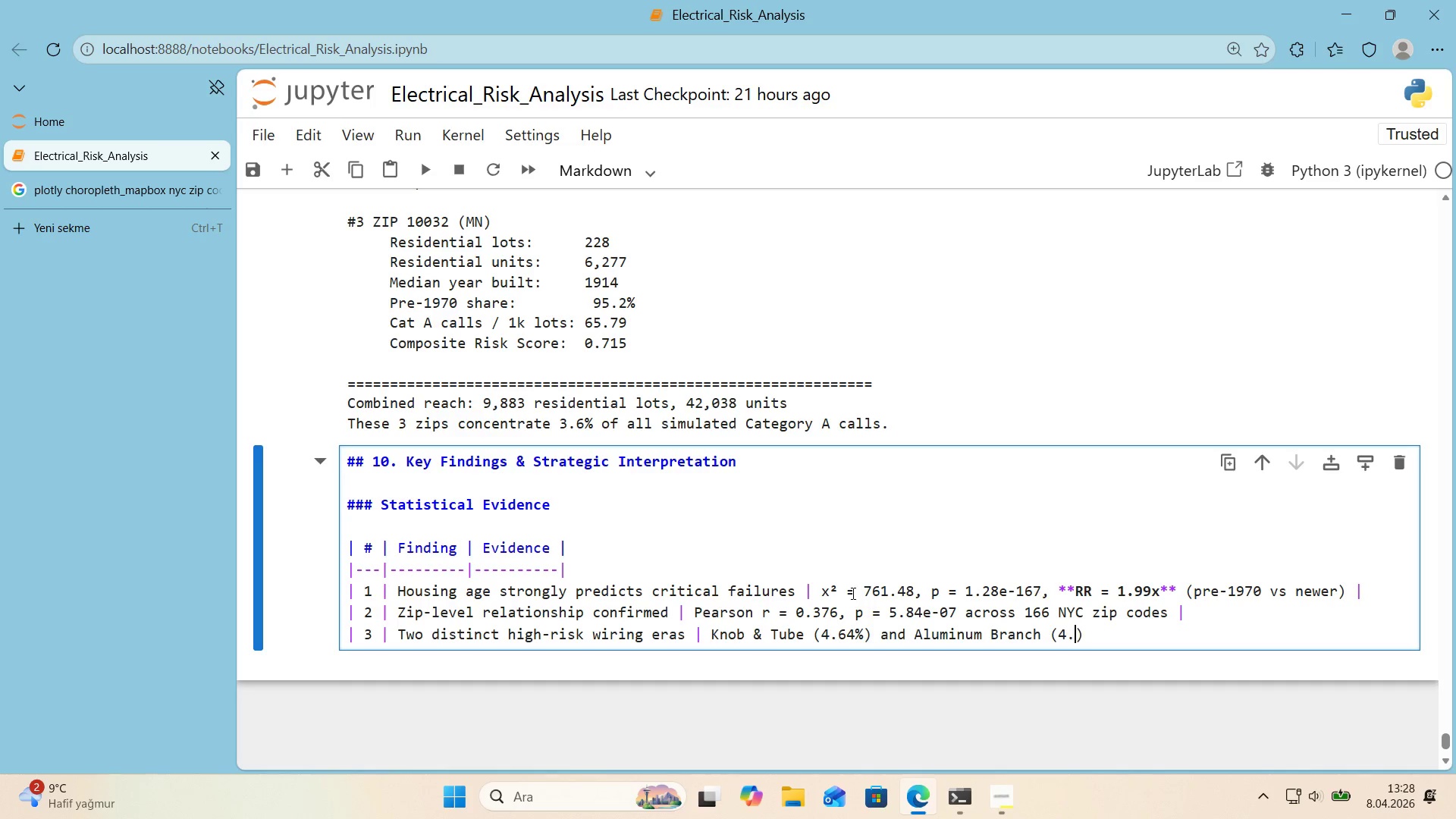 
key(Period)
 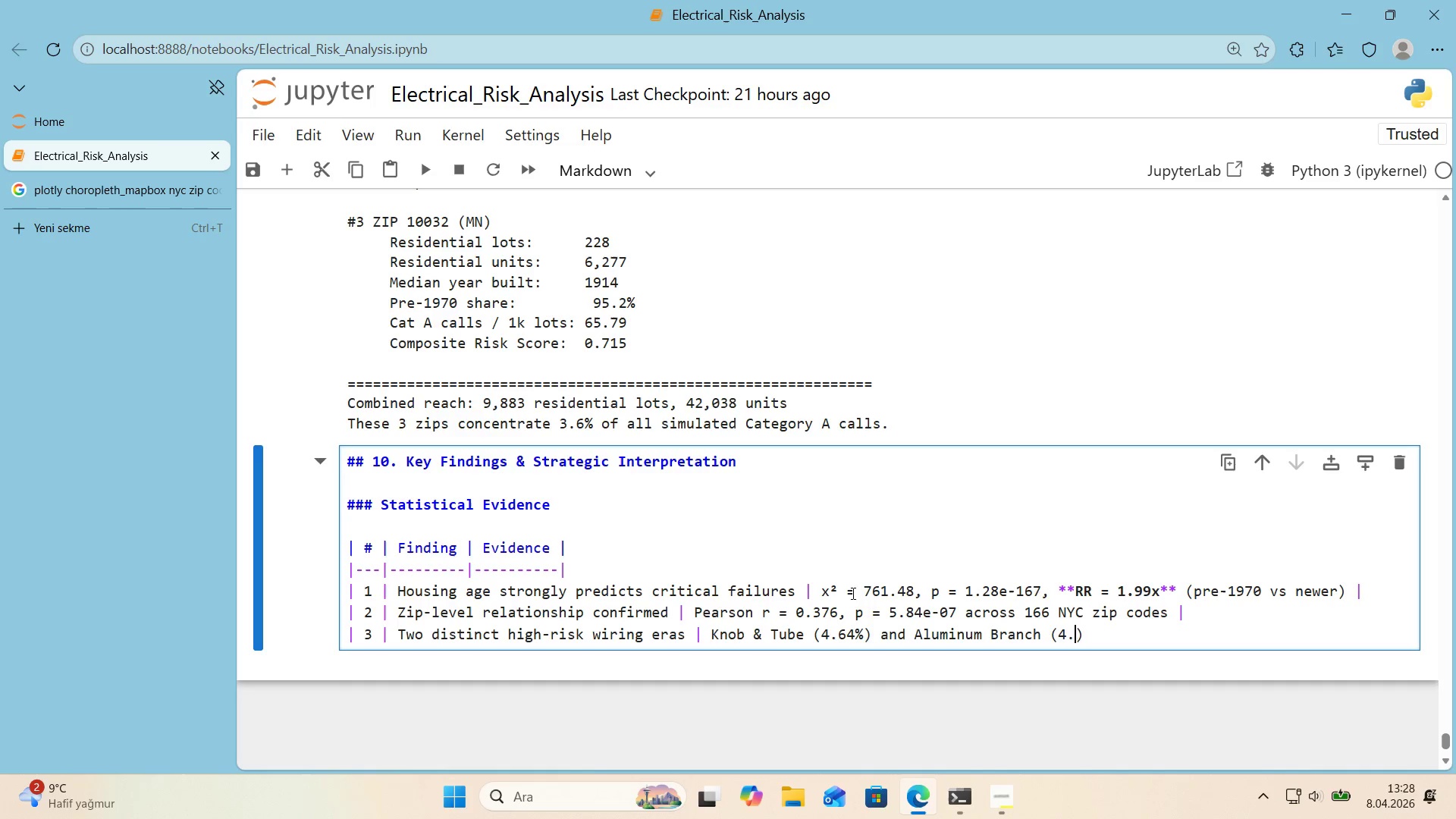 
key(Numpad6)
 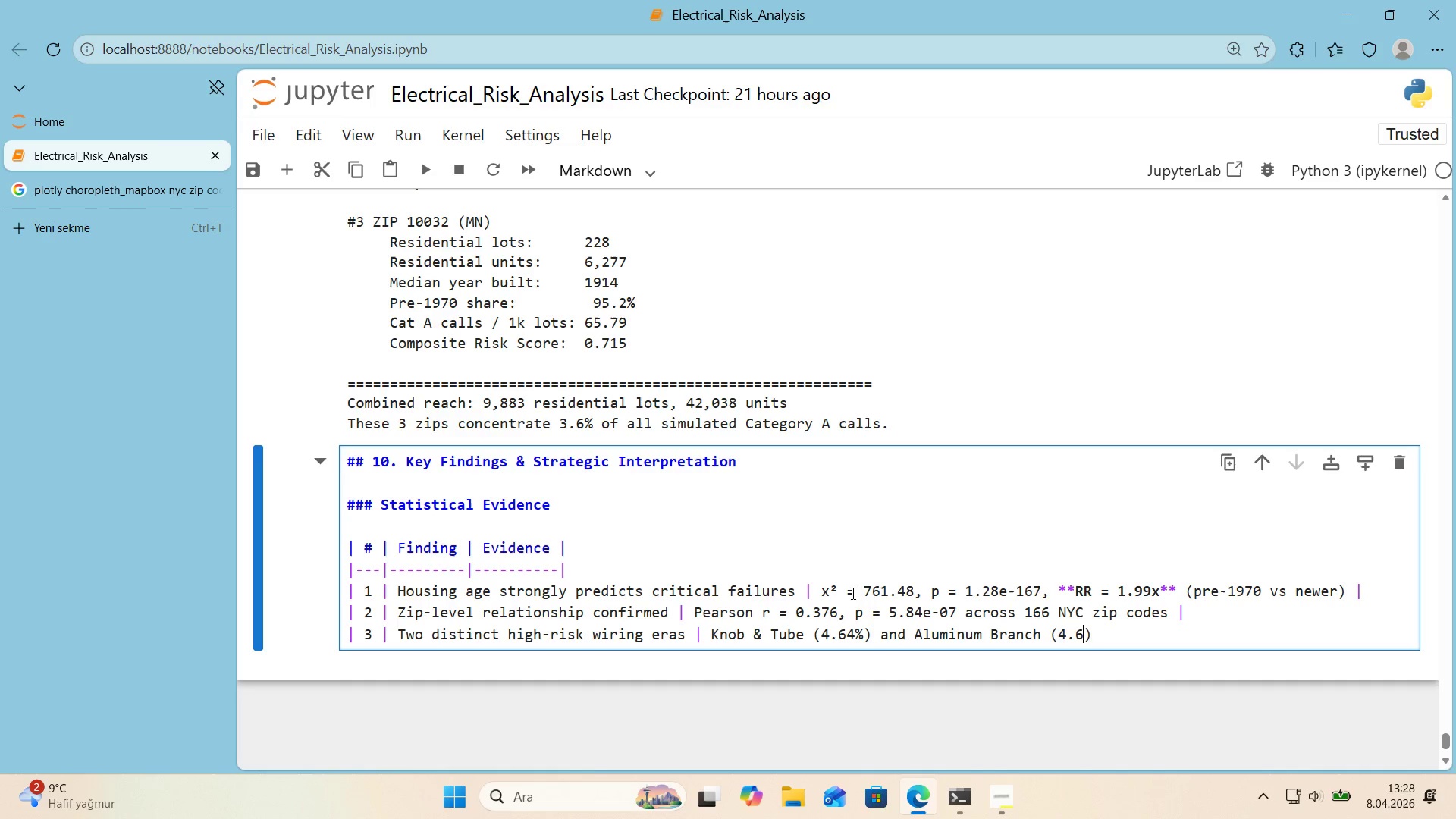 
key(Numpad1)
 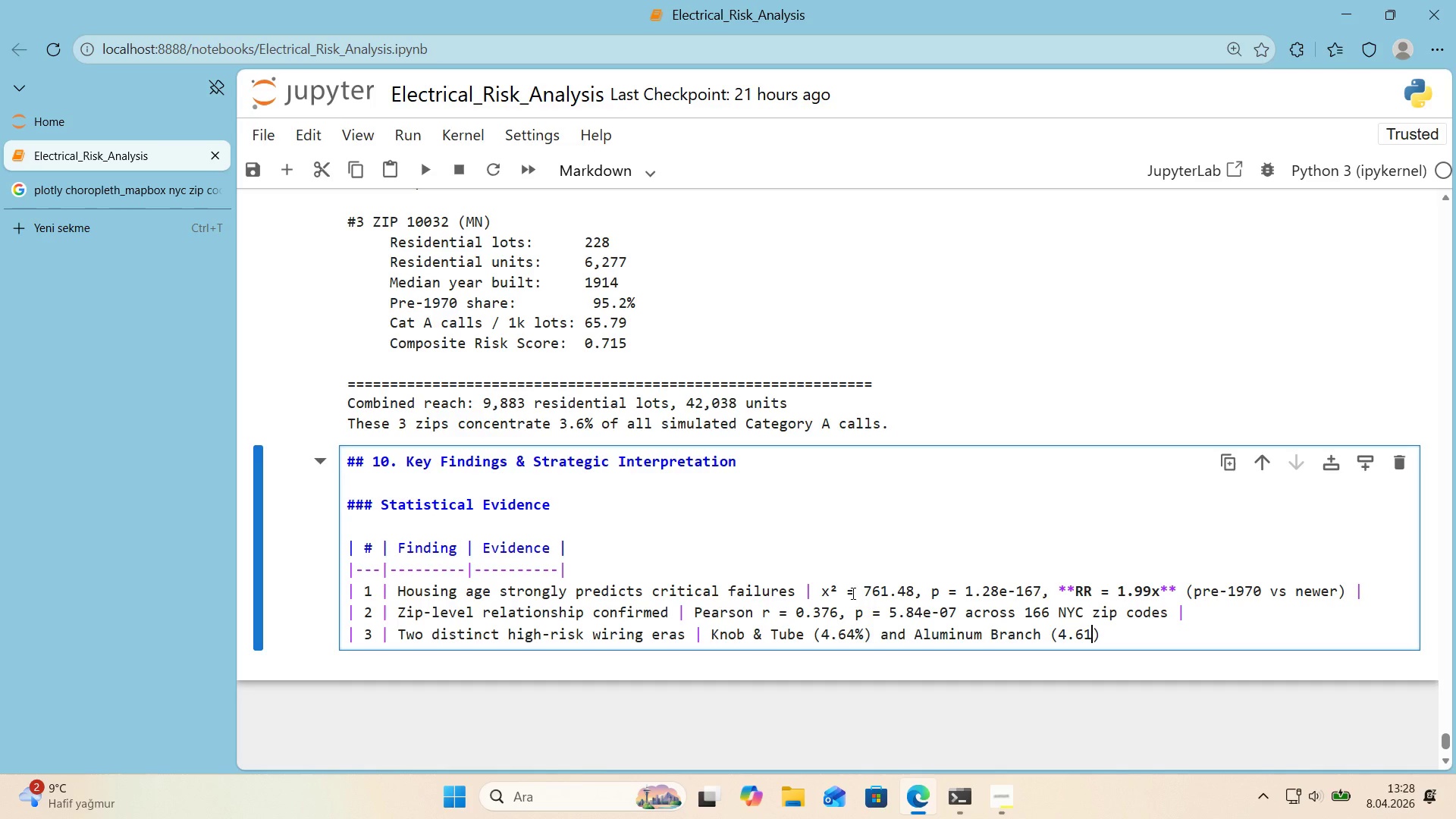 
key(Shift+5)
 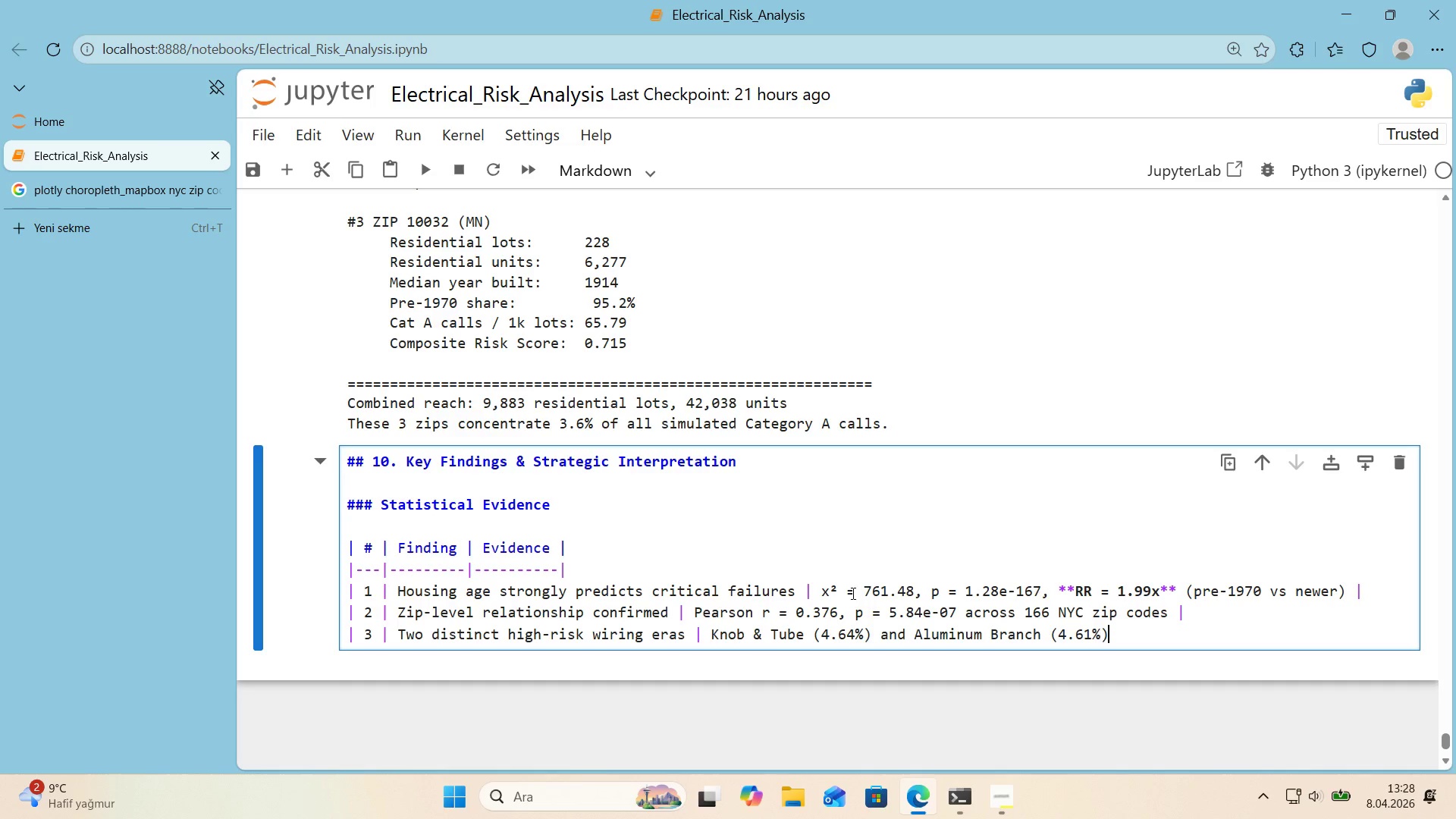 
key(ArrowRight)
 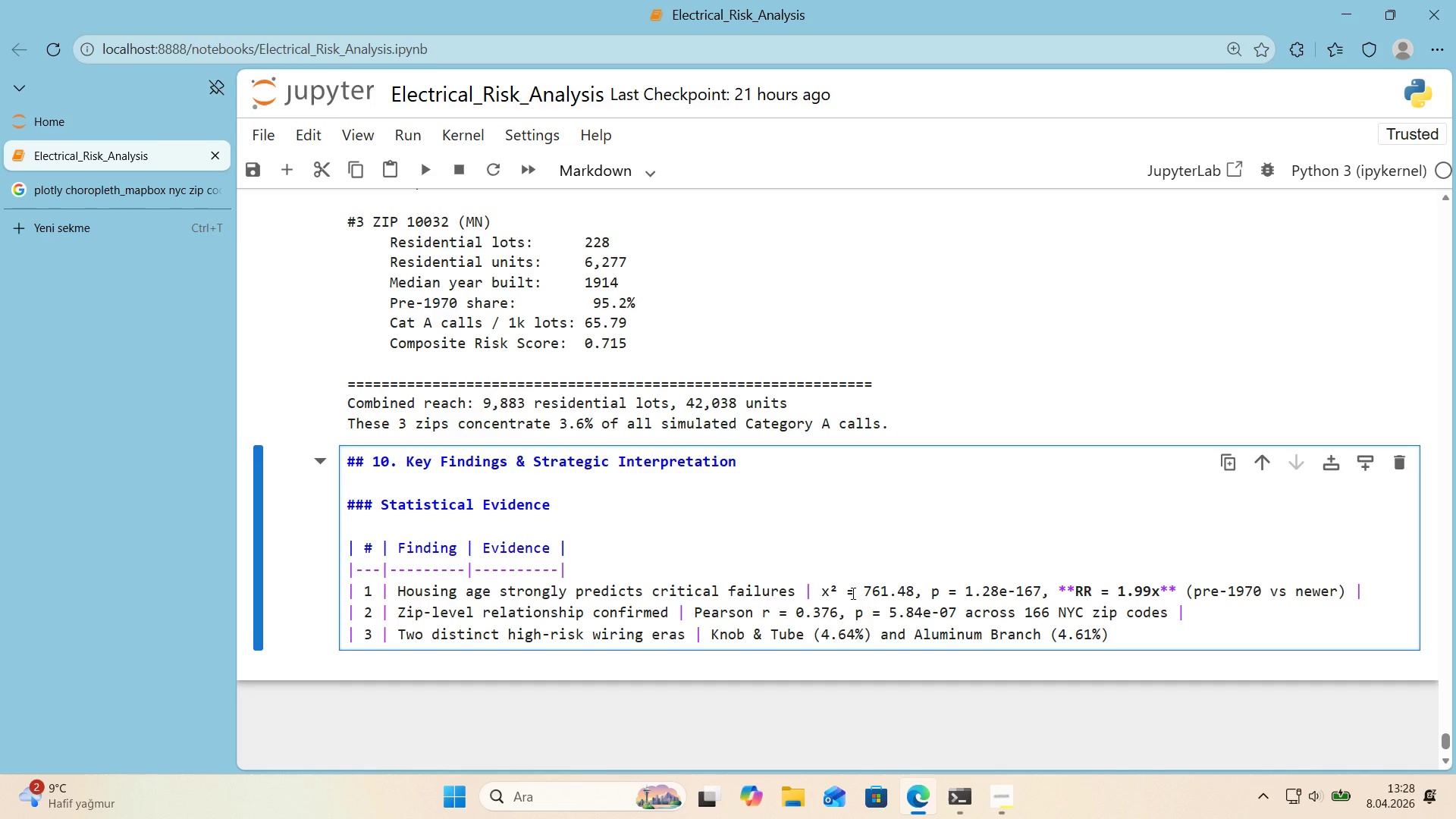 
type( both peak on CATA)
key(Backspace)
key(Backspace)
type(a)
key(Backspace)
key(Backspace)
type(at A )
 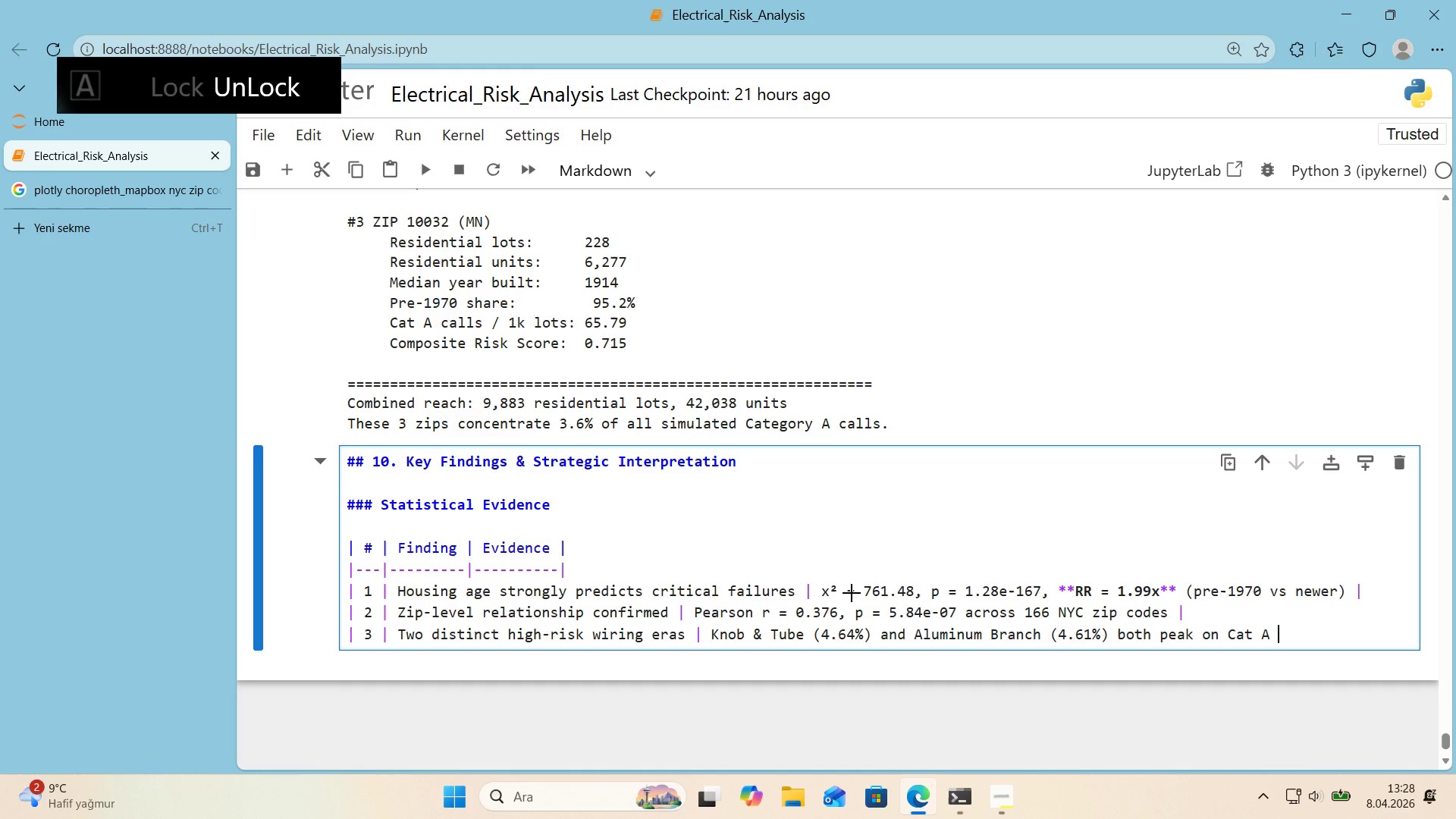 
key(Alt+Control+Minus)
 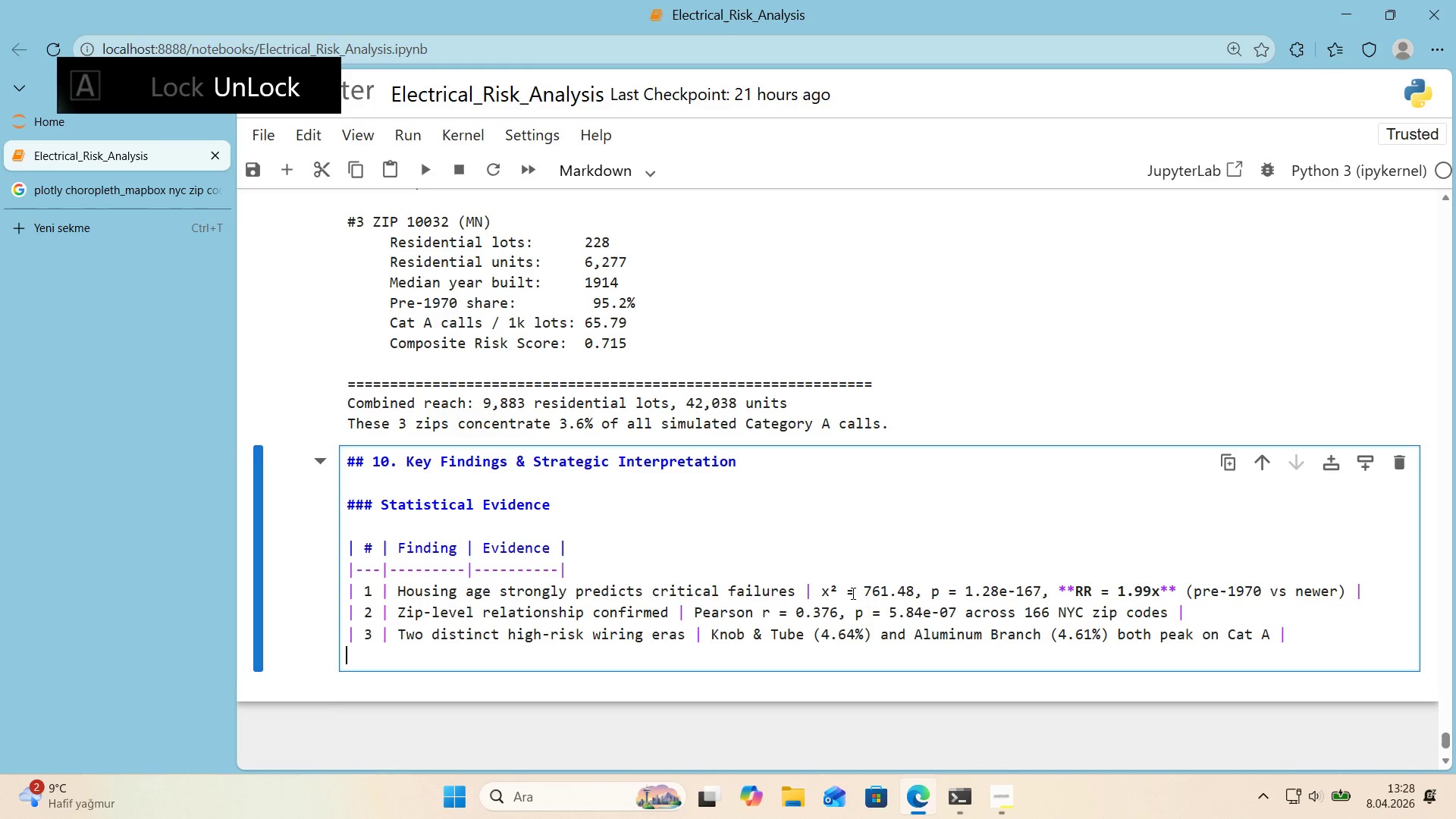 
key(Enter)
 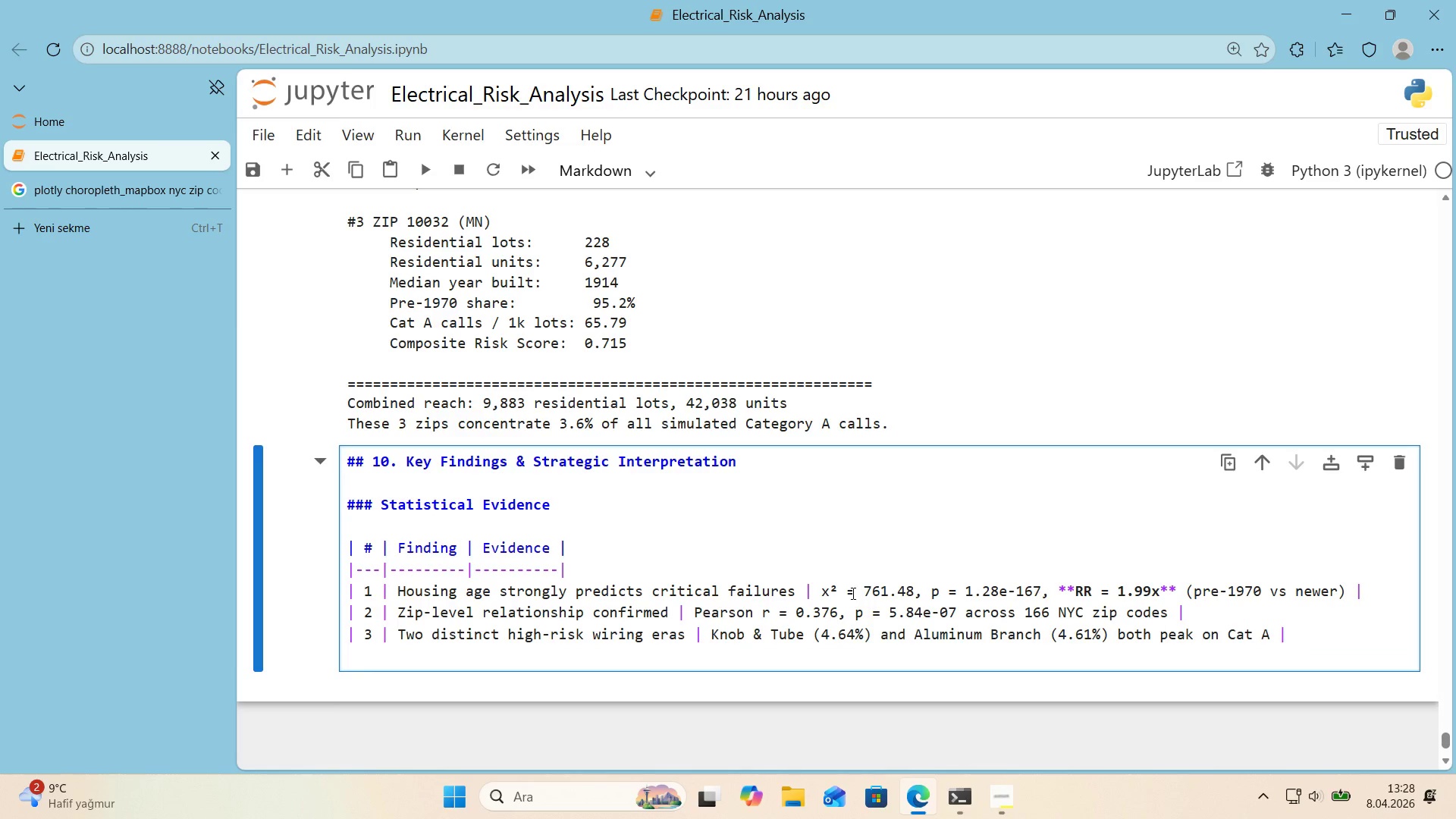 
key(Alt+Control+AltRight)
 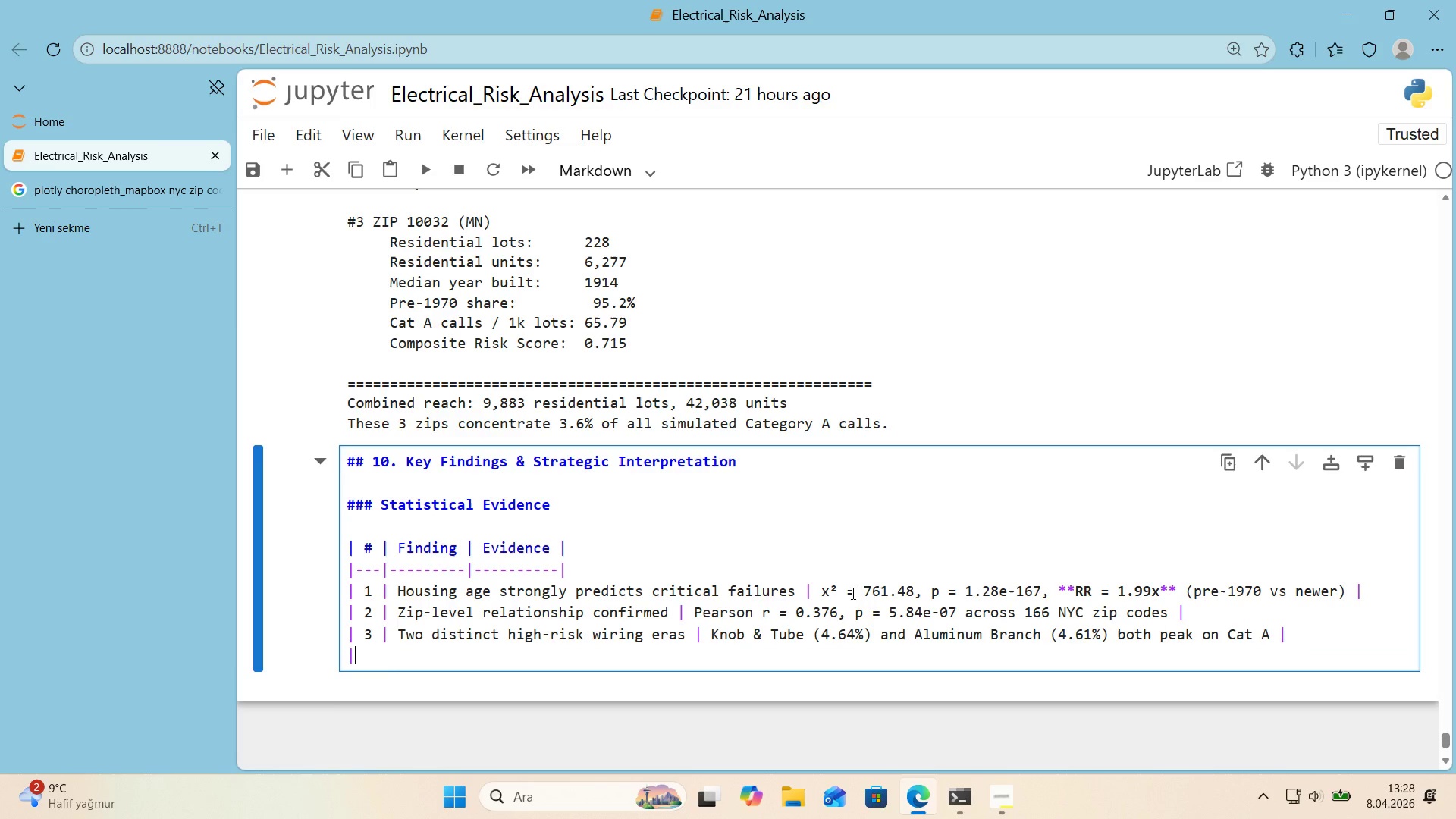 
key(Control+ControlLeft)
 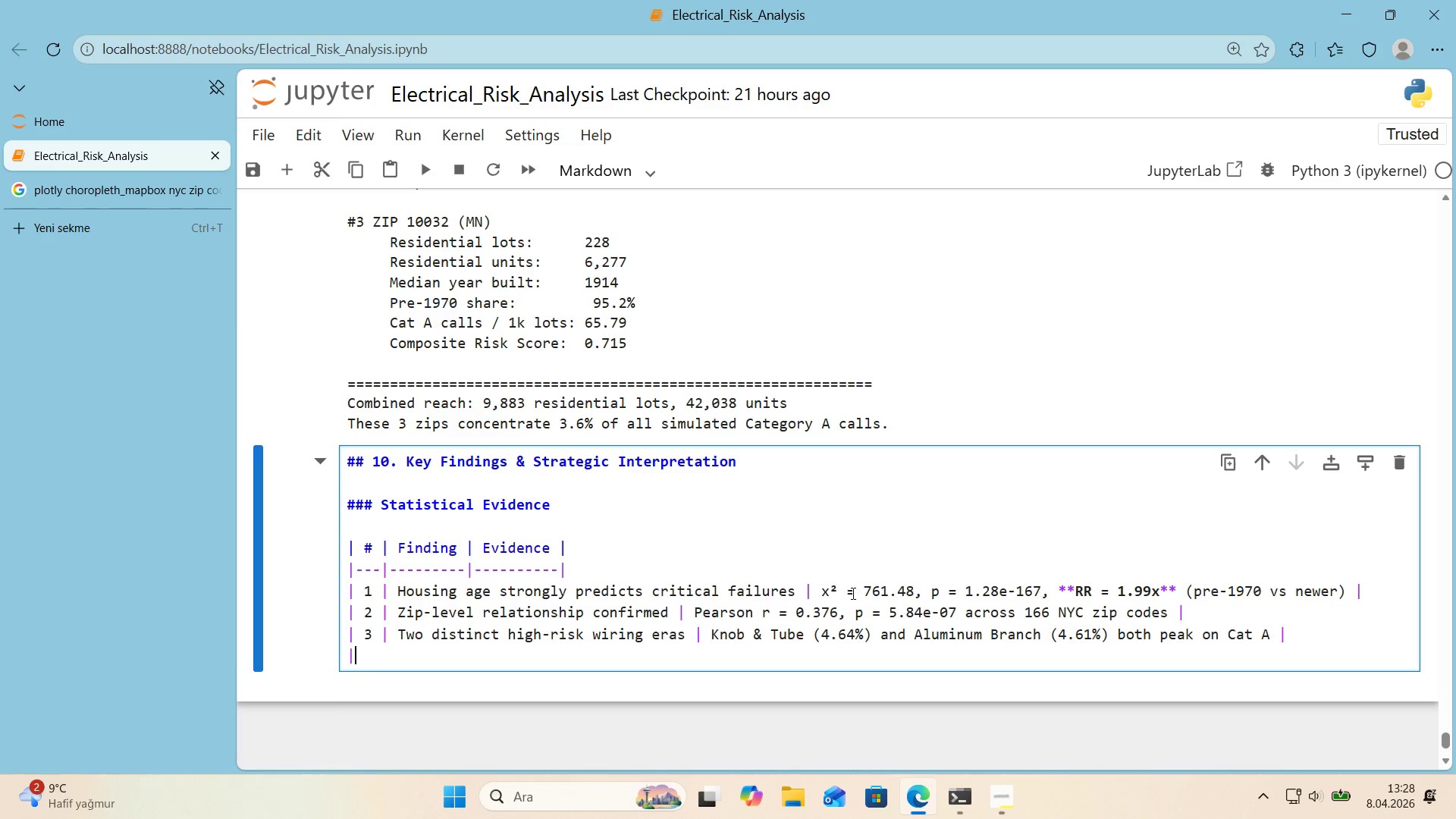 
key(Alt+Control+Minus)
 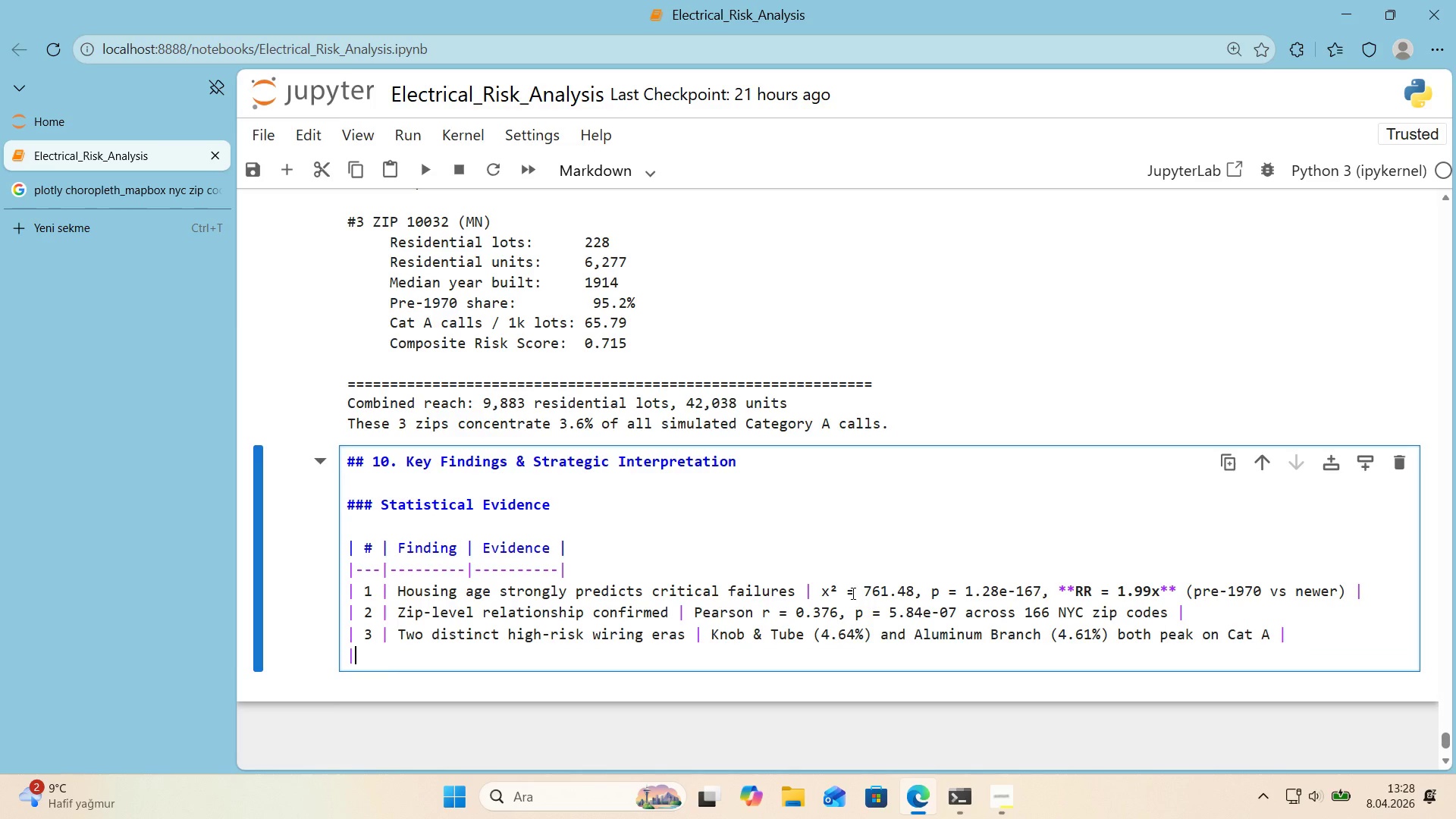 
key(Space)
 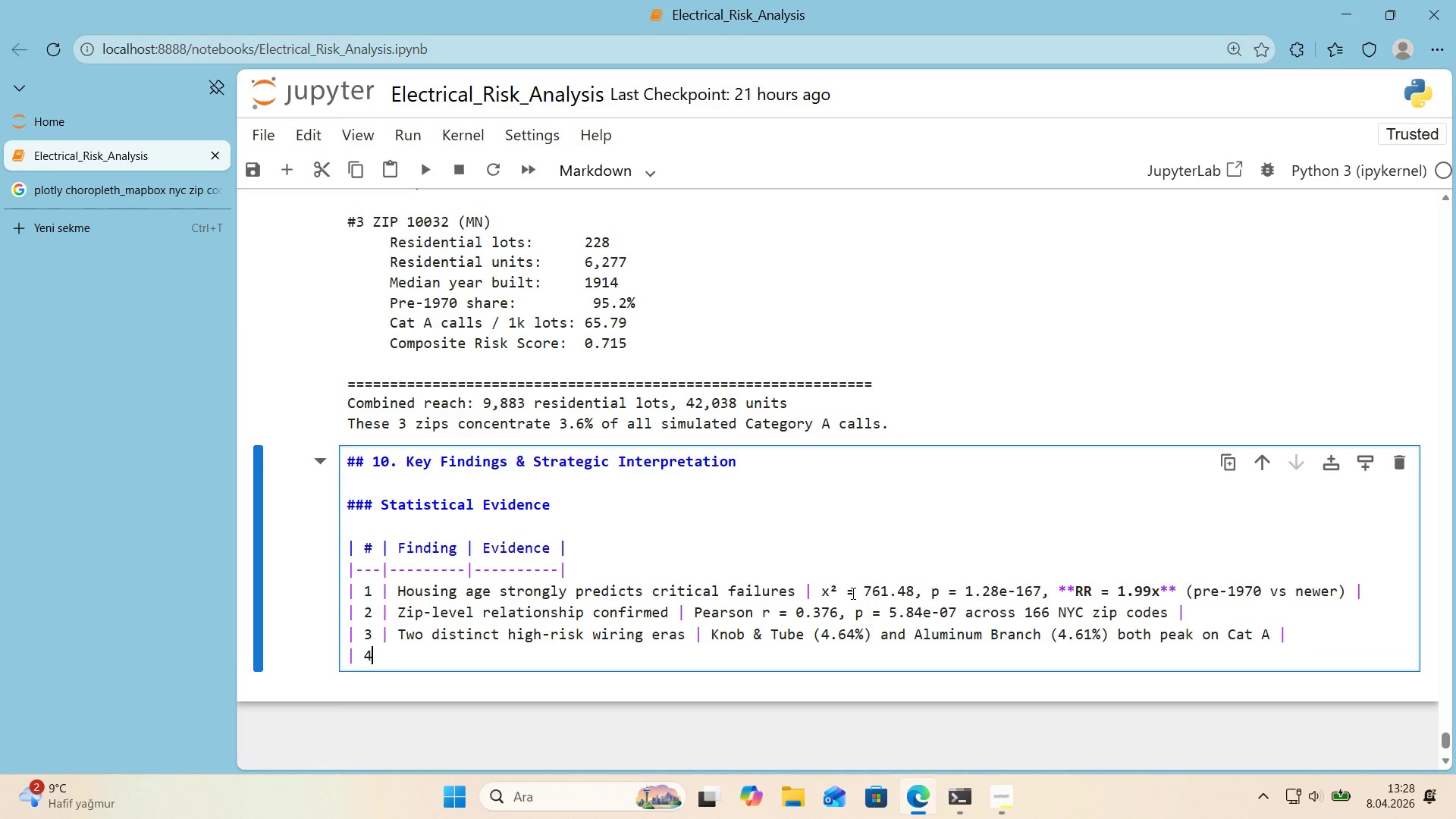 
key(4)
 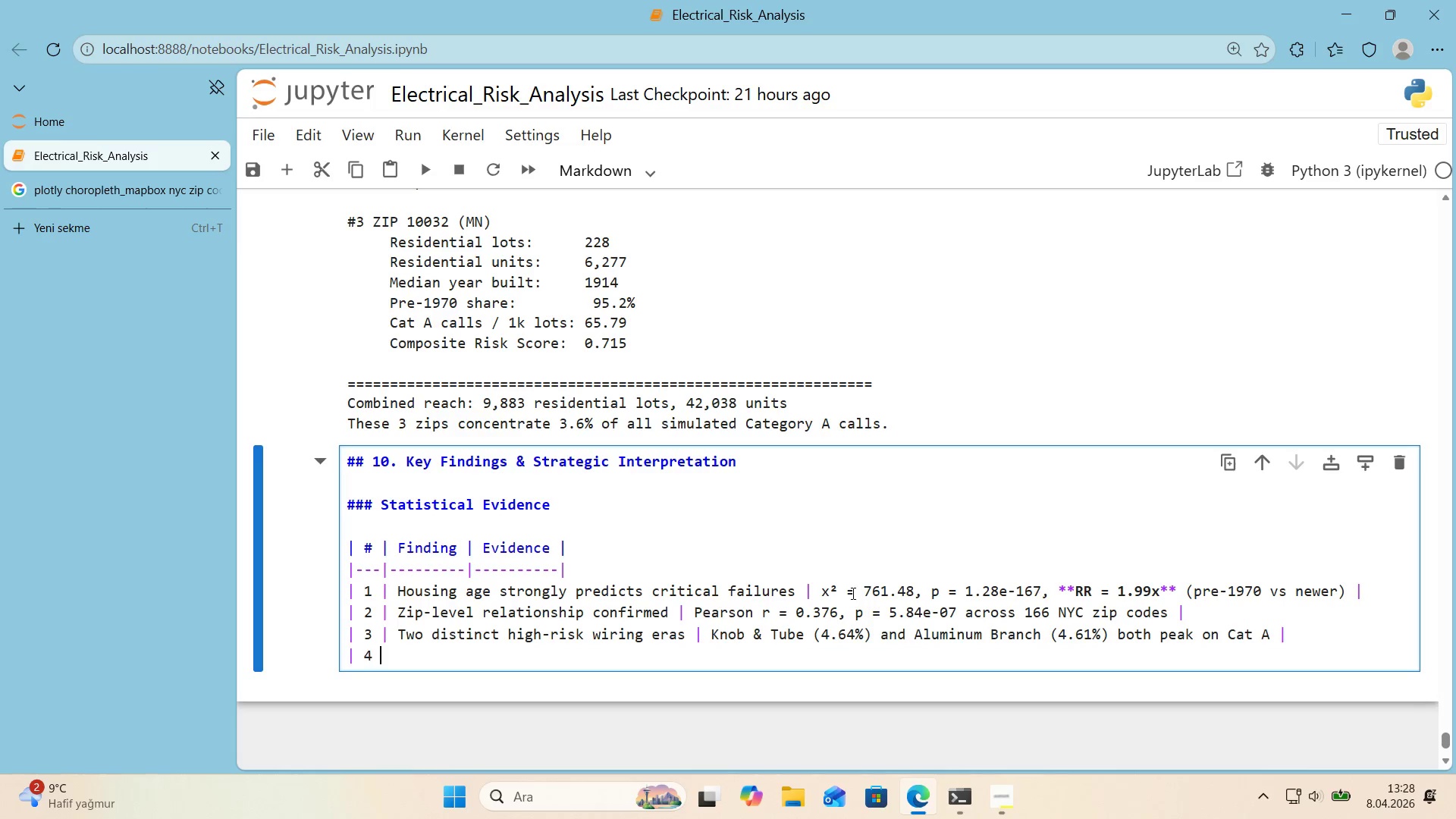 
key(Space)
 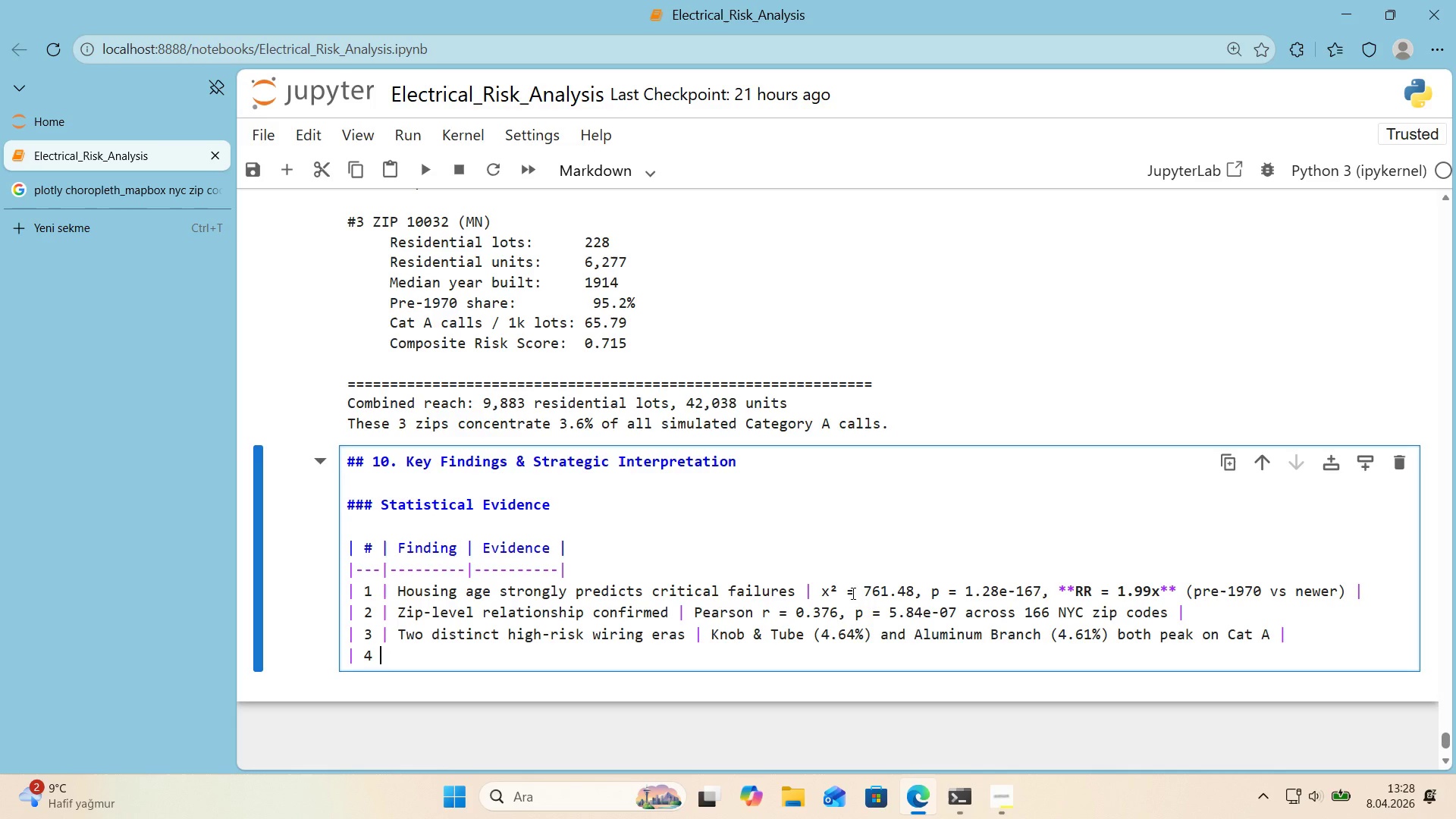 
key(Alt+Control+Minus)
 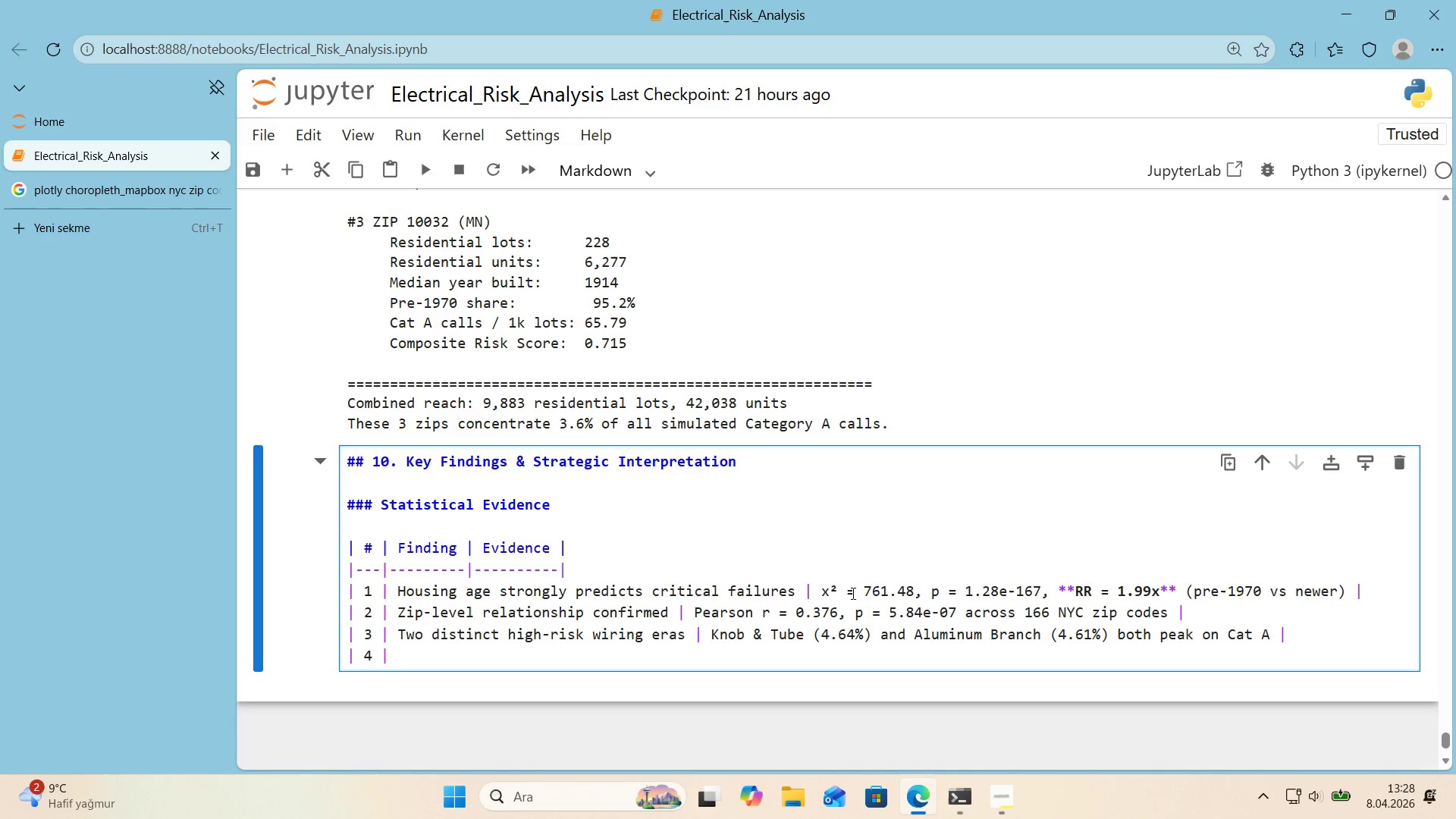 
type( Top 3 z'ps concentrate dd'sproport'onate r'sk )
 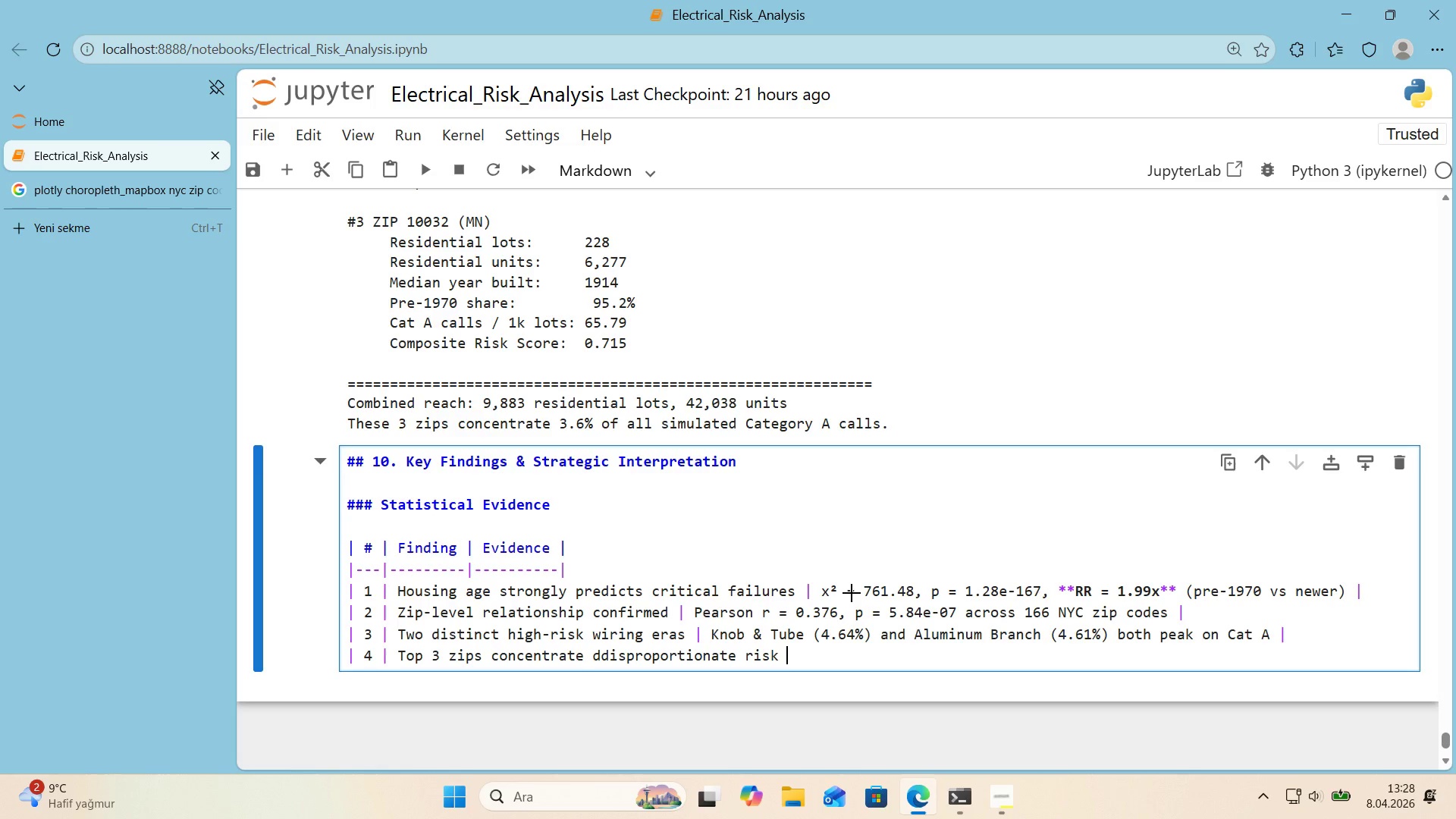 
key(Alt+Control+Minus)
 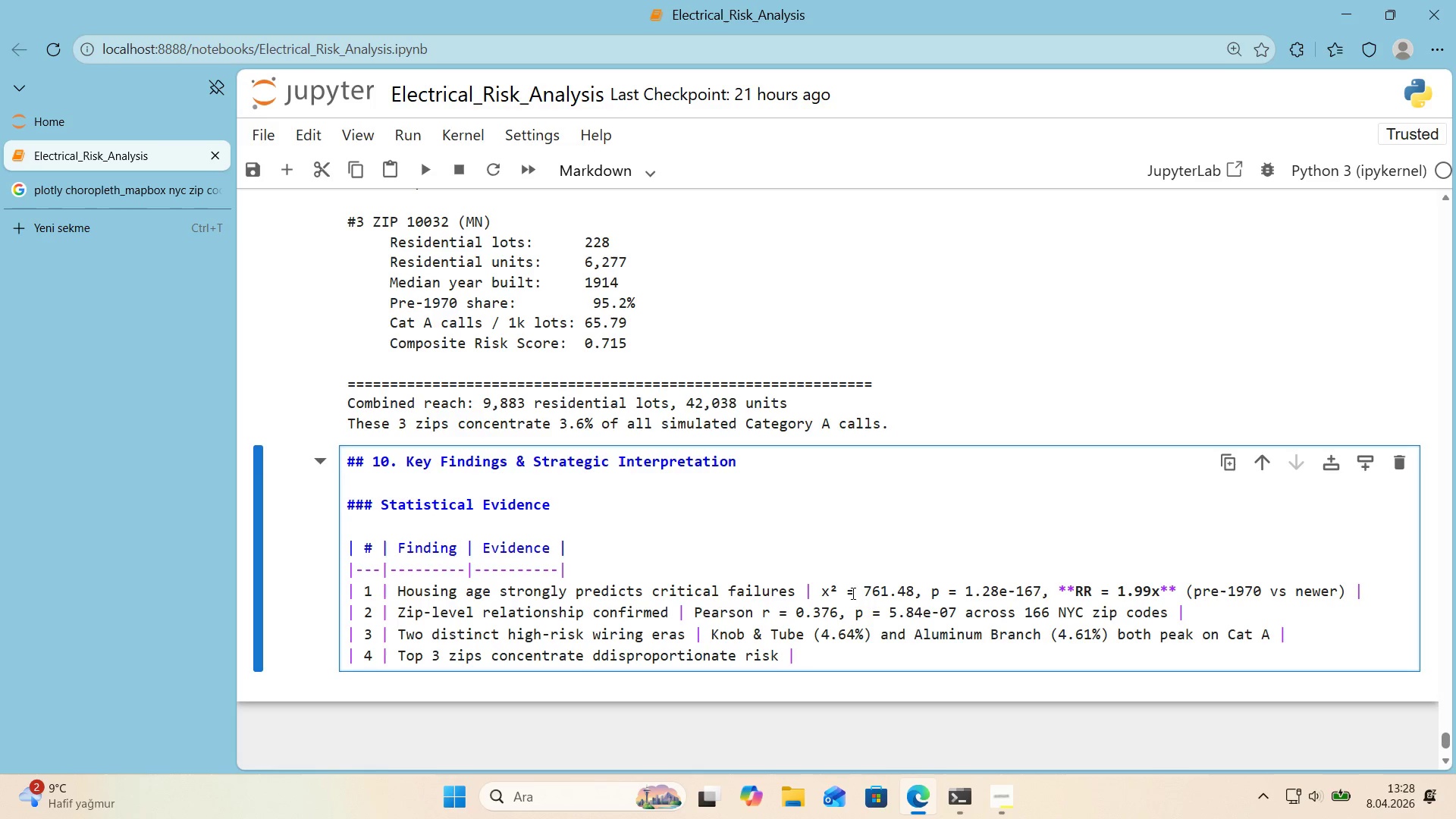 
type( 9,883 lots )
 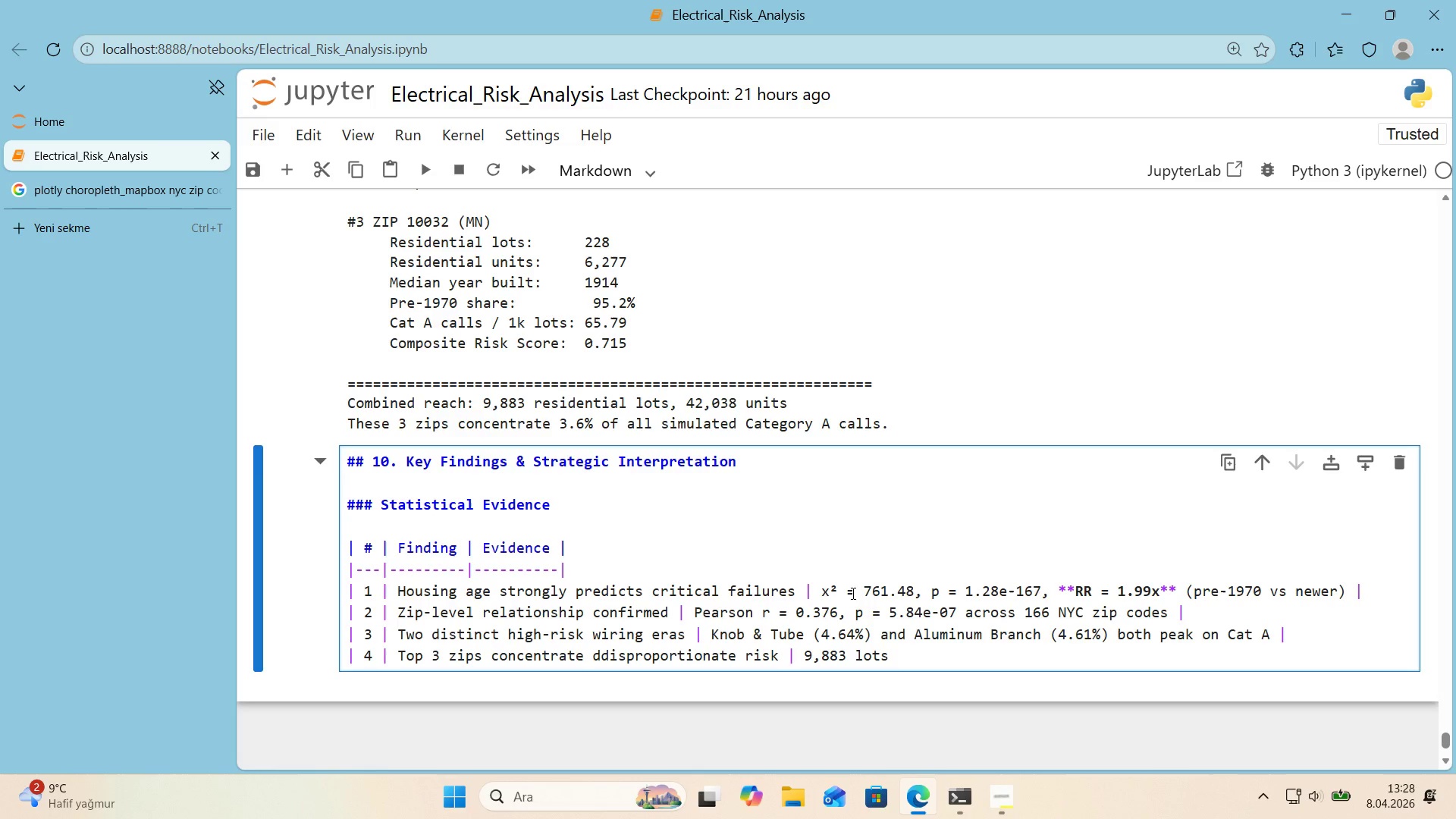 
type(& 42,038 res'dent'al un'ts across the top 3 targets )
 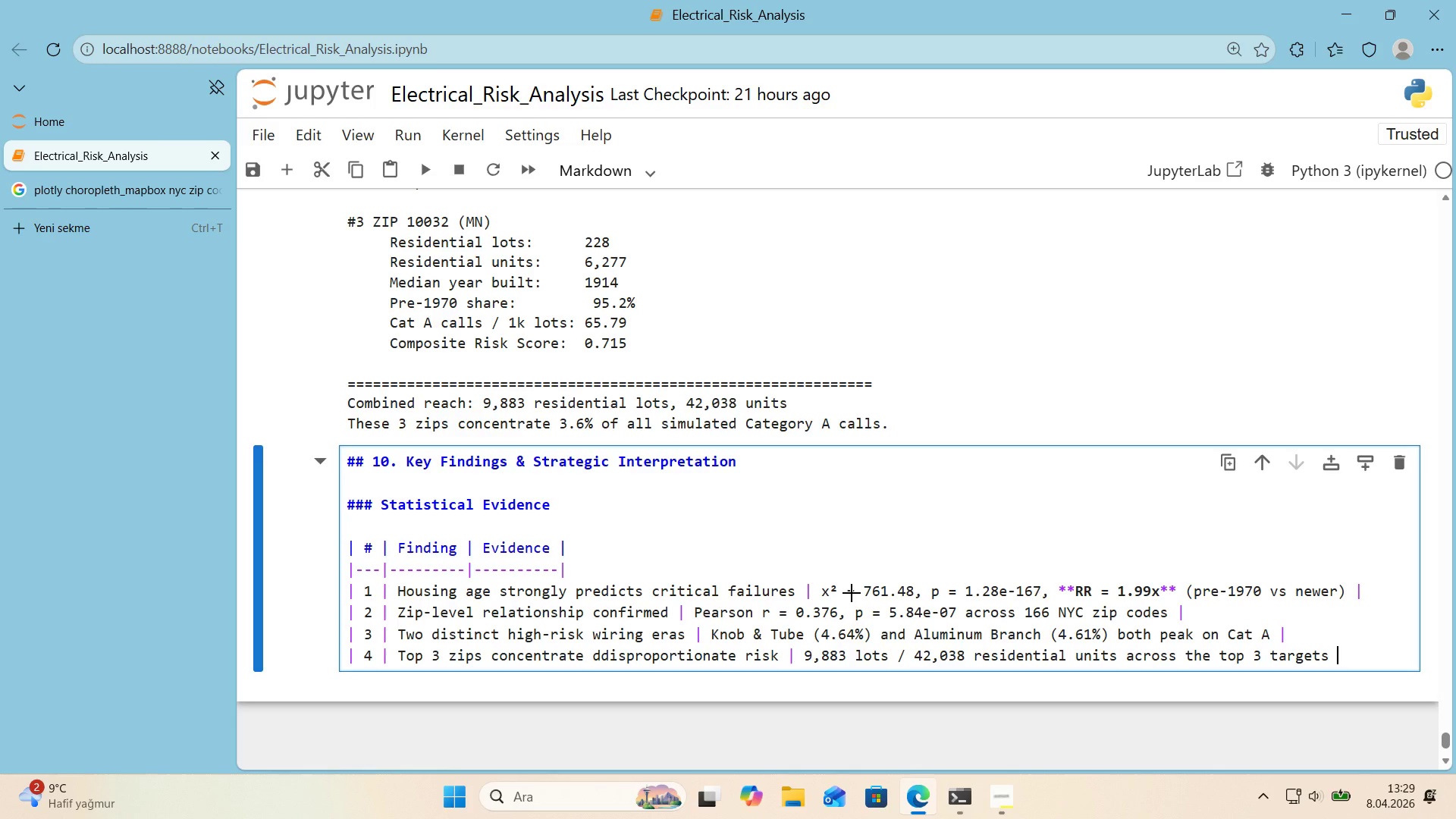 
key(Alt+Control+Minus)
 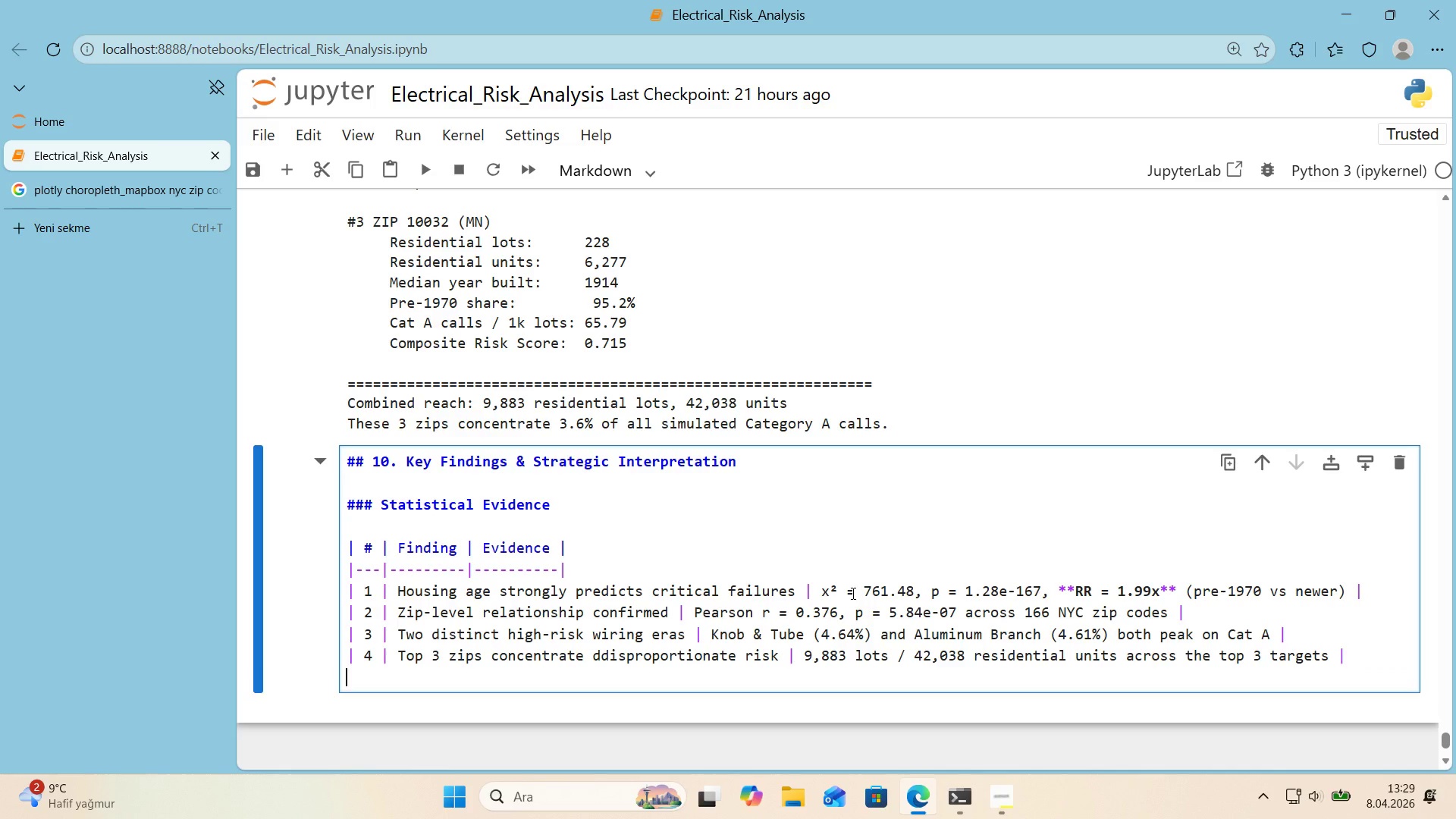 
key(Enter)
 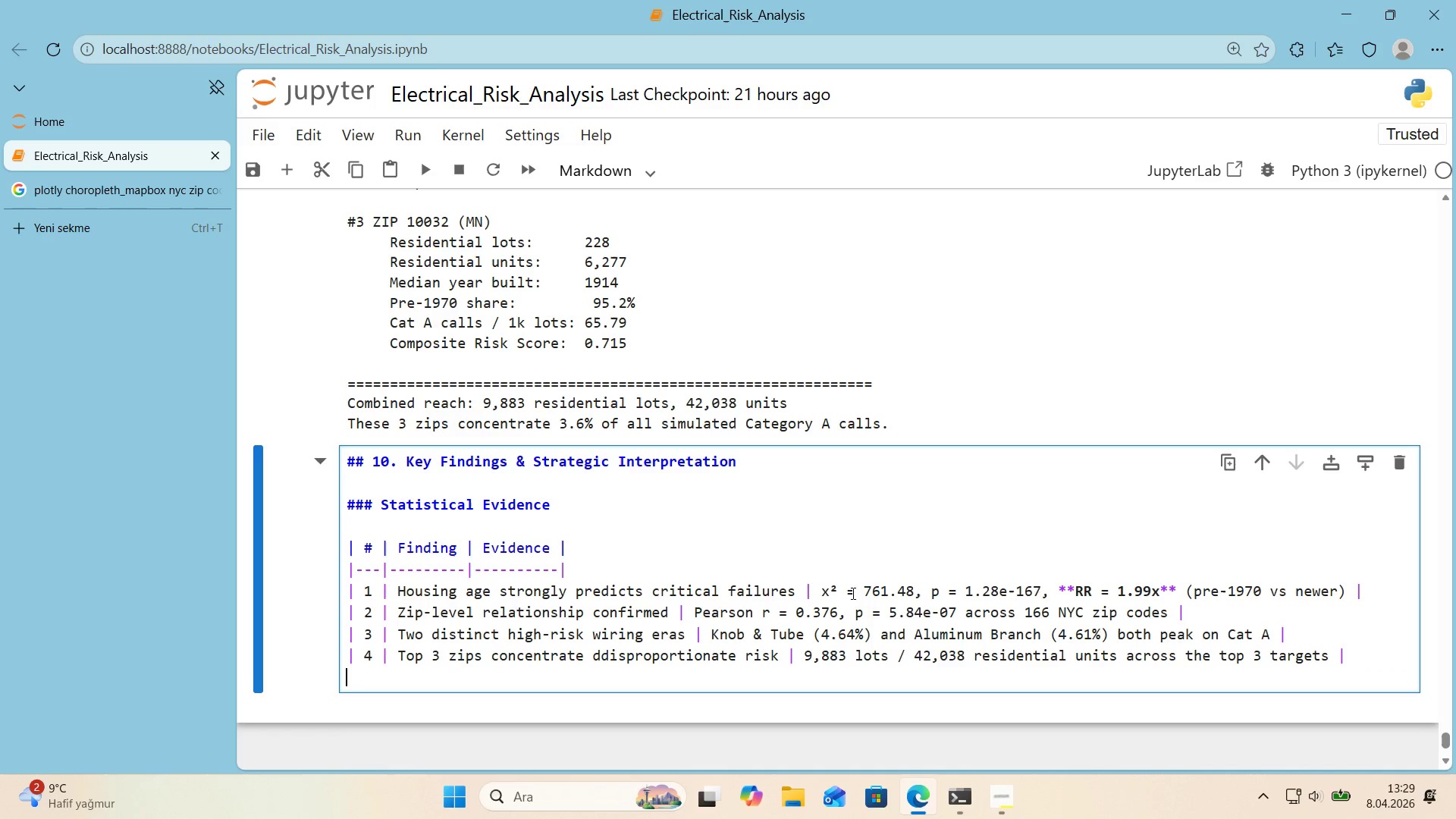 
key(Enter)
 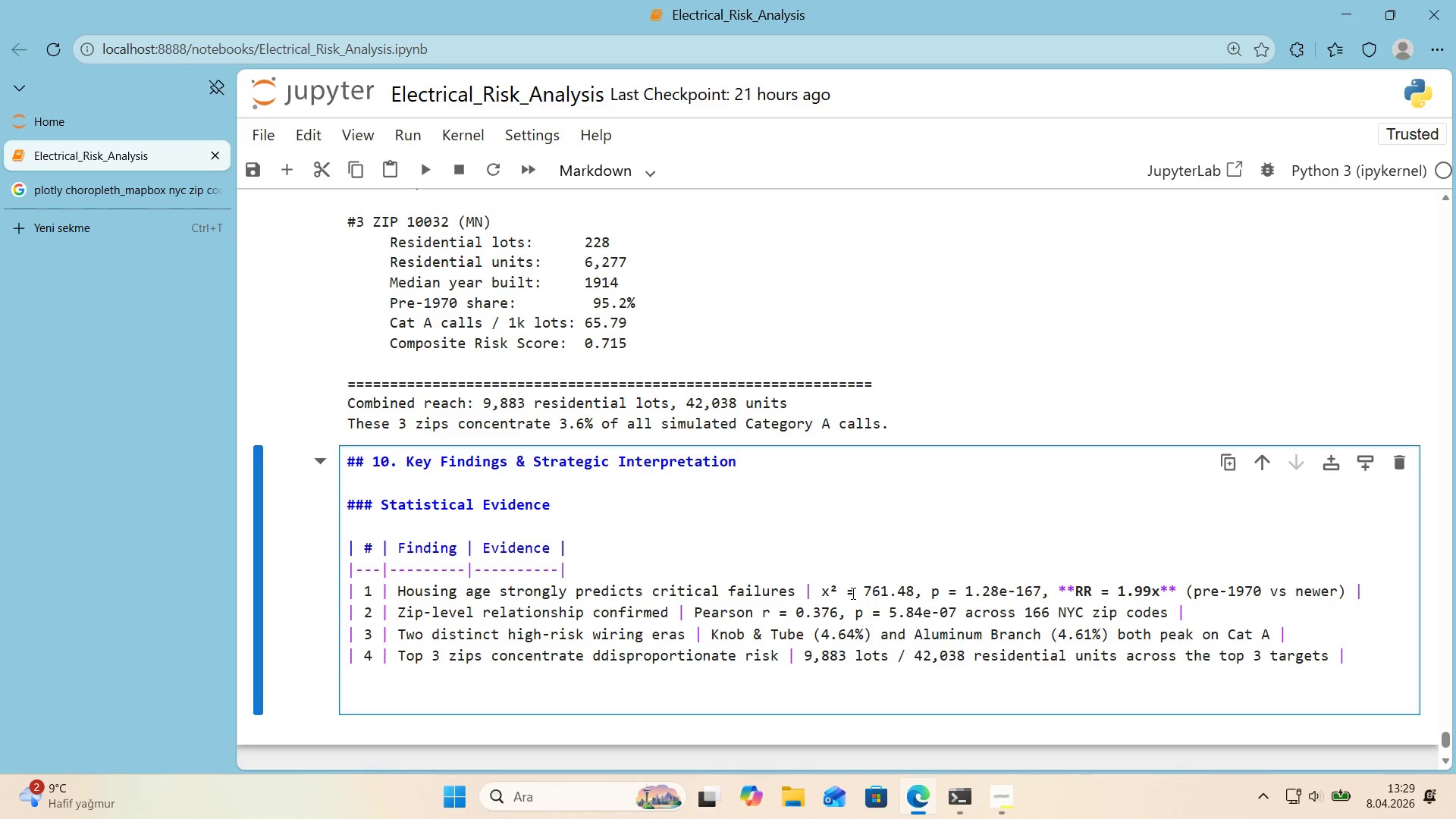 
key(Alt+Control+3)
 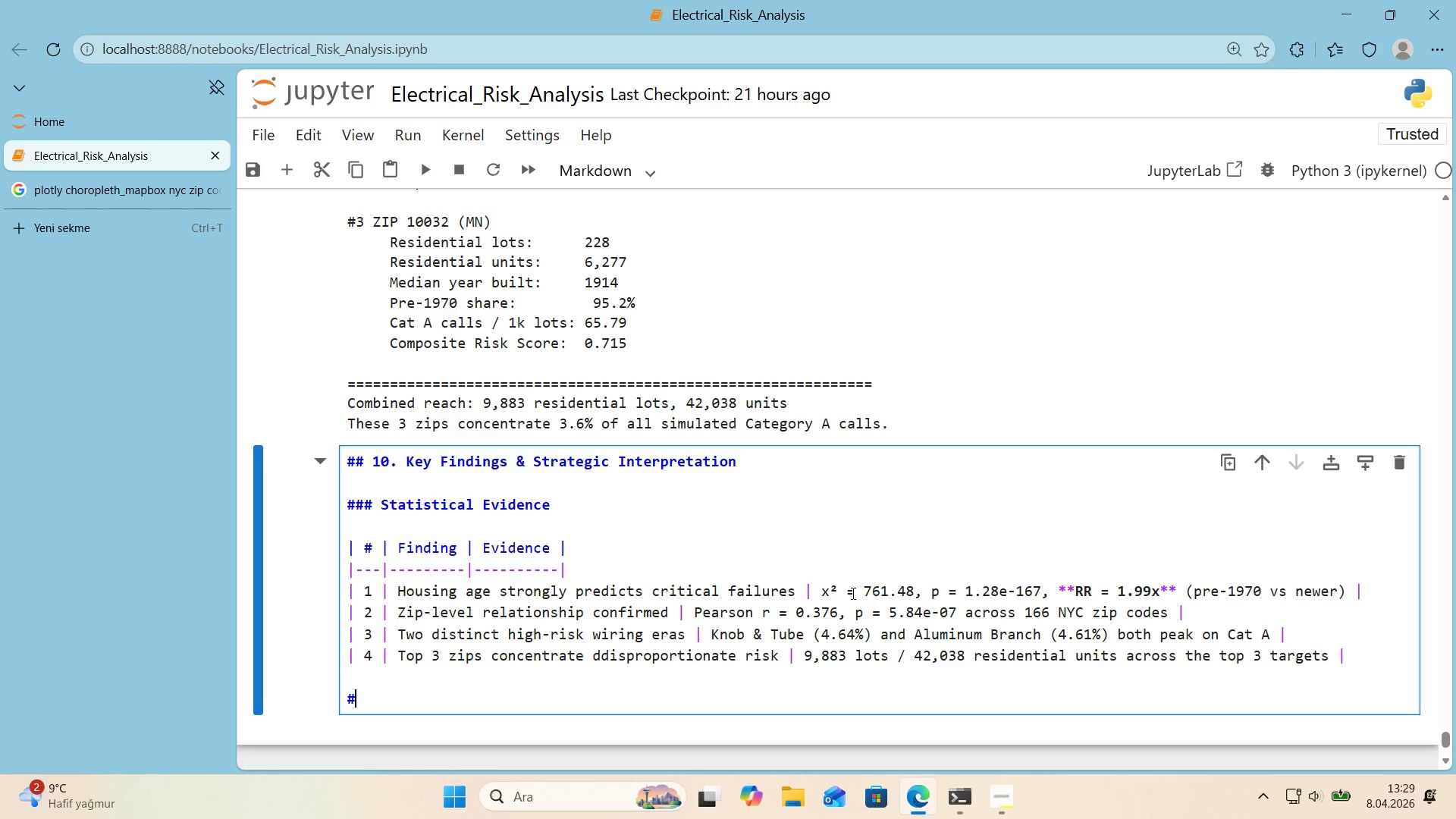 
key(Alt+Control+3)
 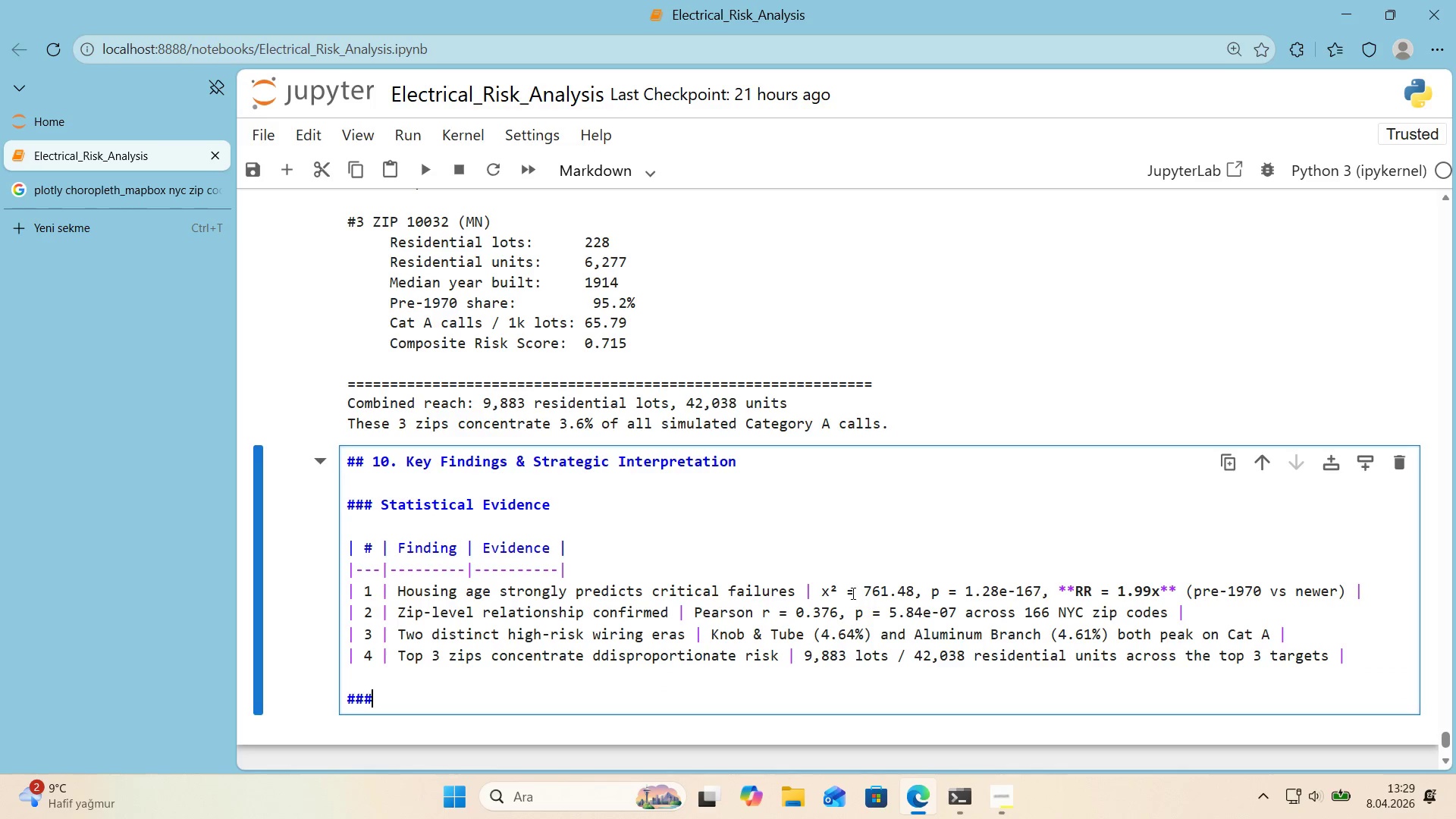 
key(Alt+Control+3)
 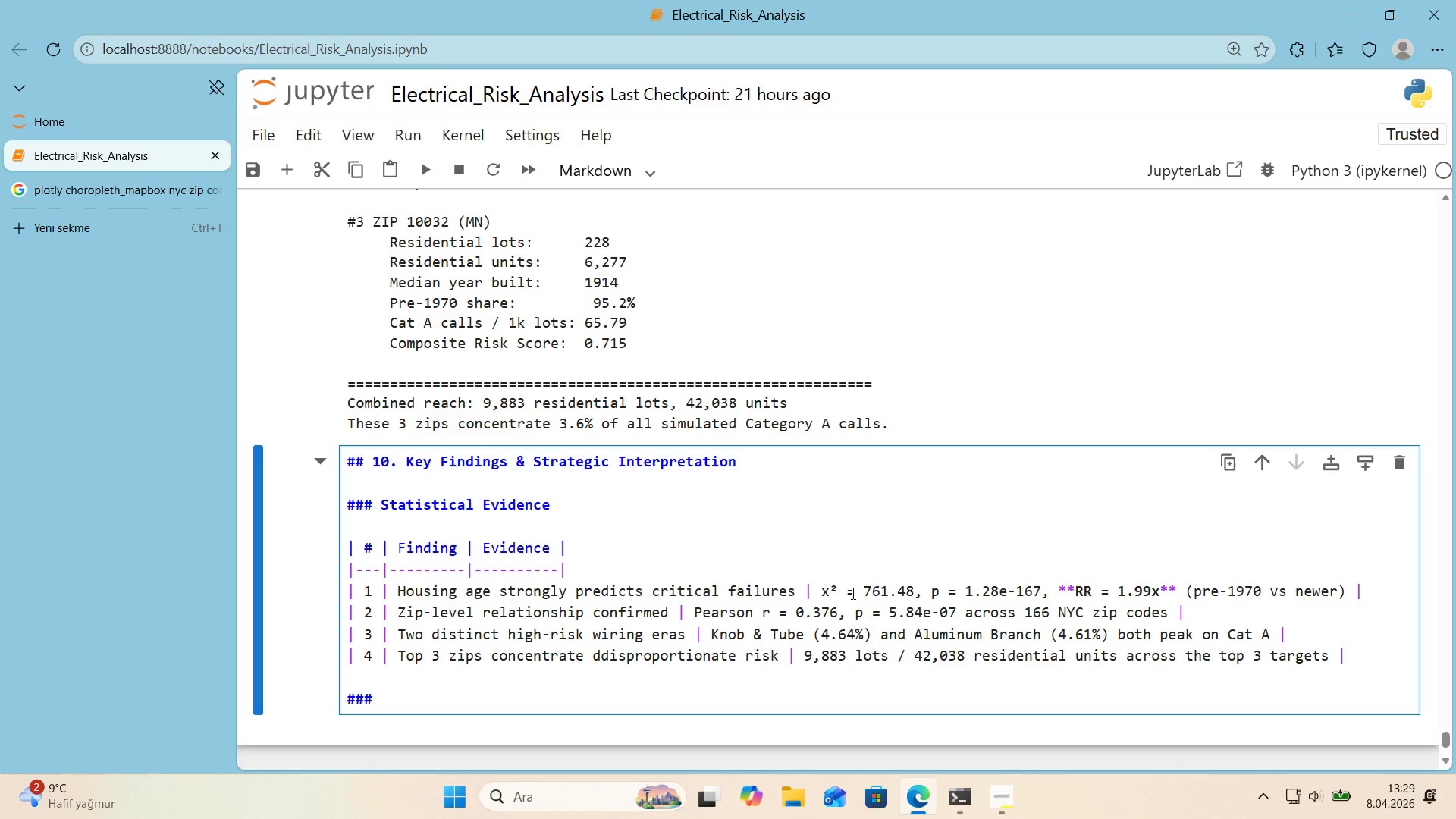 
type( Interpretat'on - What number)
key(Backspace)
key(Backspace)
key(Backspace)
key(Backspace)
key(Backspace)
key(Backspace)
type(the num)
key(Backspace)
key(Backspace)
key(Backspace)
type(Numbers Actually m)
key(Backspace)
type(Mean)
 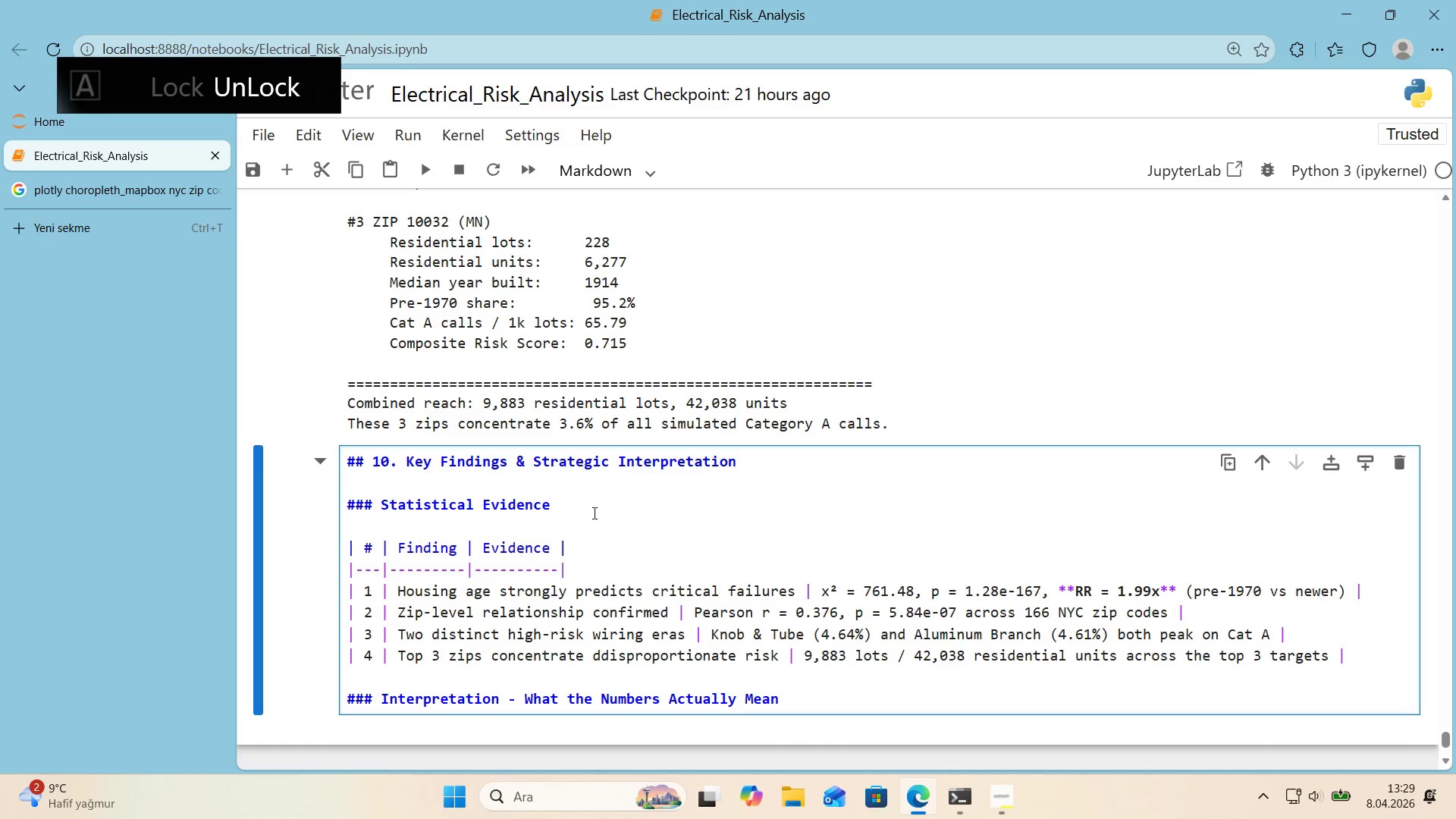 
scroll: coordinate [585, 518], scroll_direction: down, amount: 1.0
 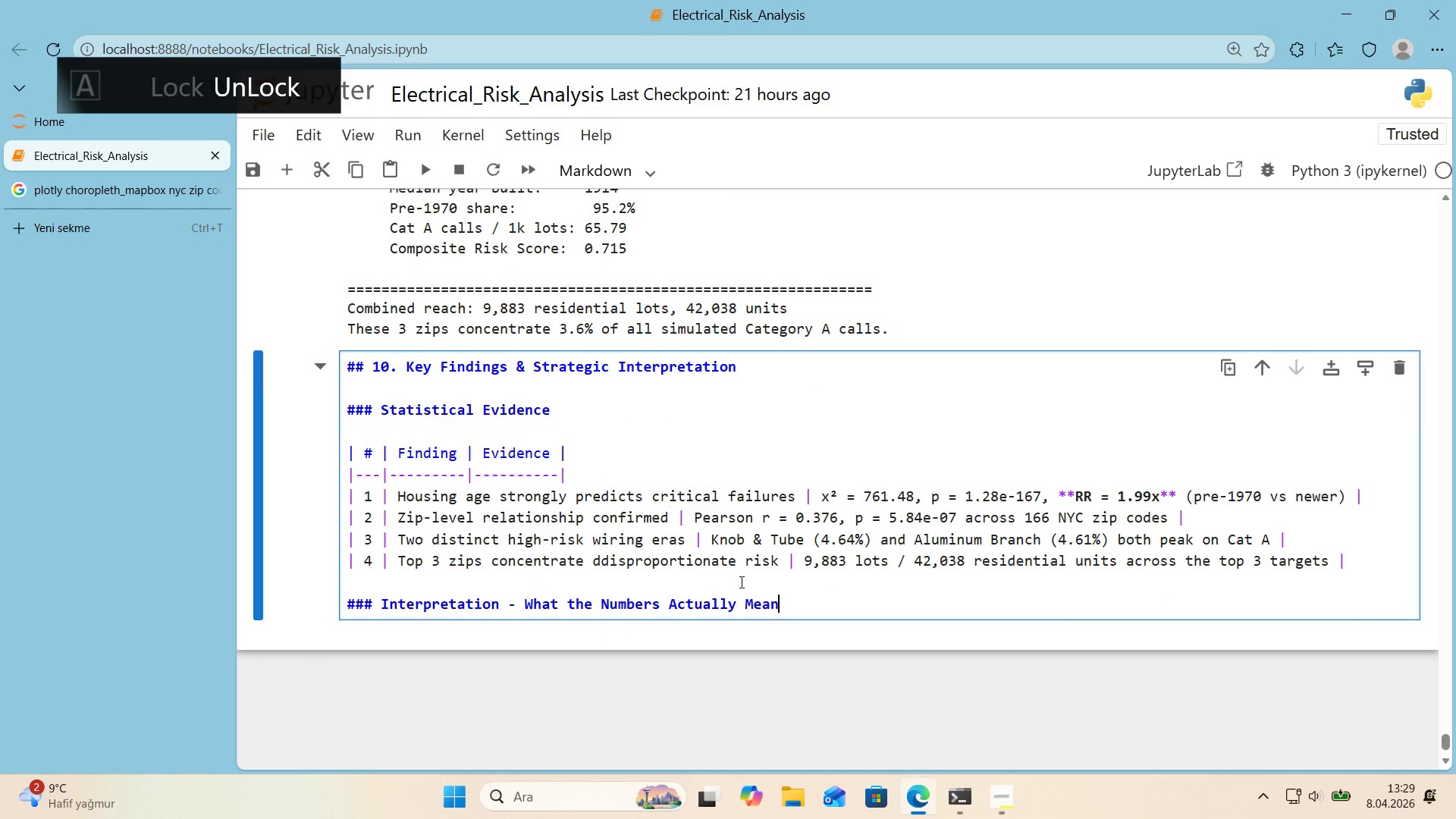 
left_click_drag(start_coordinate=[785, 598], to_coordinate=[499, 607])
 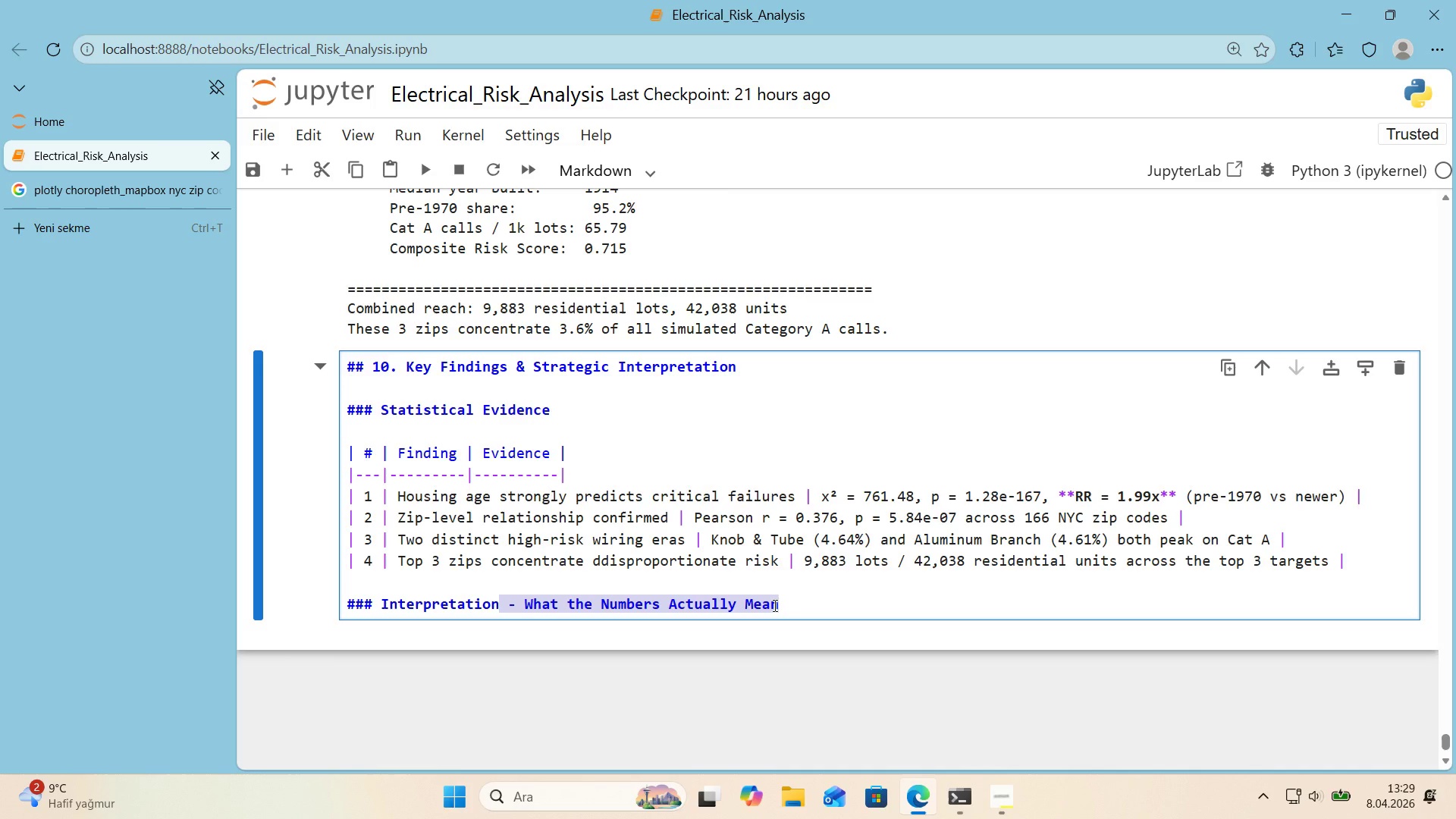 
wait(5.09)
 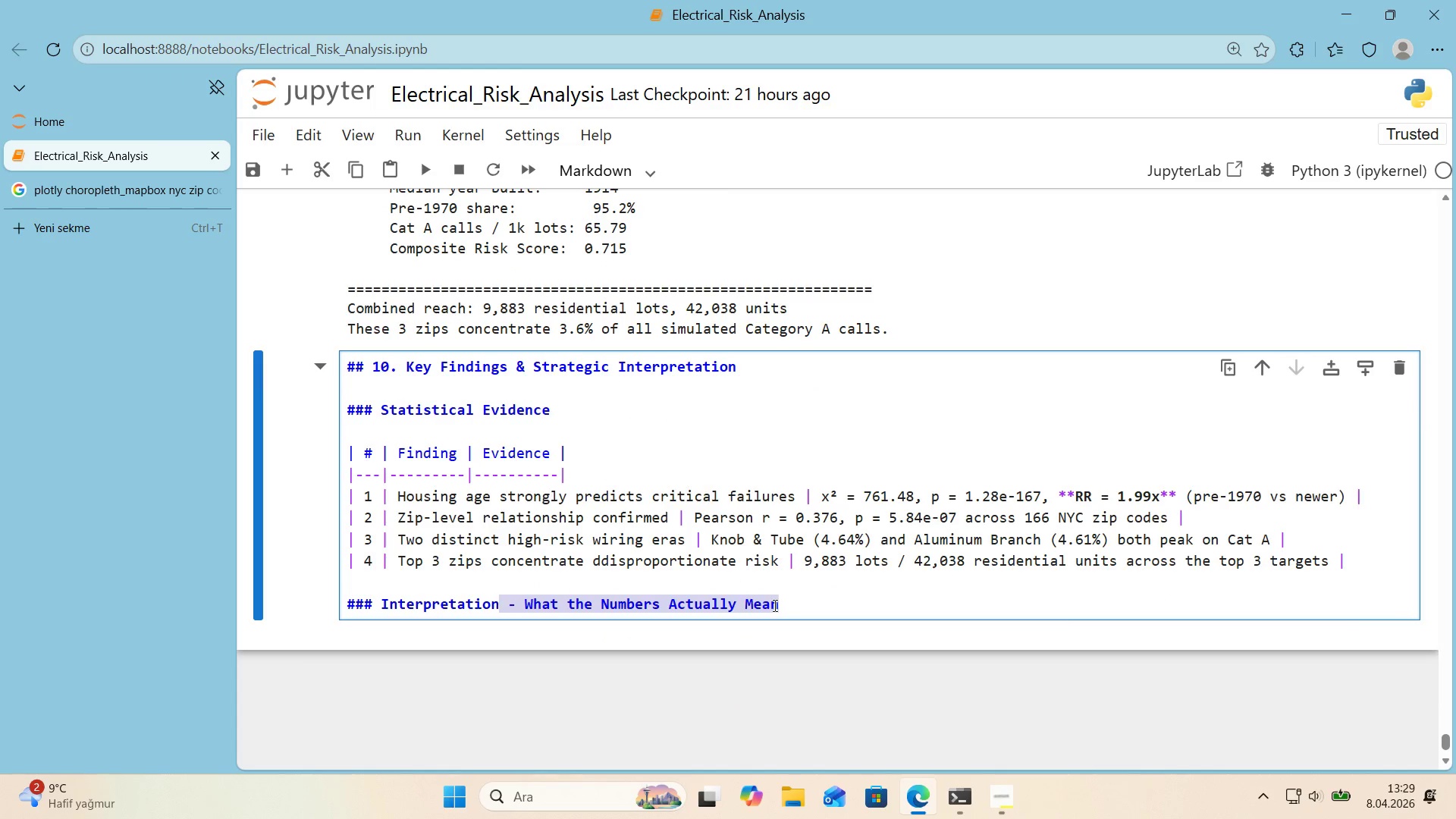 
key(ArrowRight)
 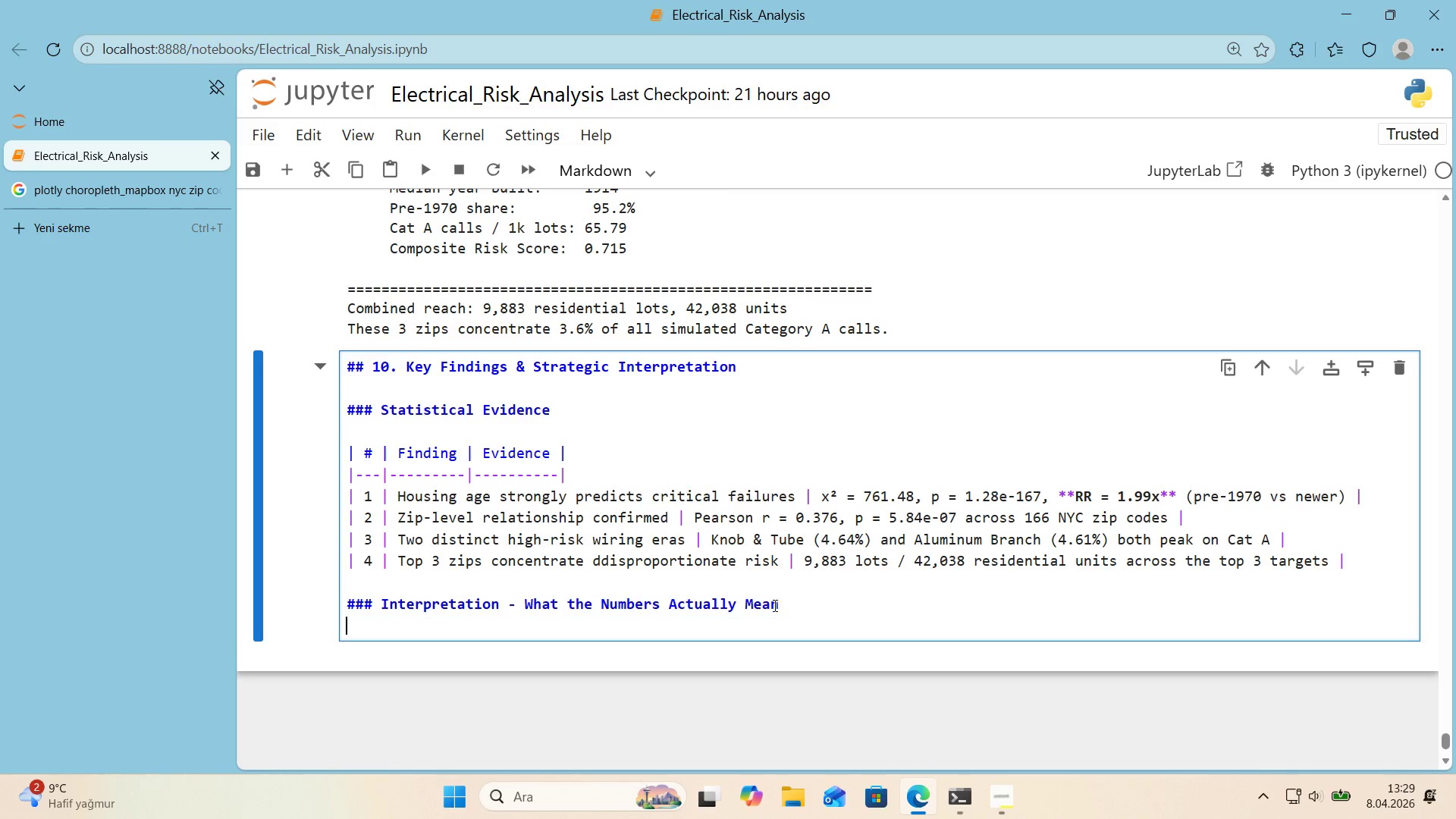 
key(Enter)
 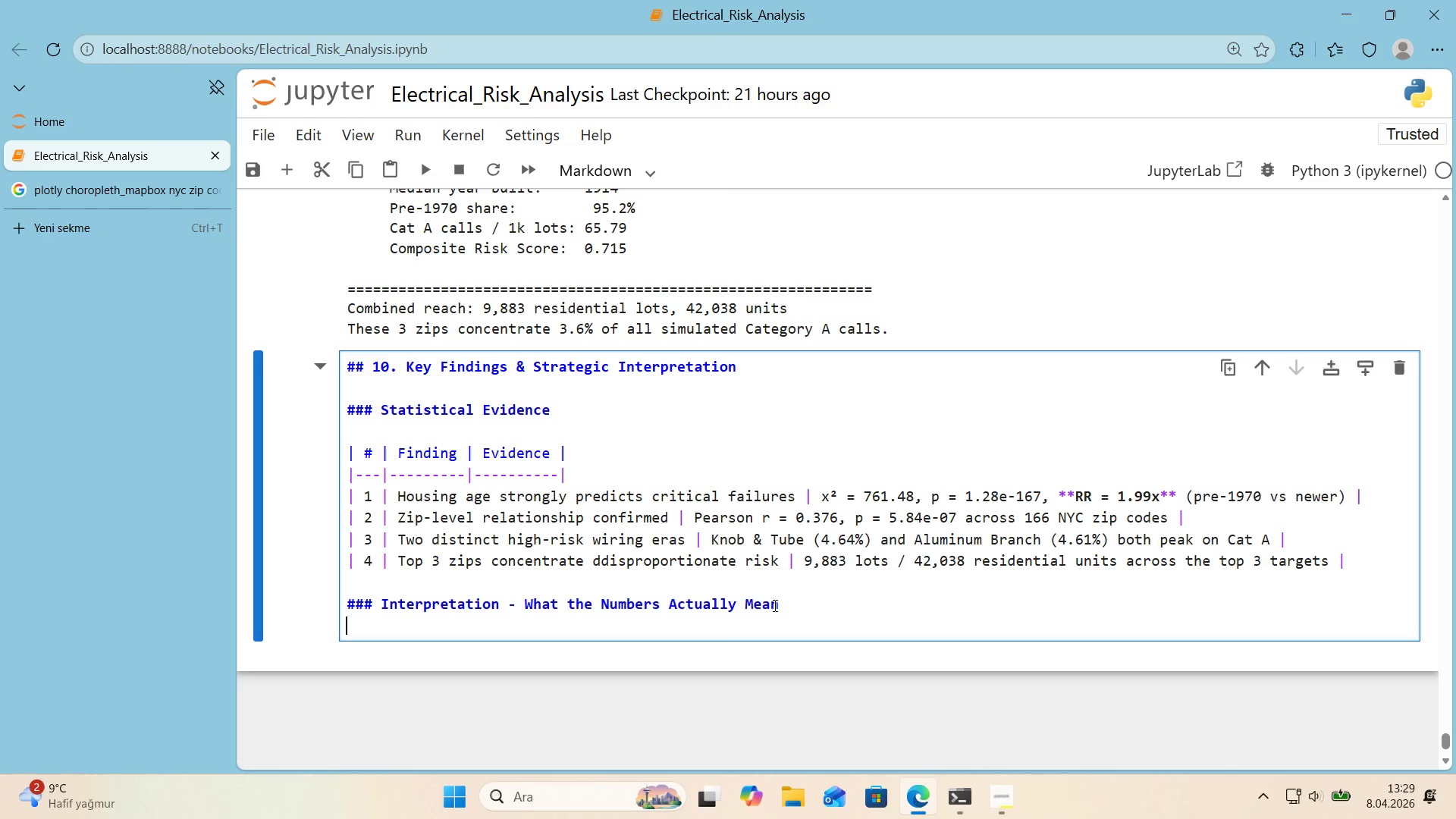 
key(Enter)
 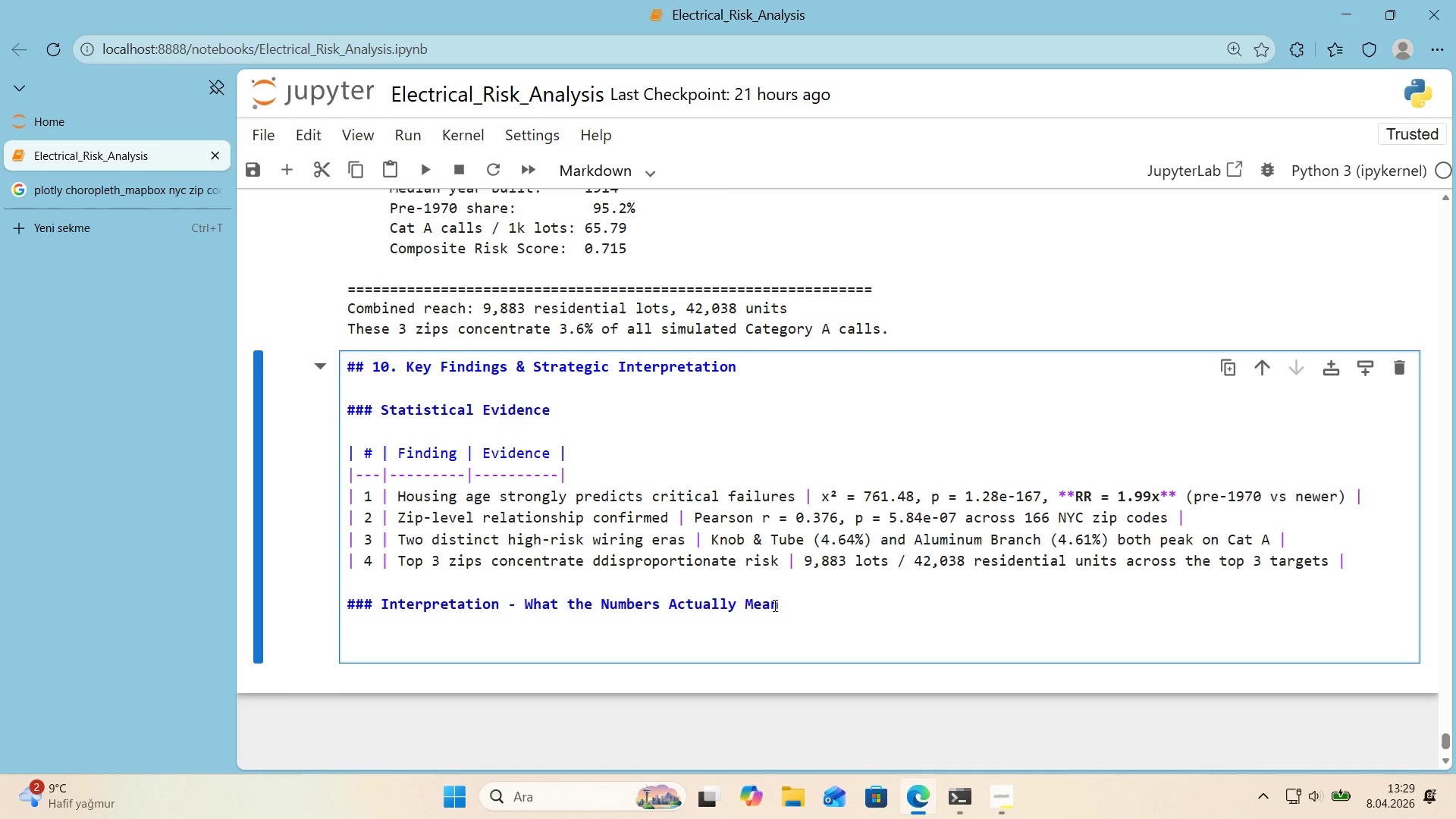 
type(**On the hypothes's test.** A relat've r'sk of **1.99x** 's not merely stat'st'cally s'gn'f'cant )
 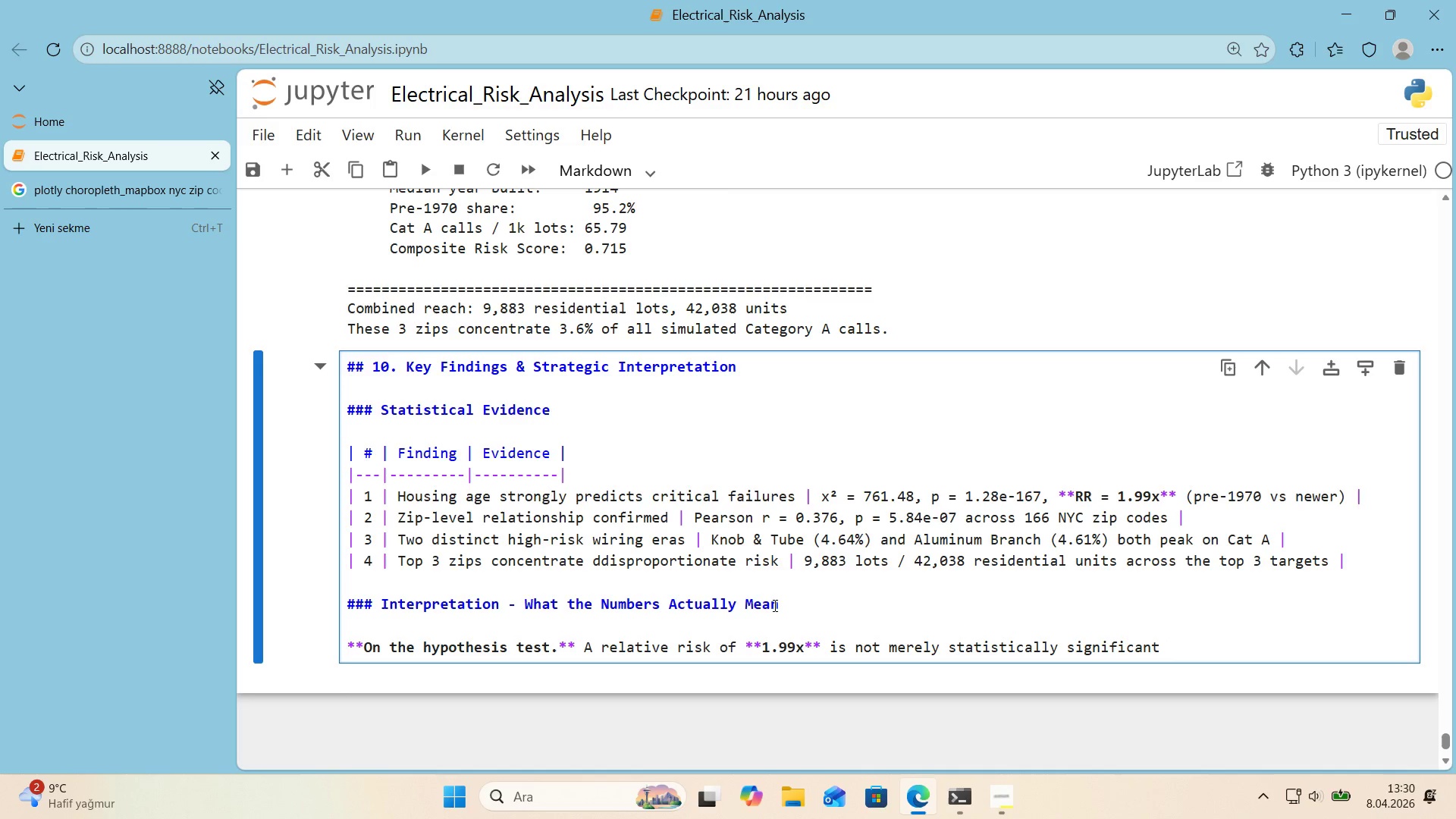 
wait(5.41)
 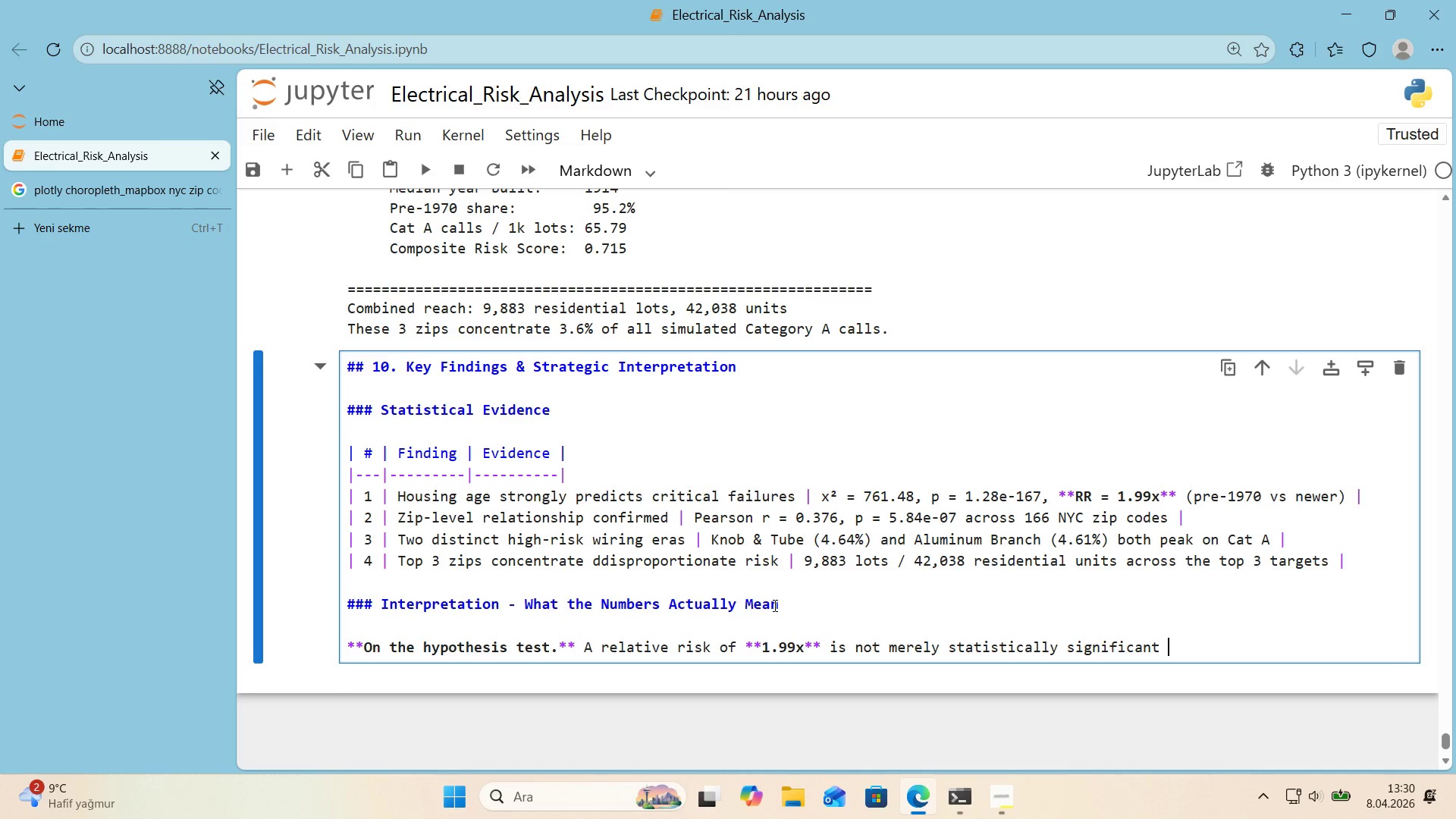 
type('t 's *operat'onally* s'gnf)
key(Backspace)
type('f'cant. For every 1,000 serv'ce call Arc ^ Spark d'spatches to a post )
key(Backspace)
type(-1970 ne'ghborhood.)
key(Backspace)
type(, an)
 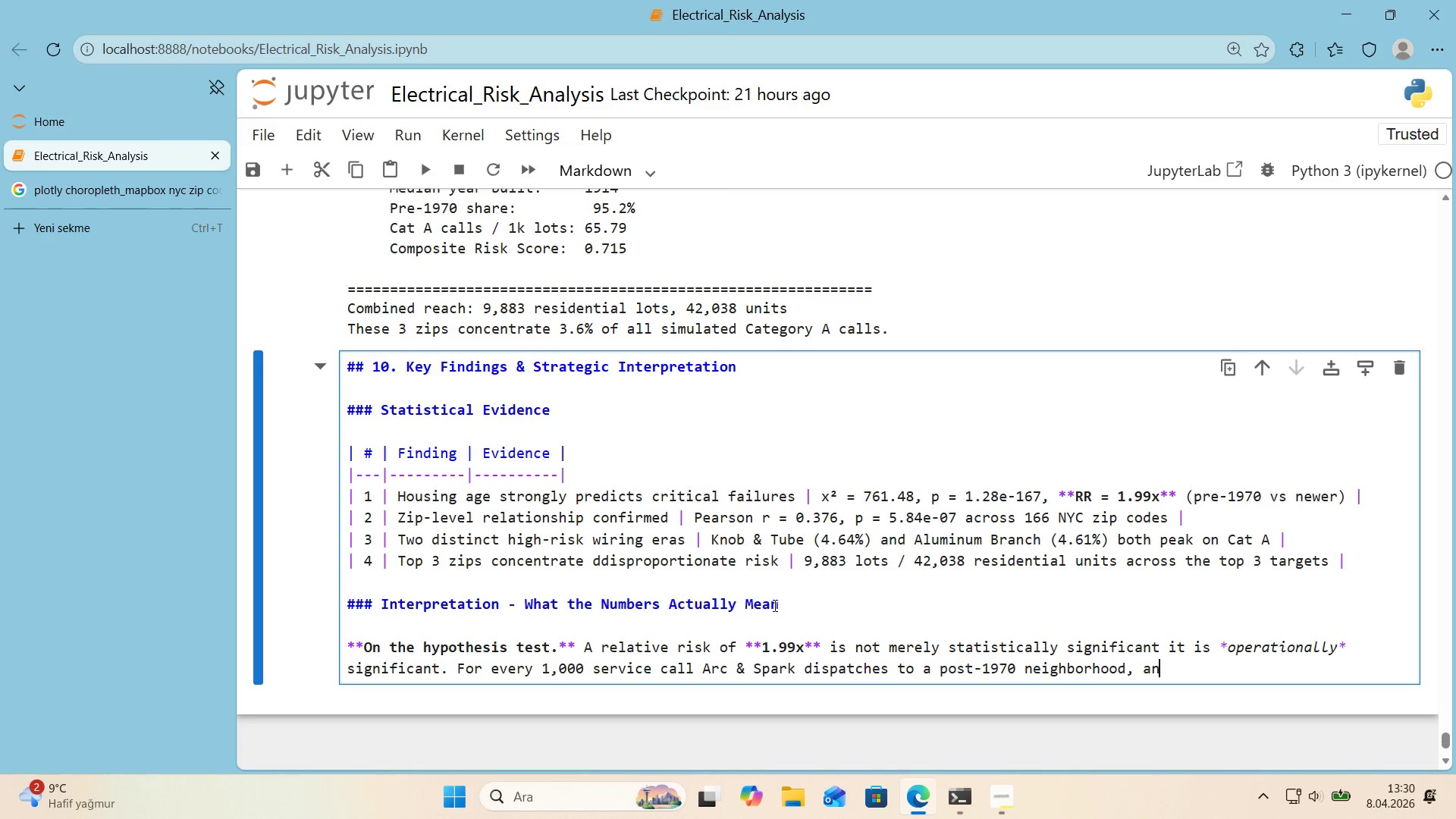 
type(q)
key(Backspace)
type( )
key(Backspace)
type( equ'valent)
 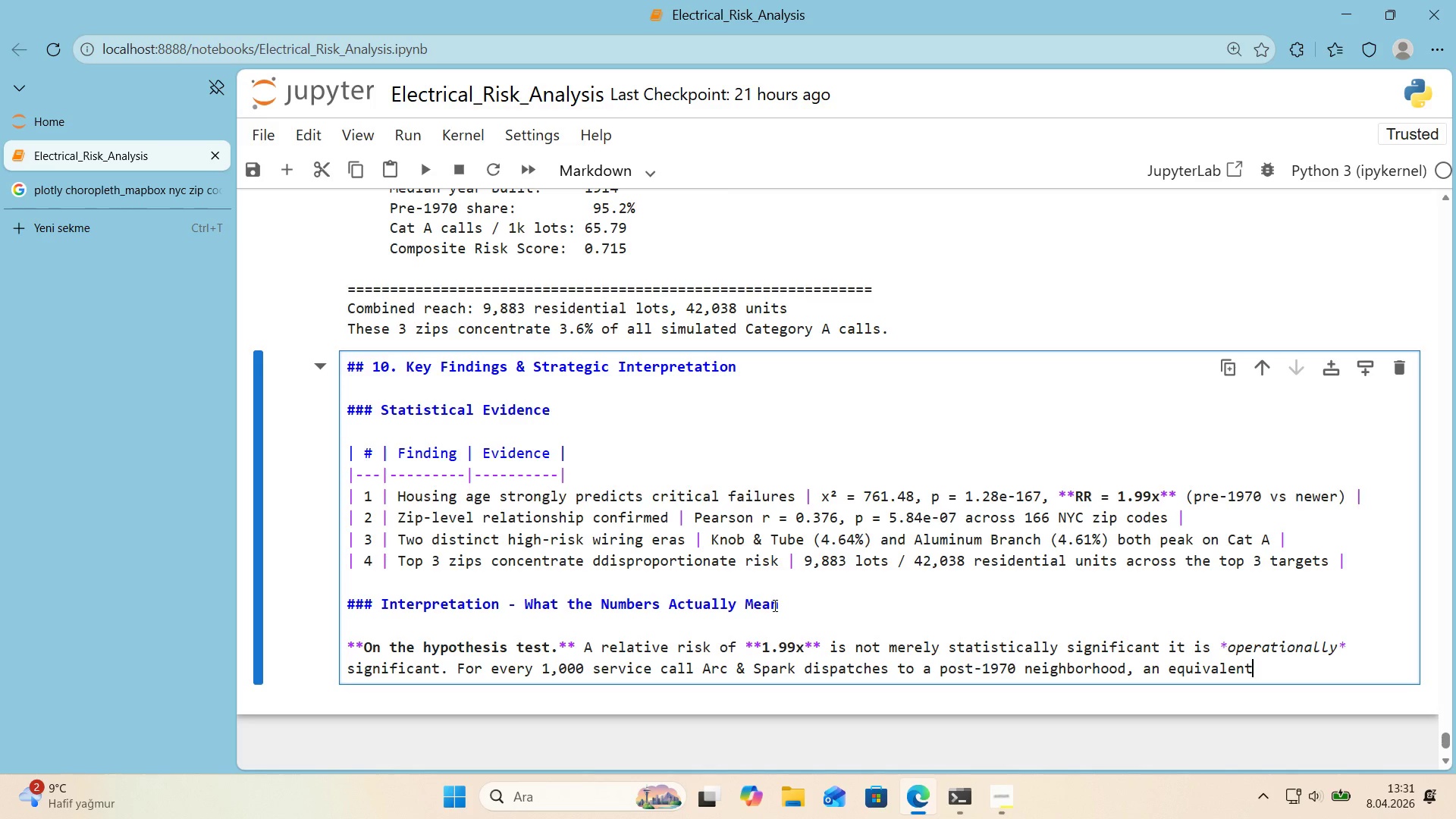 
type( crew sent to be)
key(Backspace)
key(Backspace)
type(a pre-1970)
 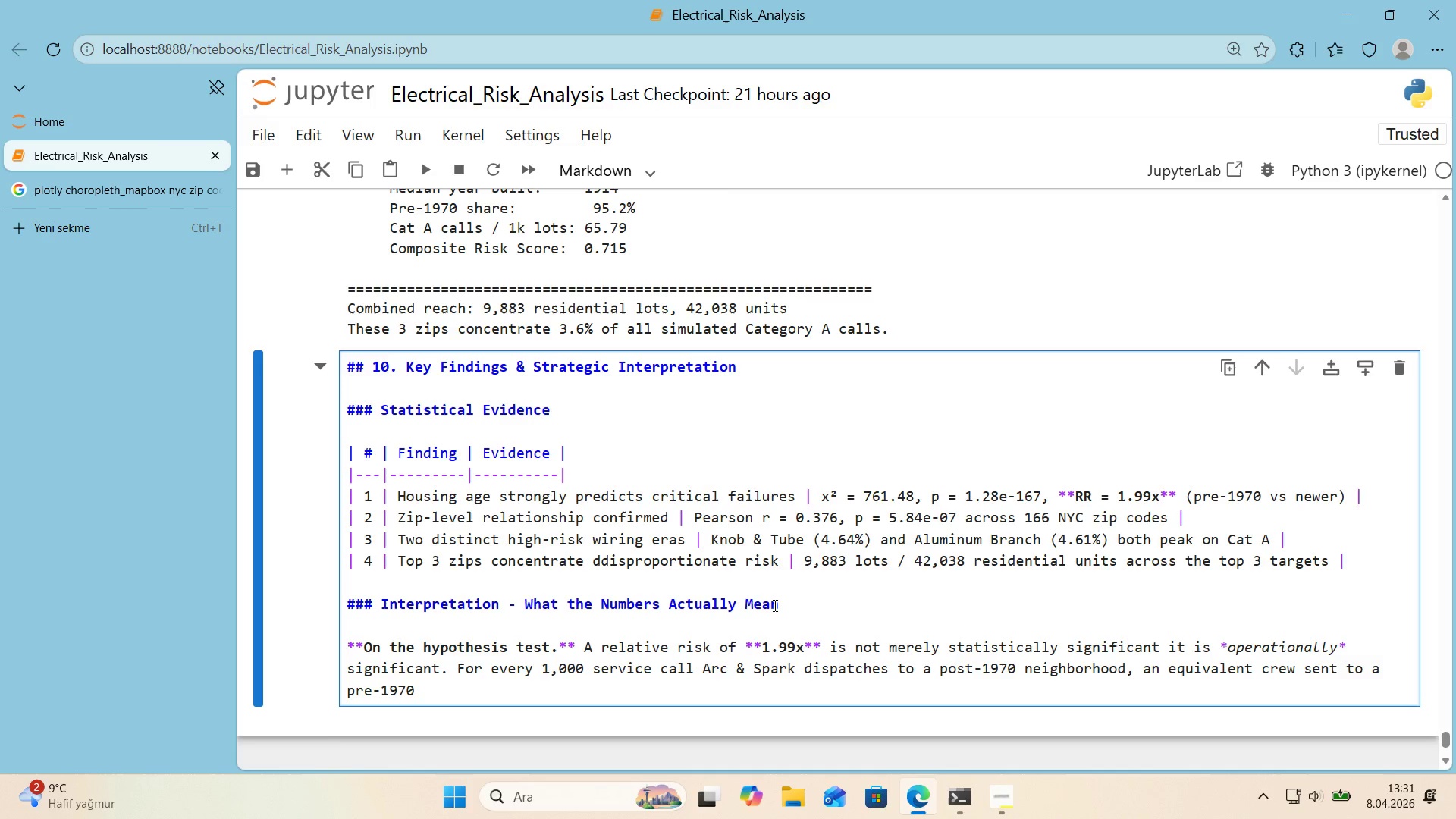 
wait(5.52)
 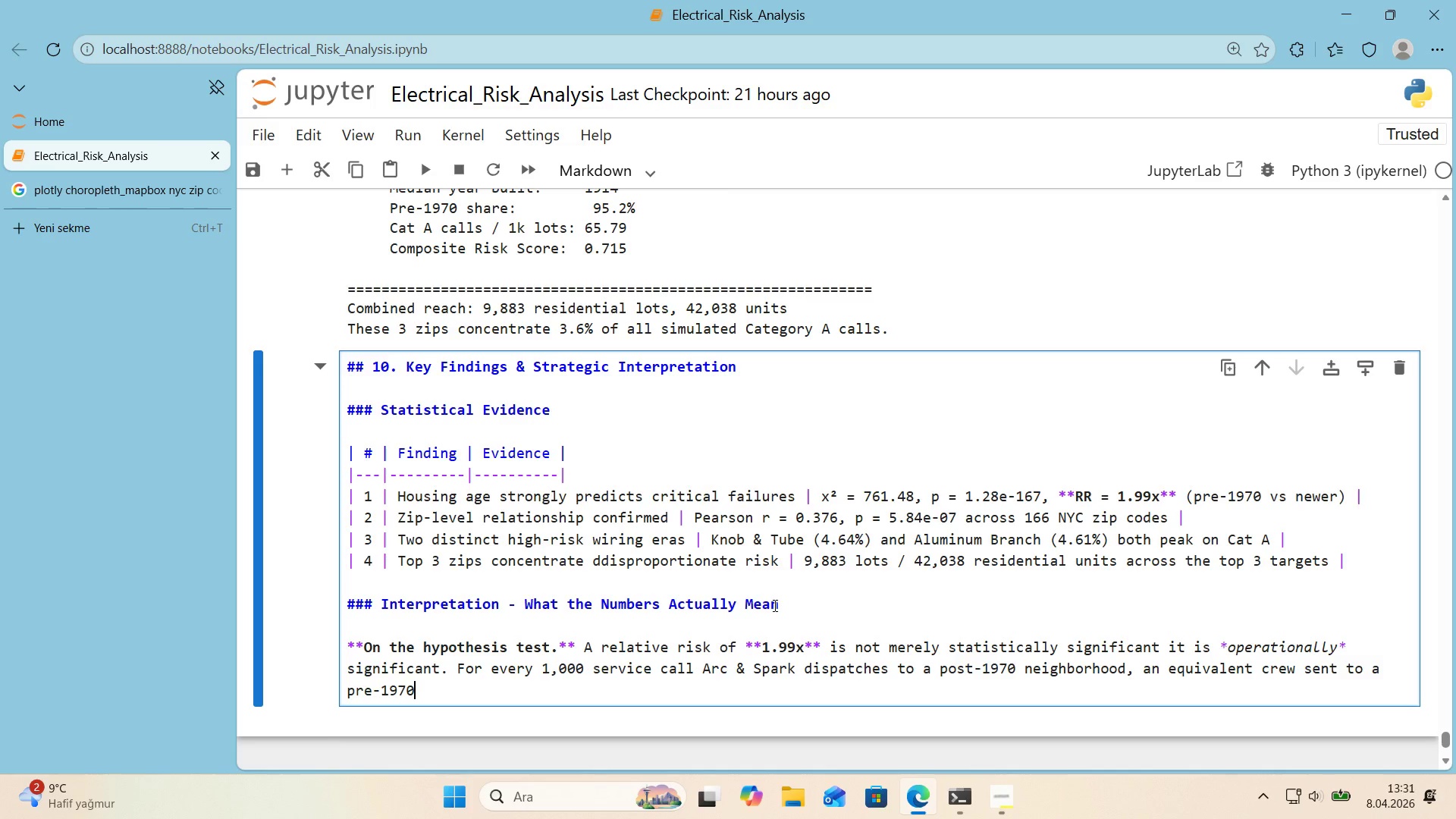 
type( z'p would generate roughly **2,500 Category A panel d)
key(Backspace)
key(Backspace)
type(-fa'lure t'ckets**)
 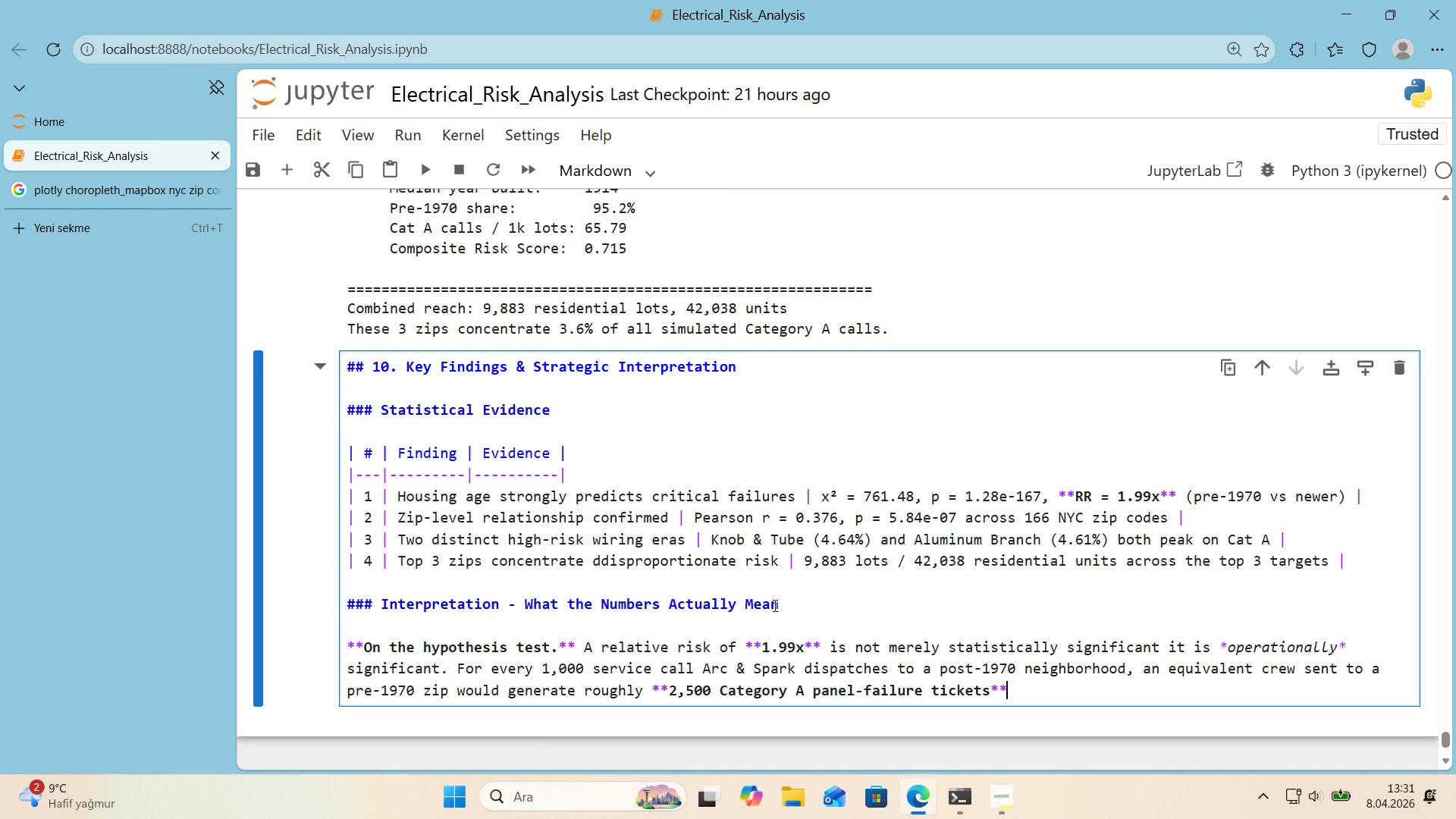 
wait(6.23)
 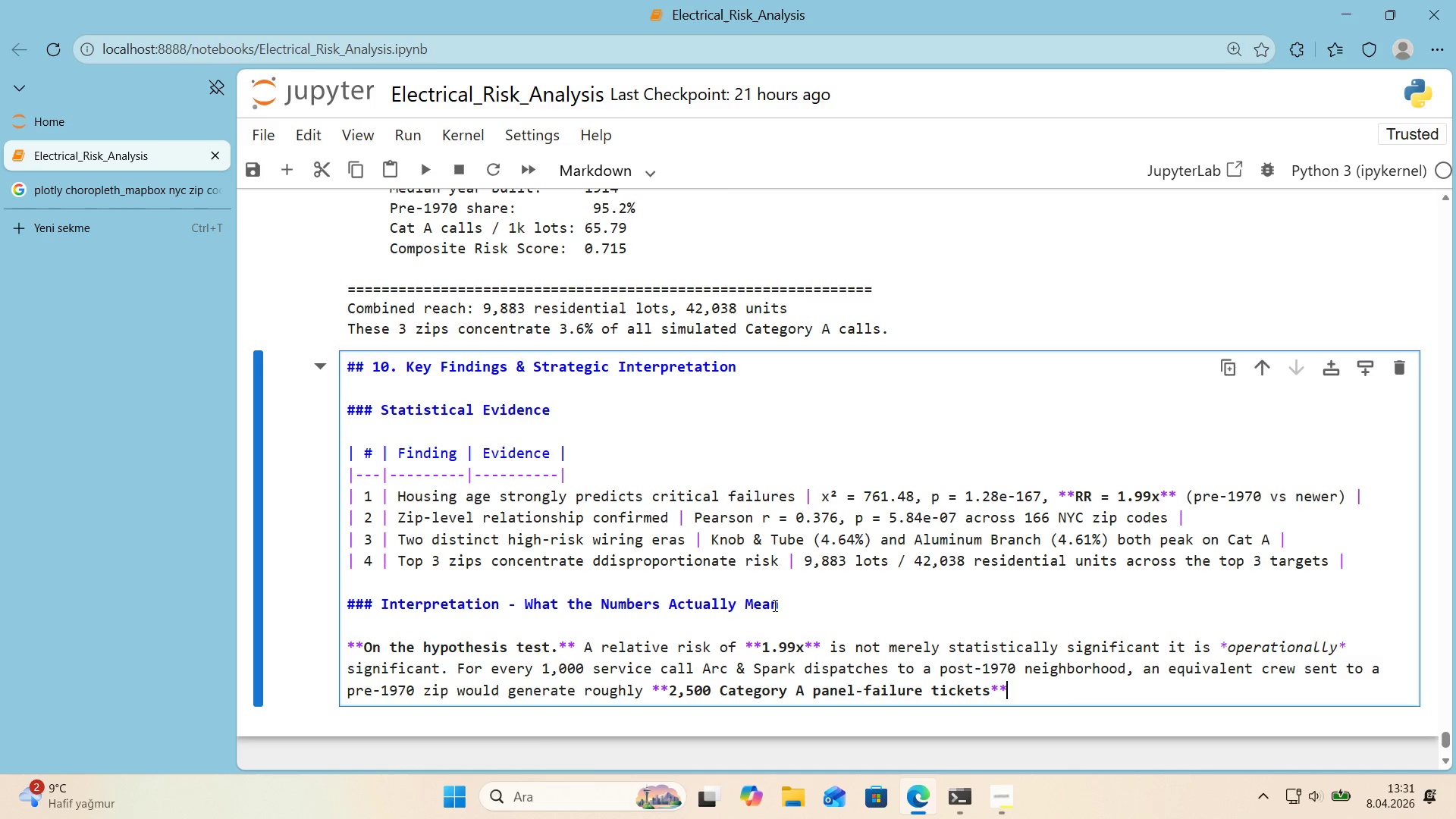 
left_click_drag(start_coordinate=[688, 689], to_coordinate=[694, 689])
 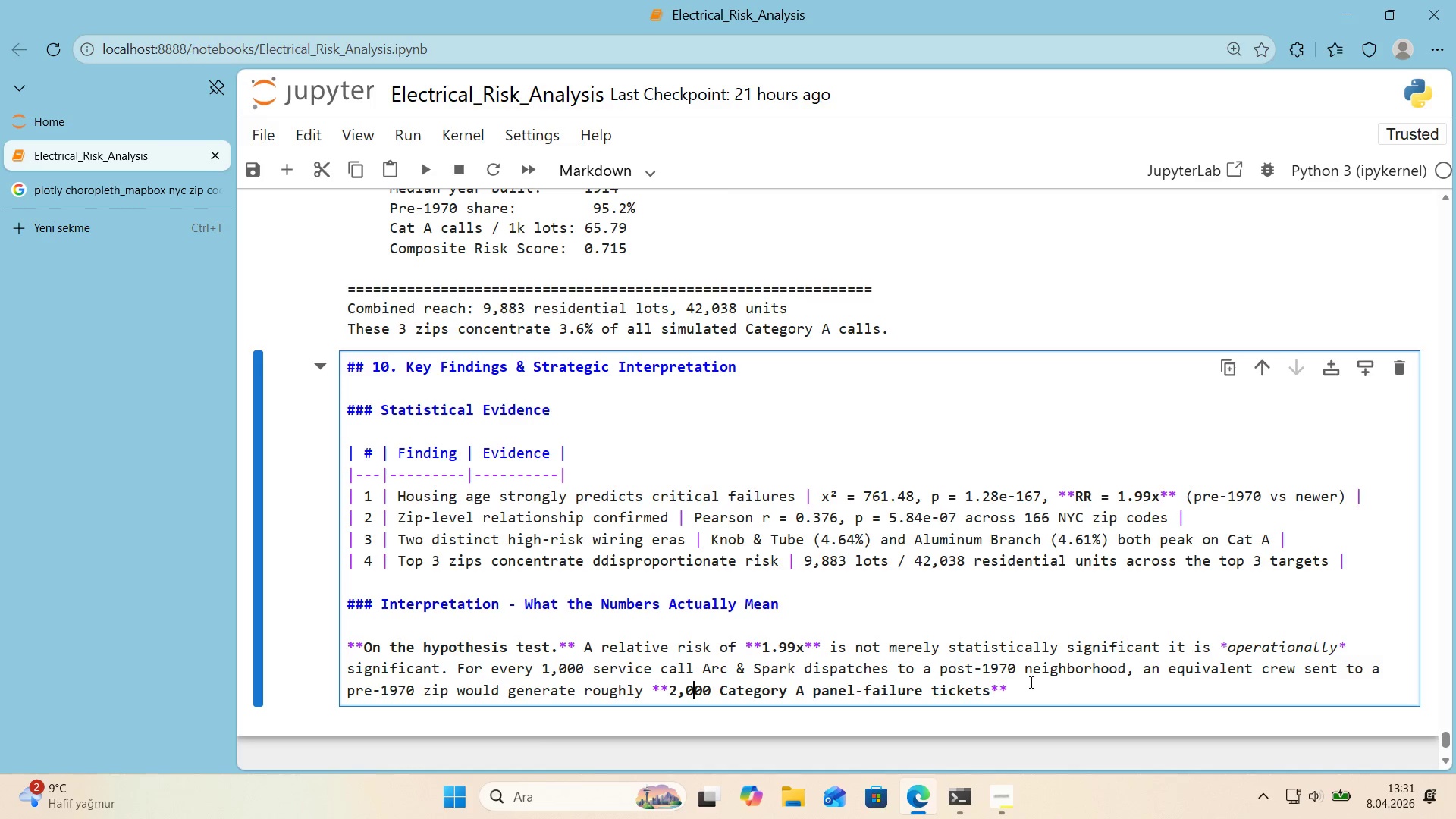 
key(Numpad0)
 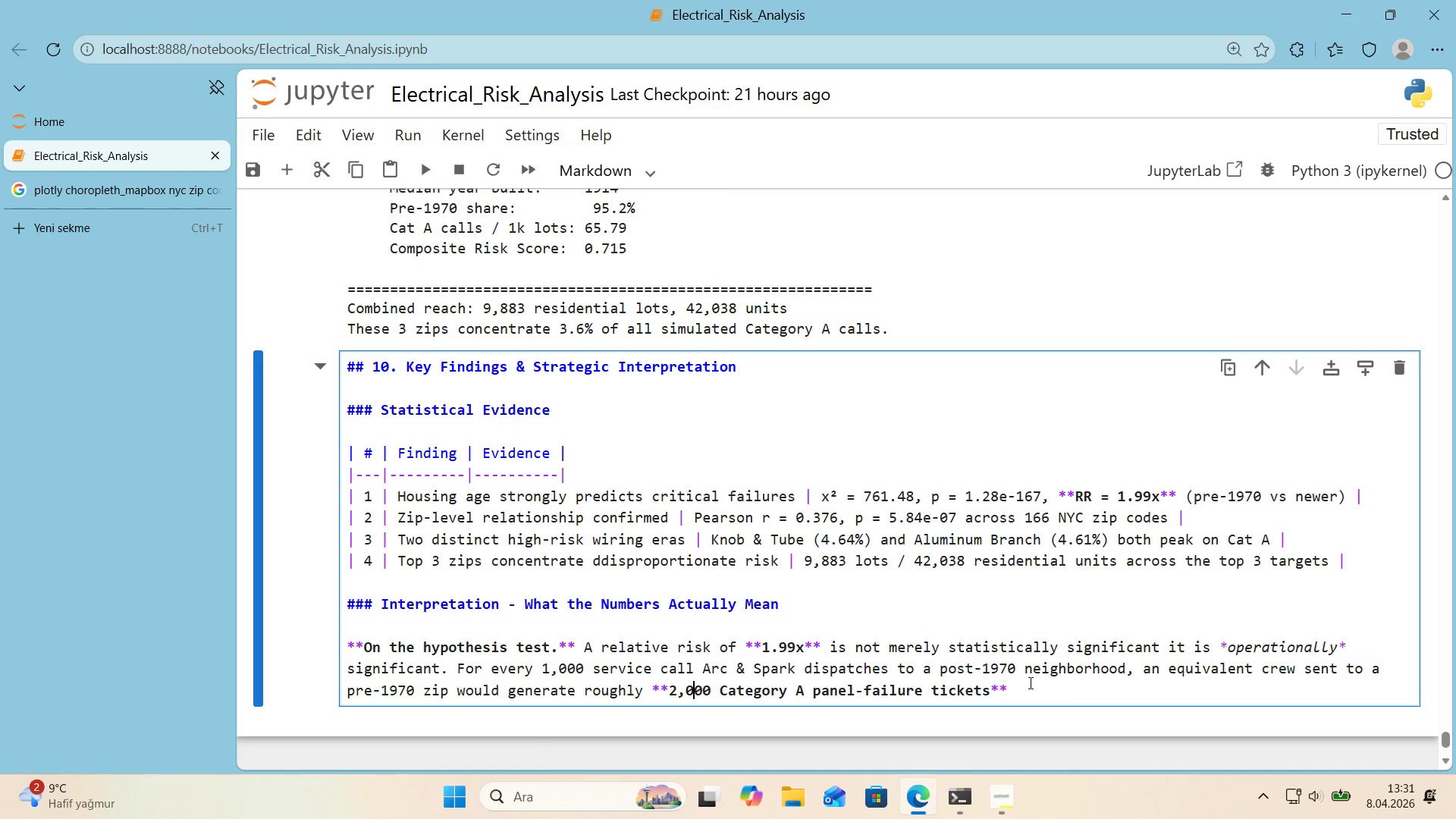 
left_click([1030, 682])
 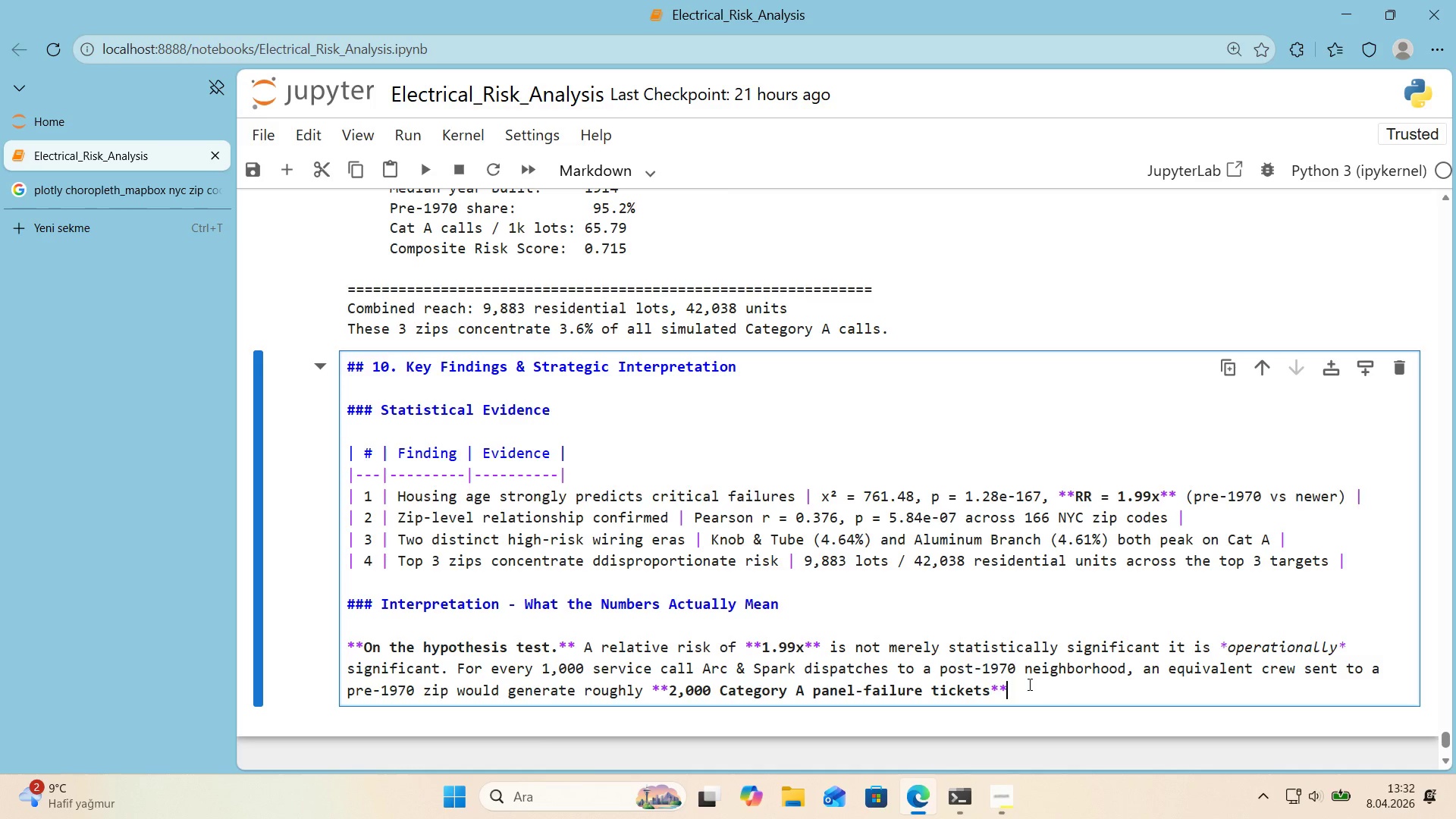 
wait(11.19)
 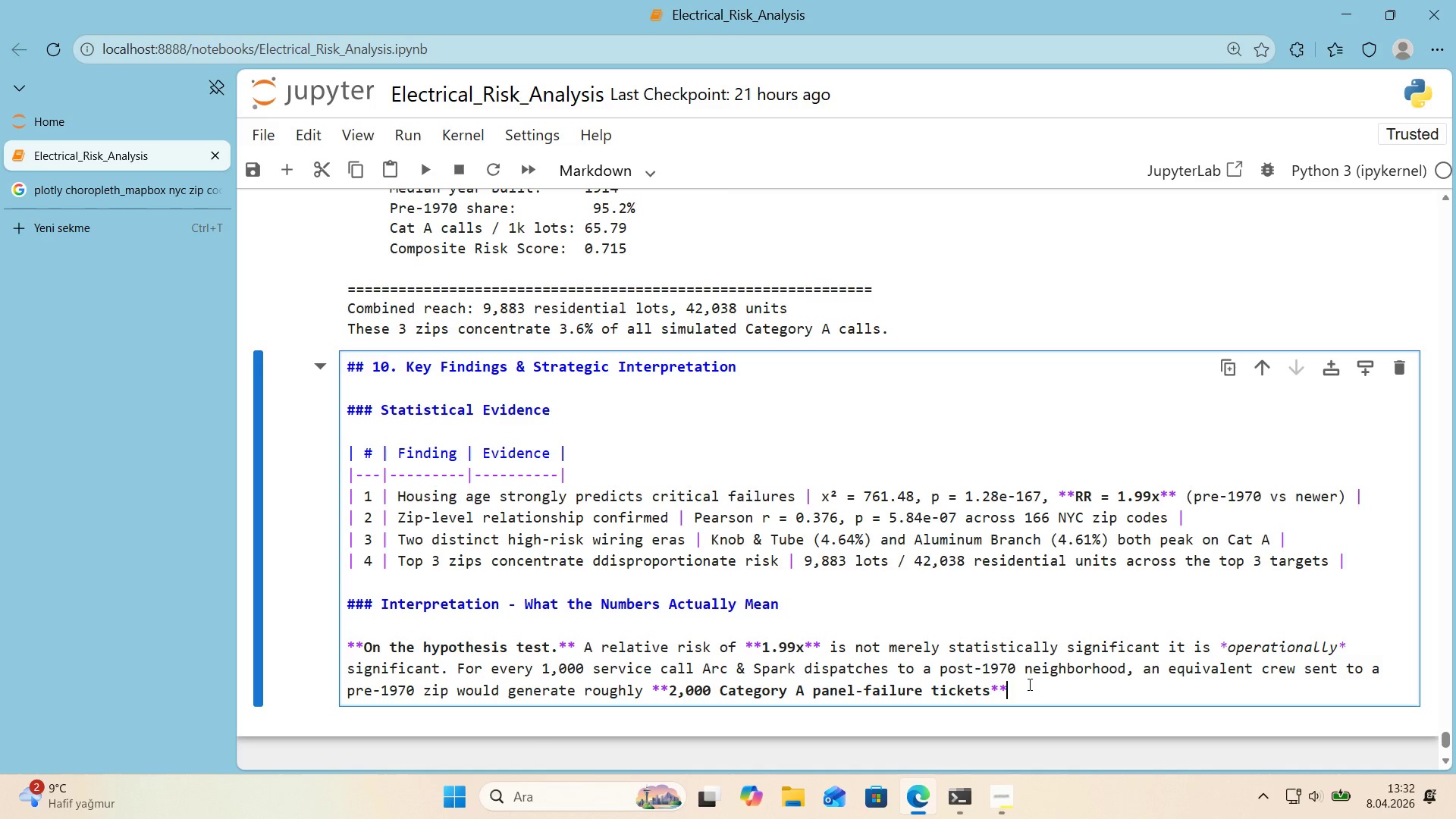 
type( exactly the g)
key(Backspace)
type(h'gh-marg'n work the Legacy Home Safety campa'gn 's des'gned to capture. )
 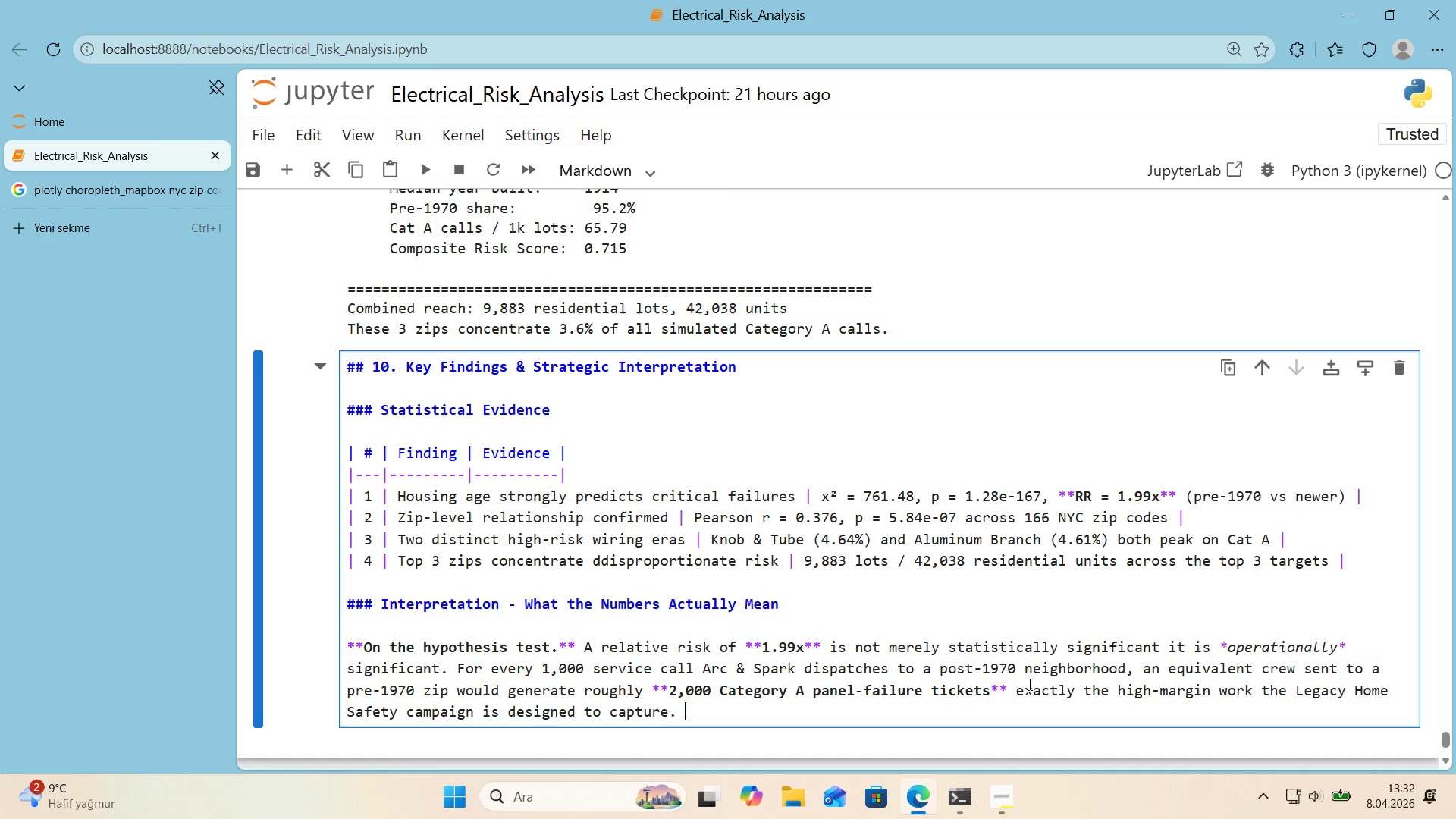 
type(The Cramer@s V of 0.045 looks small, but that 's an art'fact of the 381k-lot sample s'ze<)
 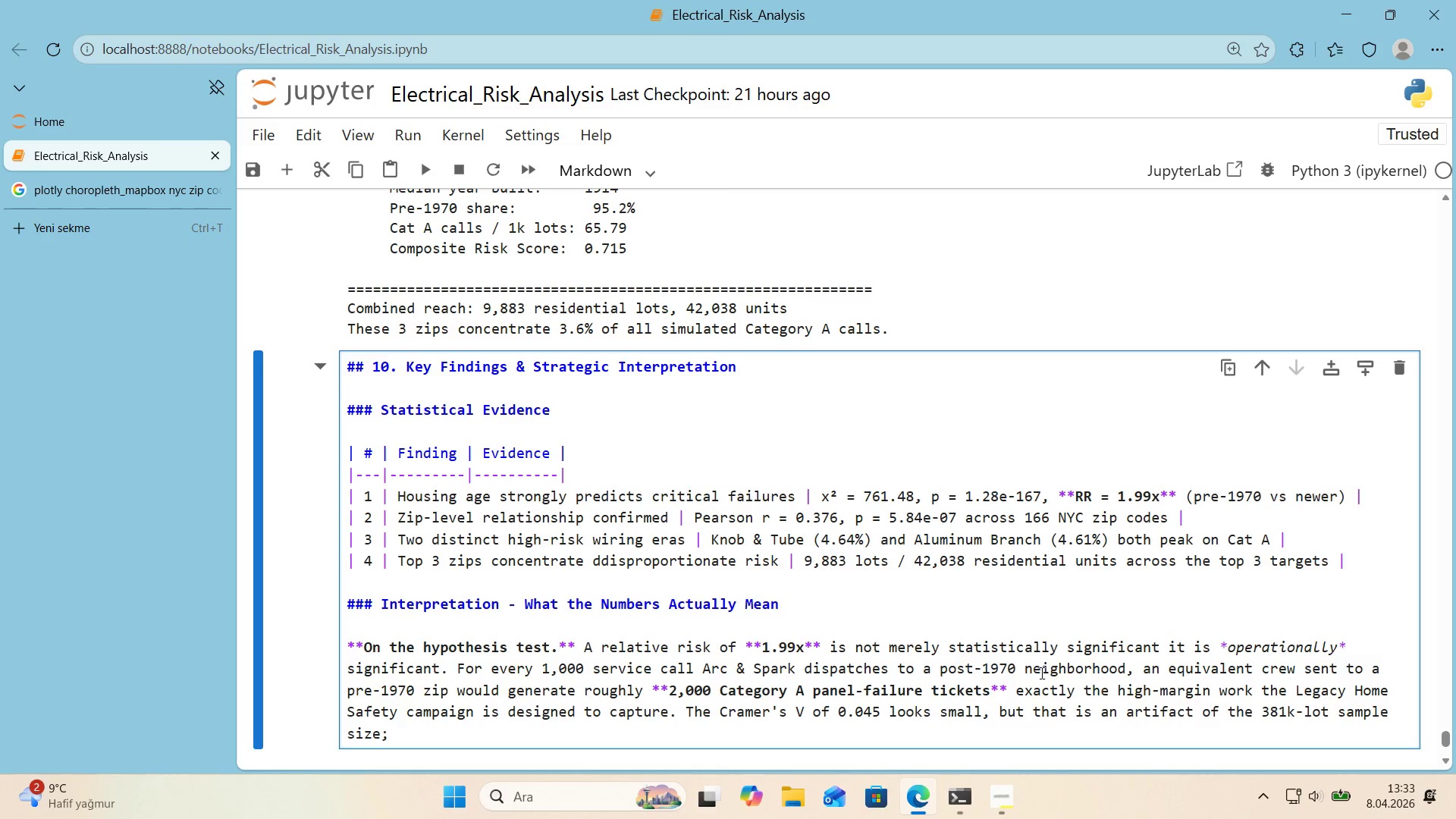 
scroll: coordinate [1040, 673], scroll_direction: down, amount: 1.0
 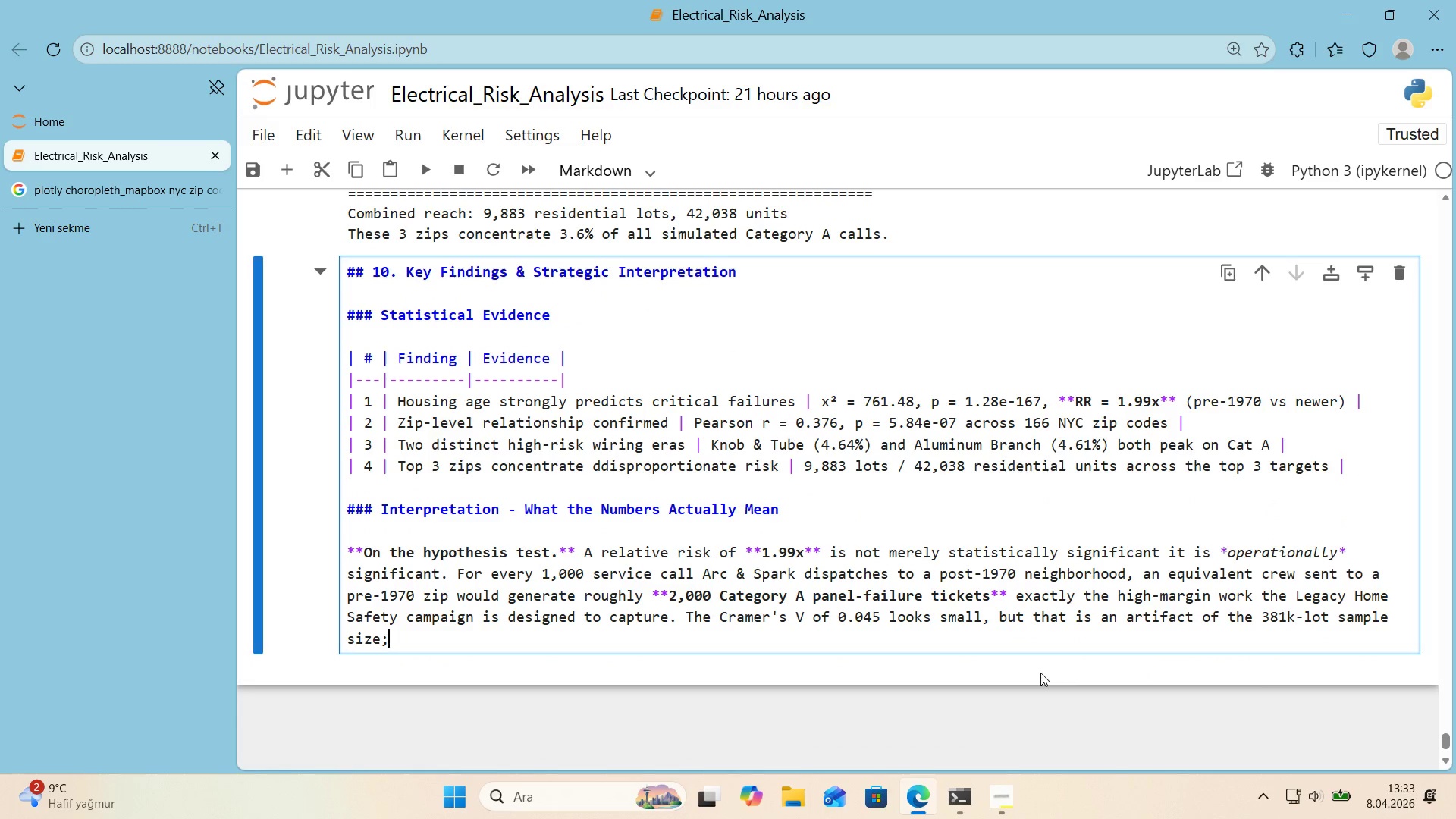 
type(w'th)
key(Backspace)
key(Backspace)
key(Backspace)
key(Backspace)
type( w'th th's n, even a half-percentage-po'nt gap wwould)
key(Backspace)
key(Backspace)
key(Backspace)
key(Backspace)
key(Backspace)
type(ould clear p[Break])
key(Backspace)
type( [Break] 0.001. The**)
 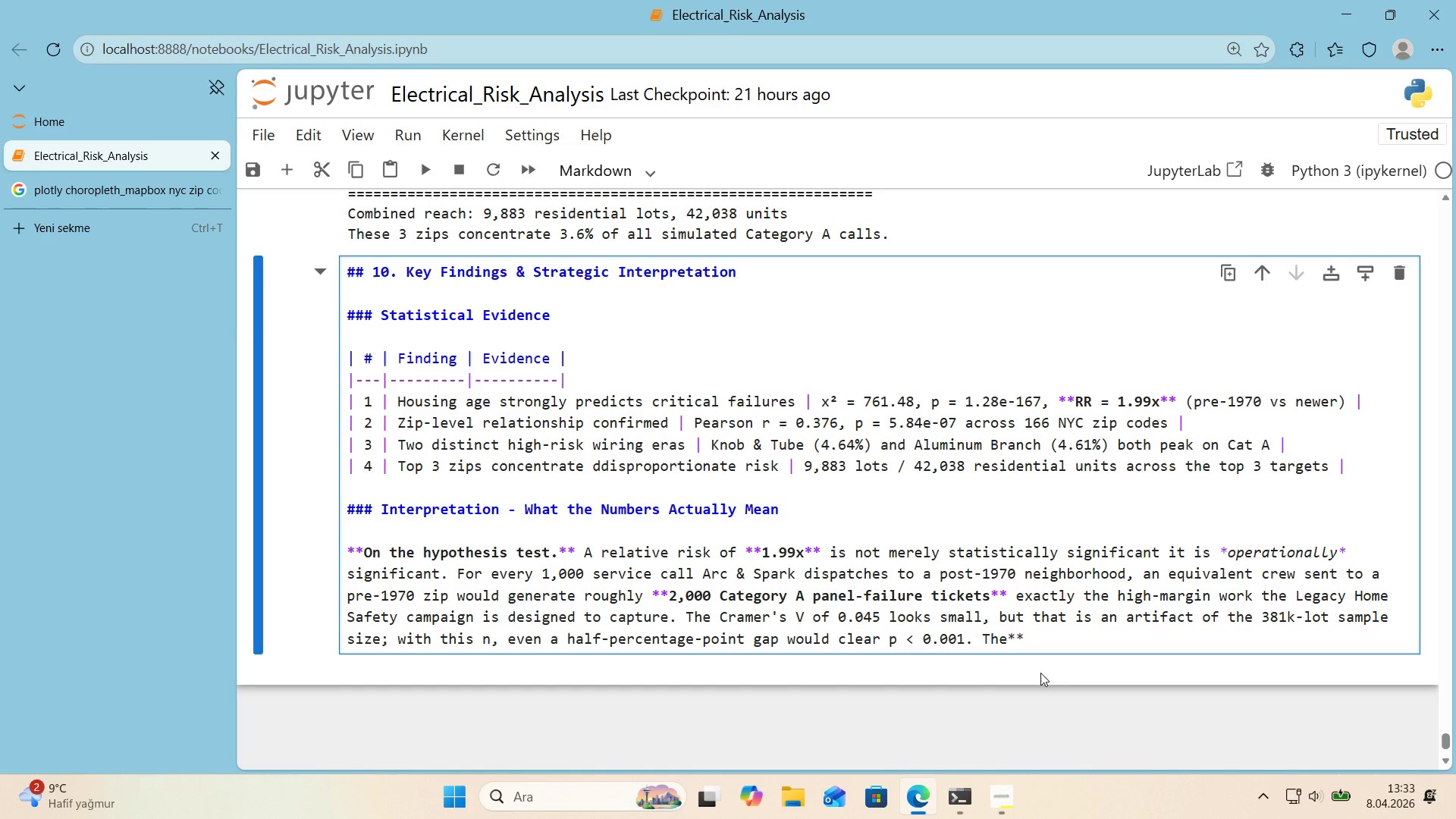 
key(ArrowLeft)
 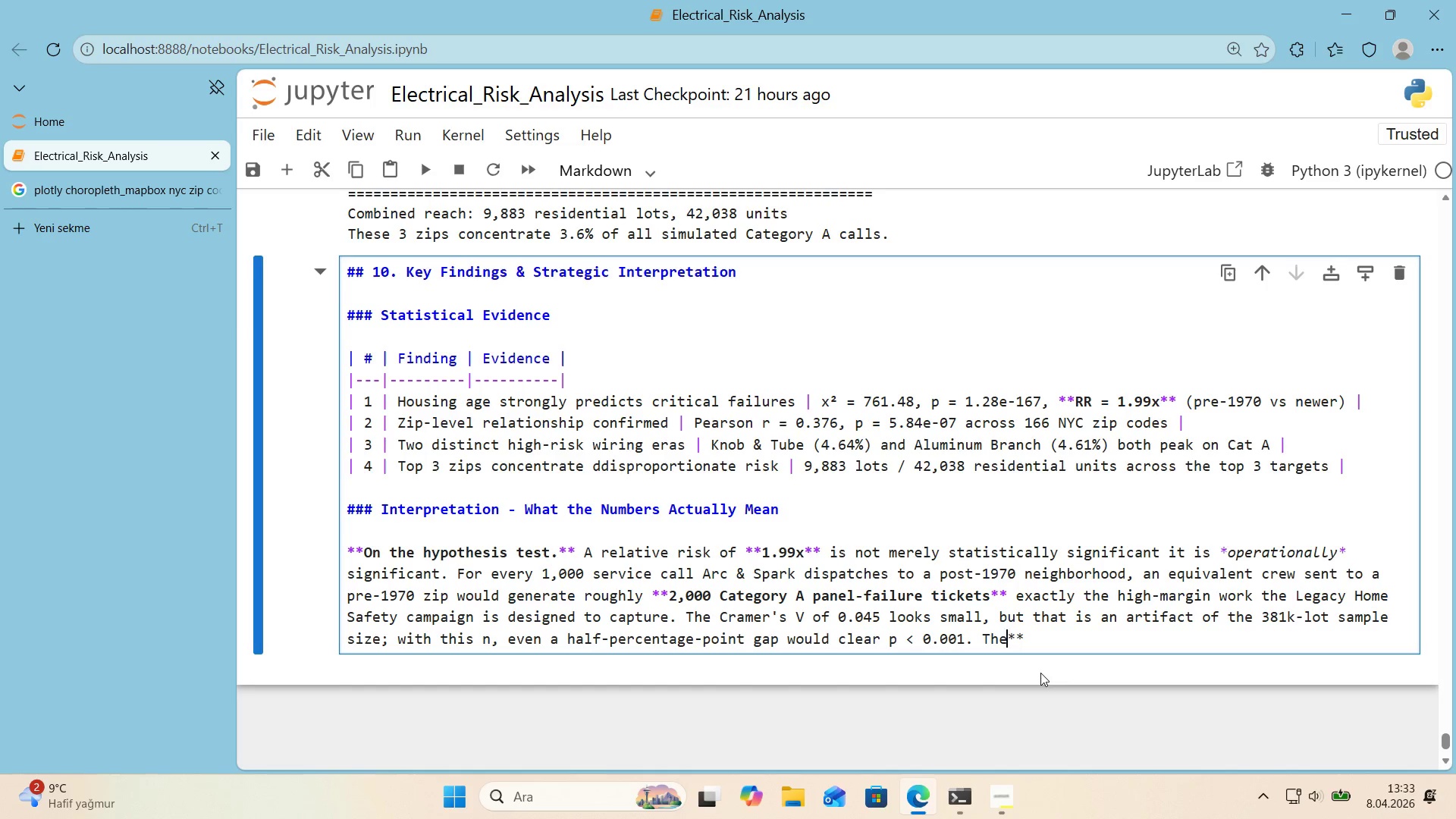 
key(ArrowLeft)
 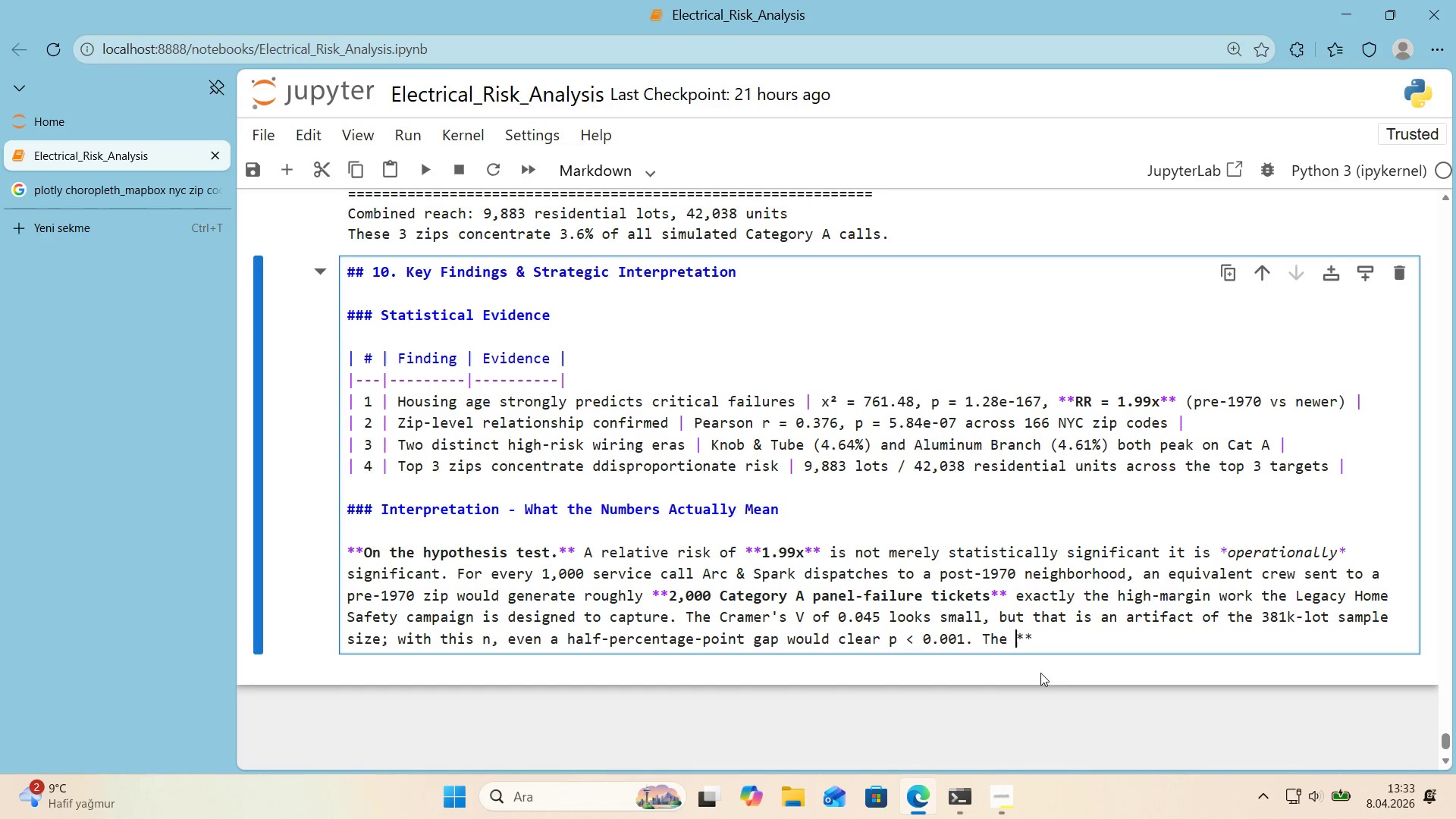 
key(Space)
 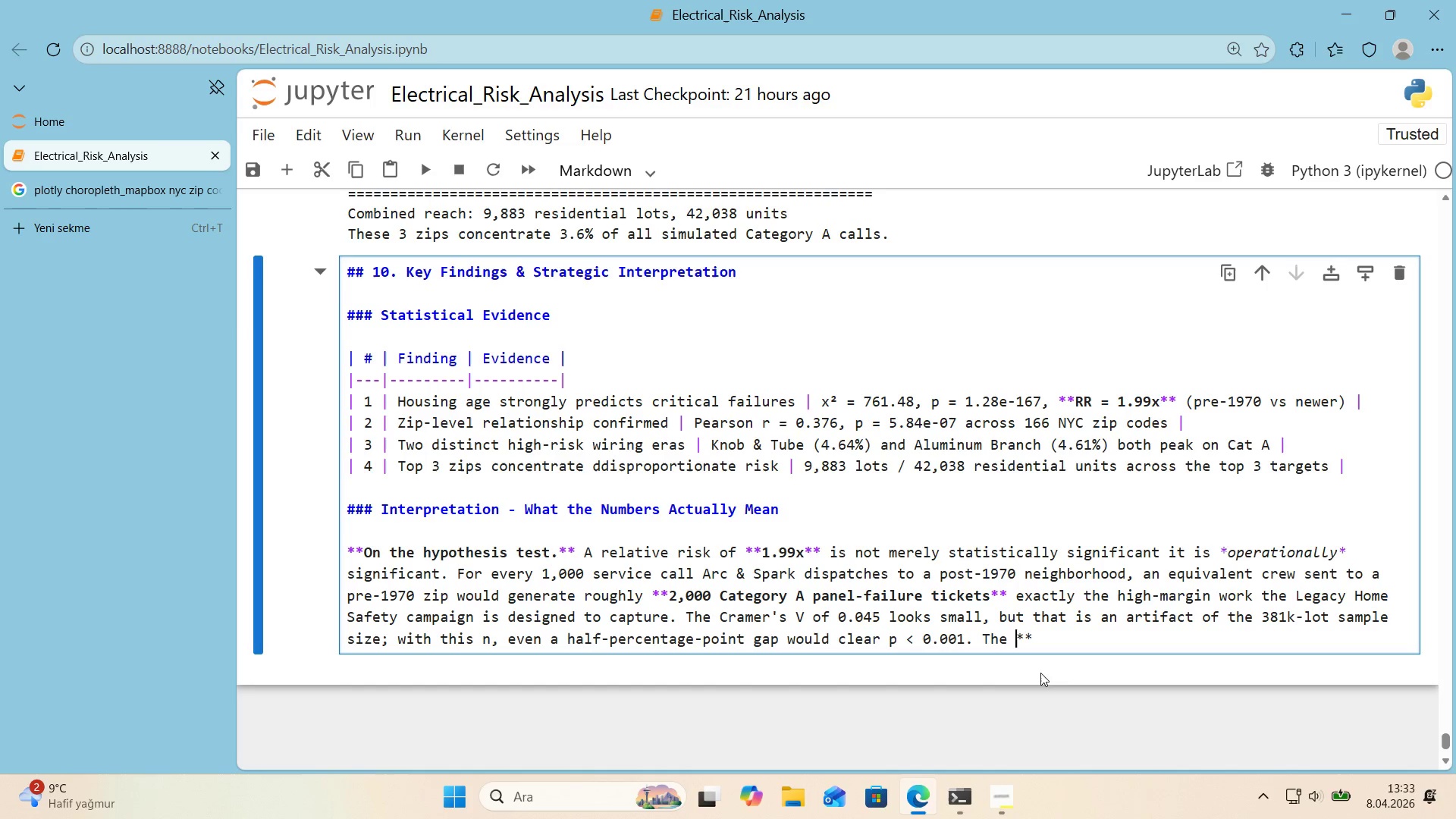 
key(ArrowRight)
 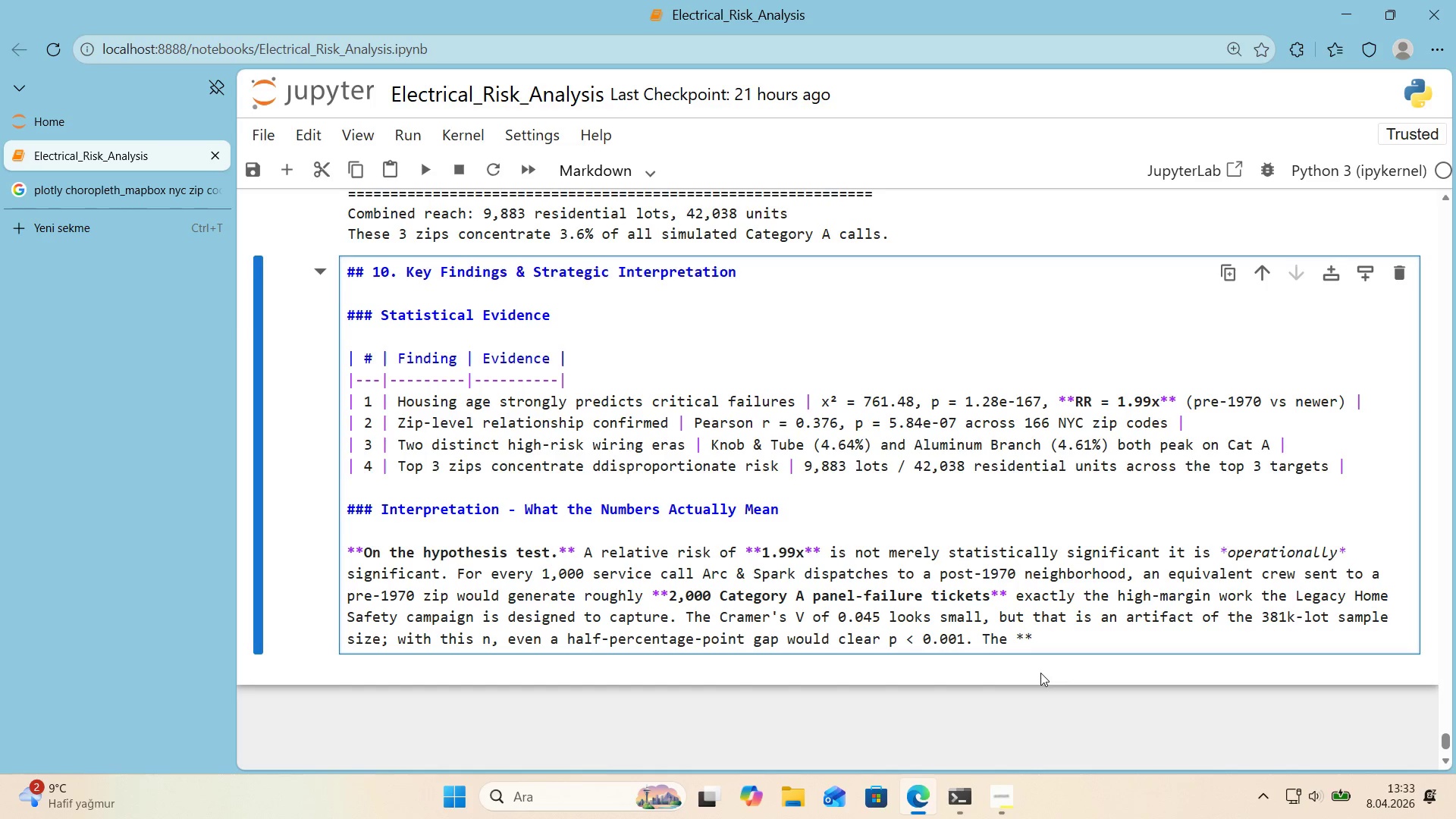 
key(ArrowRight)
 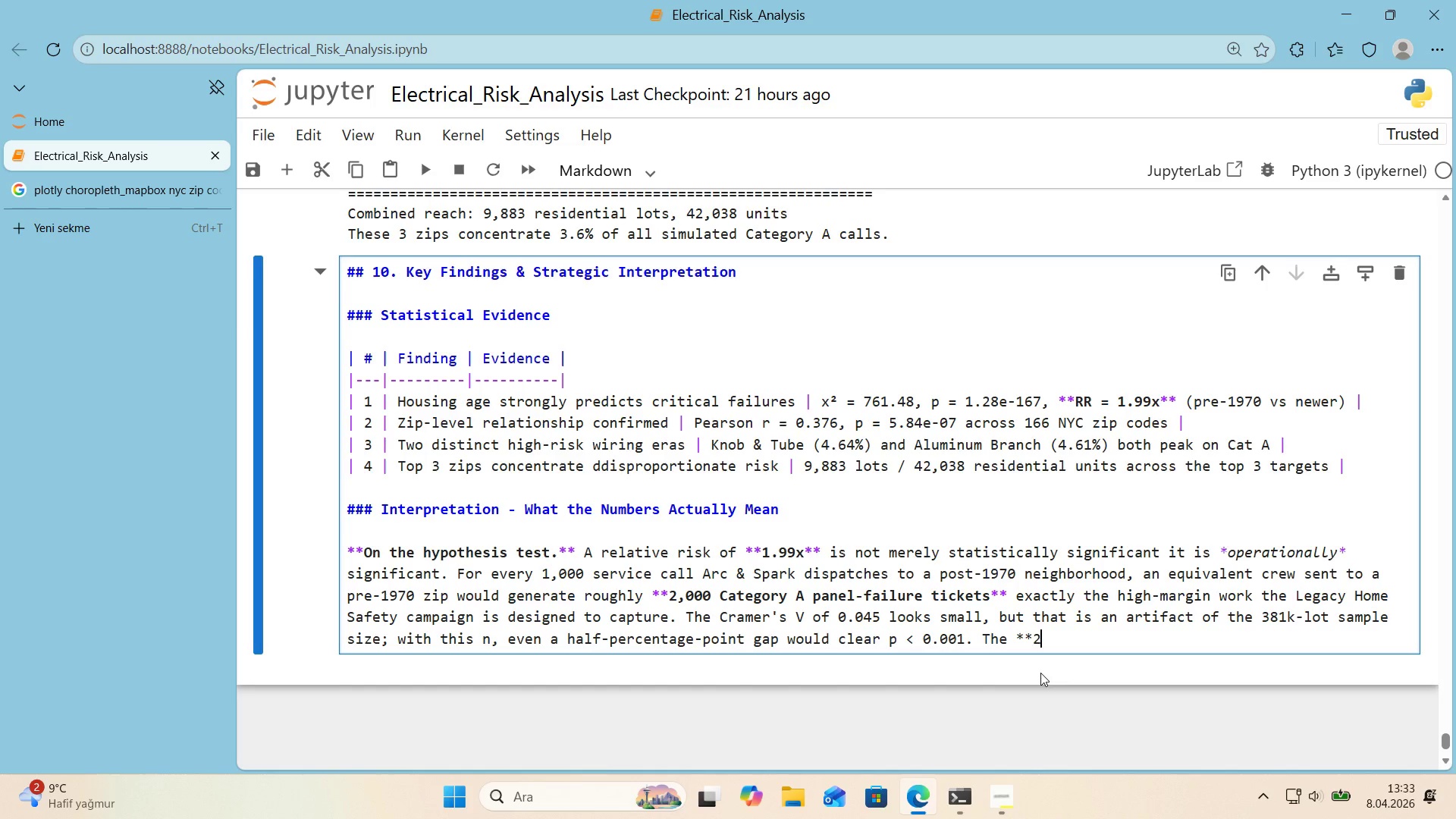 
key(Numpad2)
 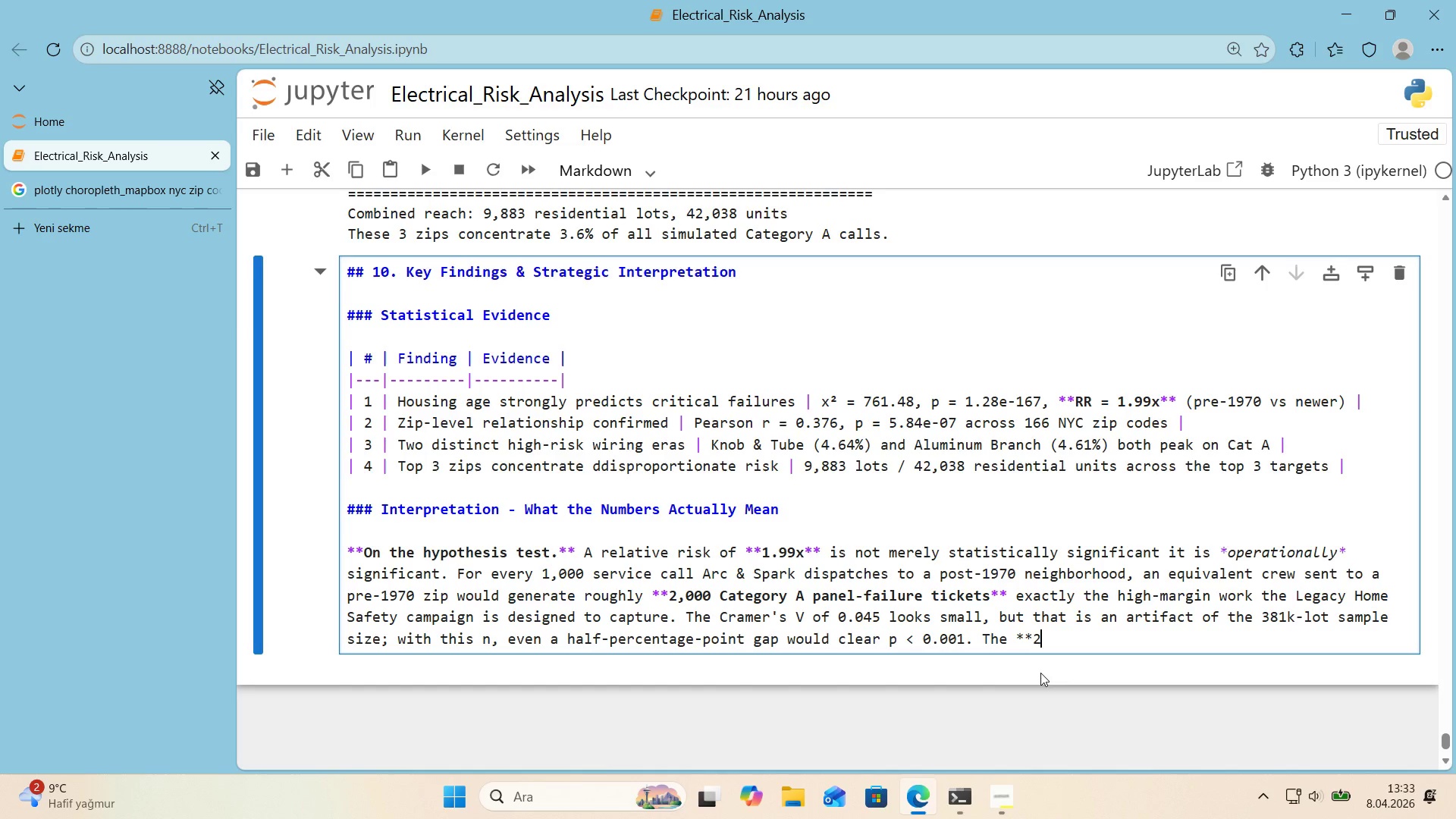 
key(Period)
 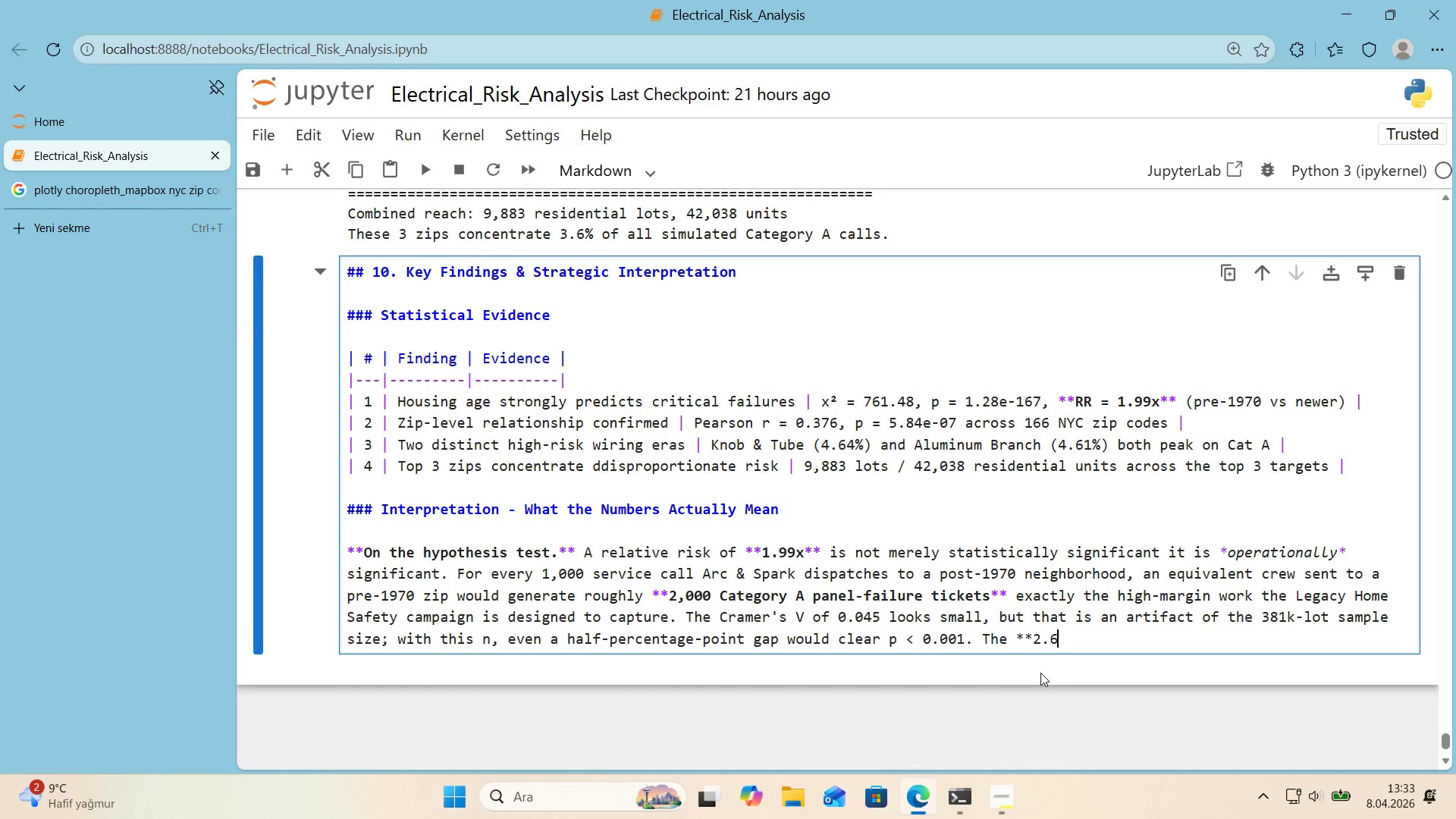 
key(Numpad6)
 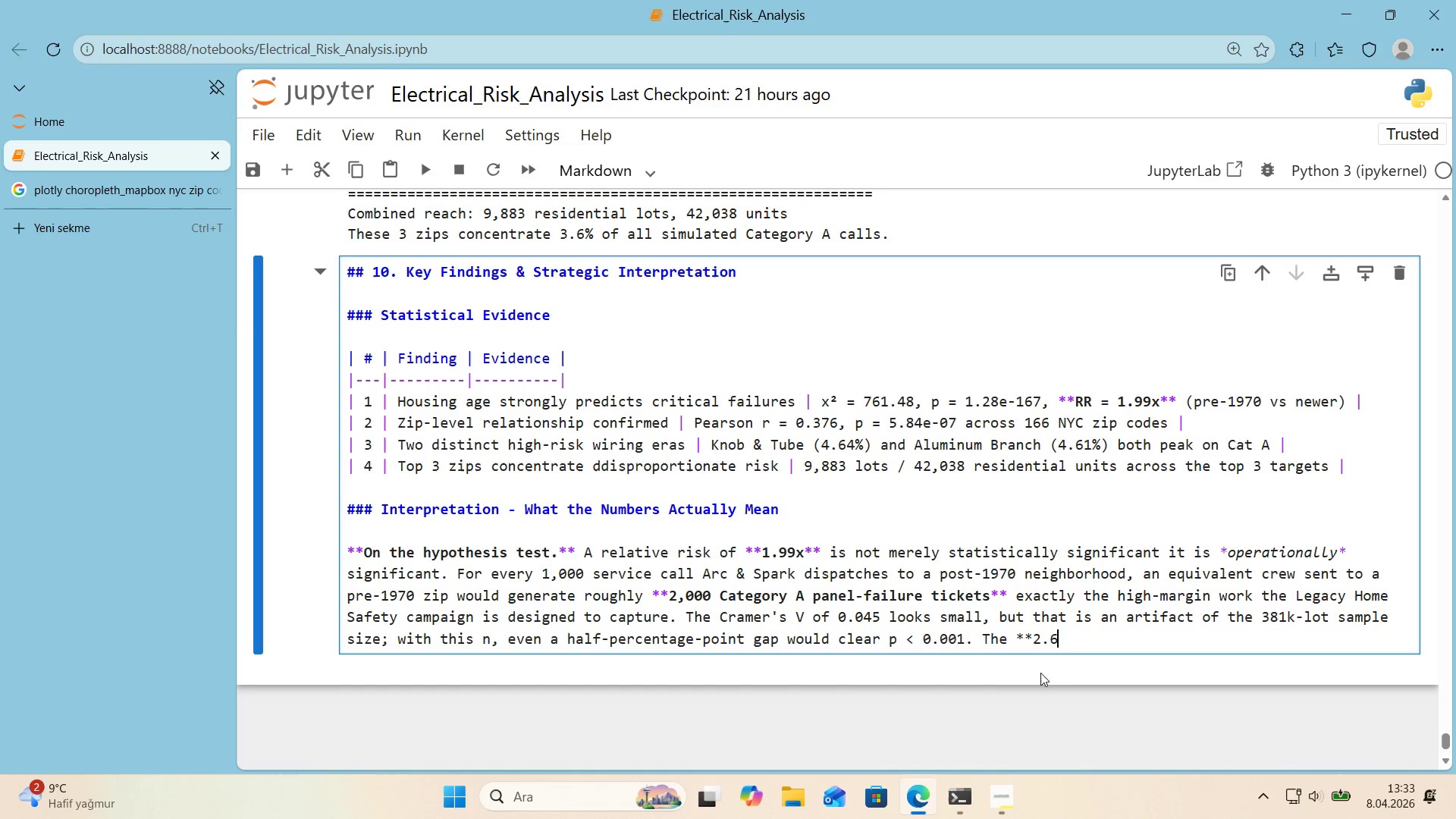 
key(Numpad4)
 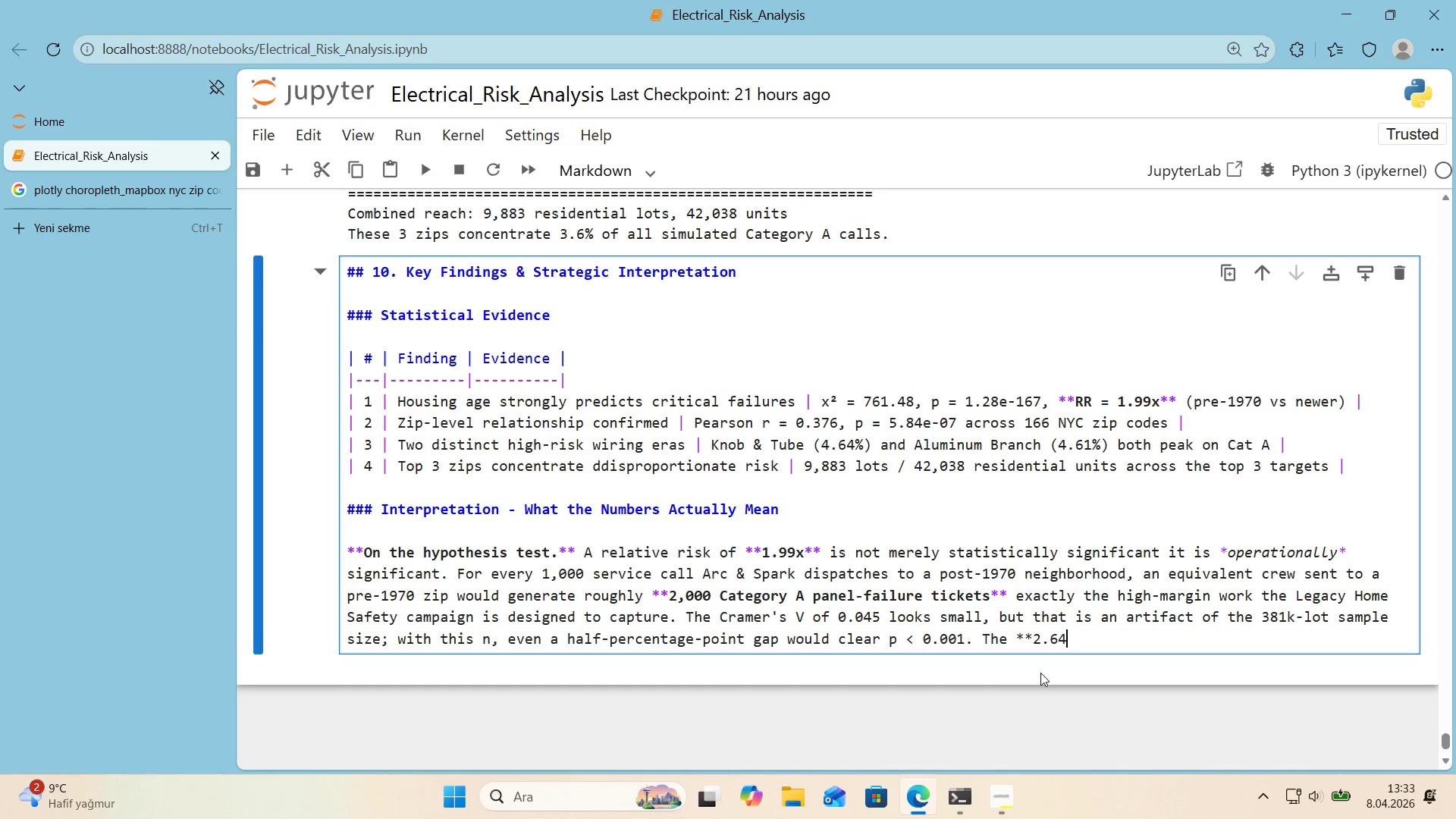 
key(Backspace)
 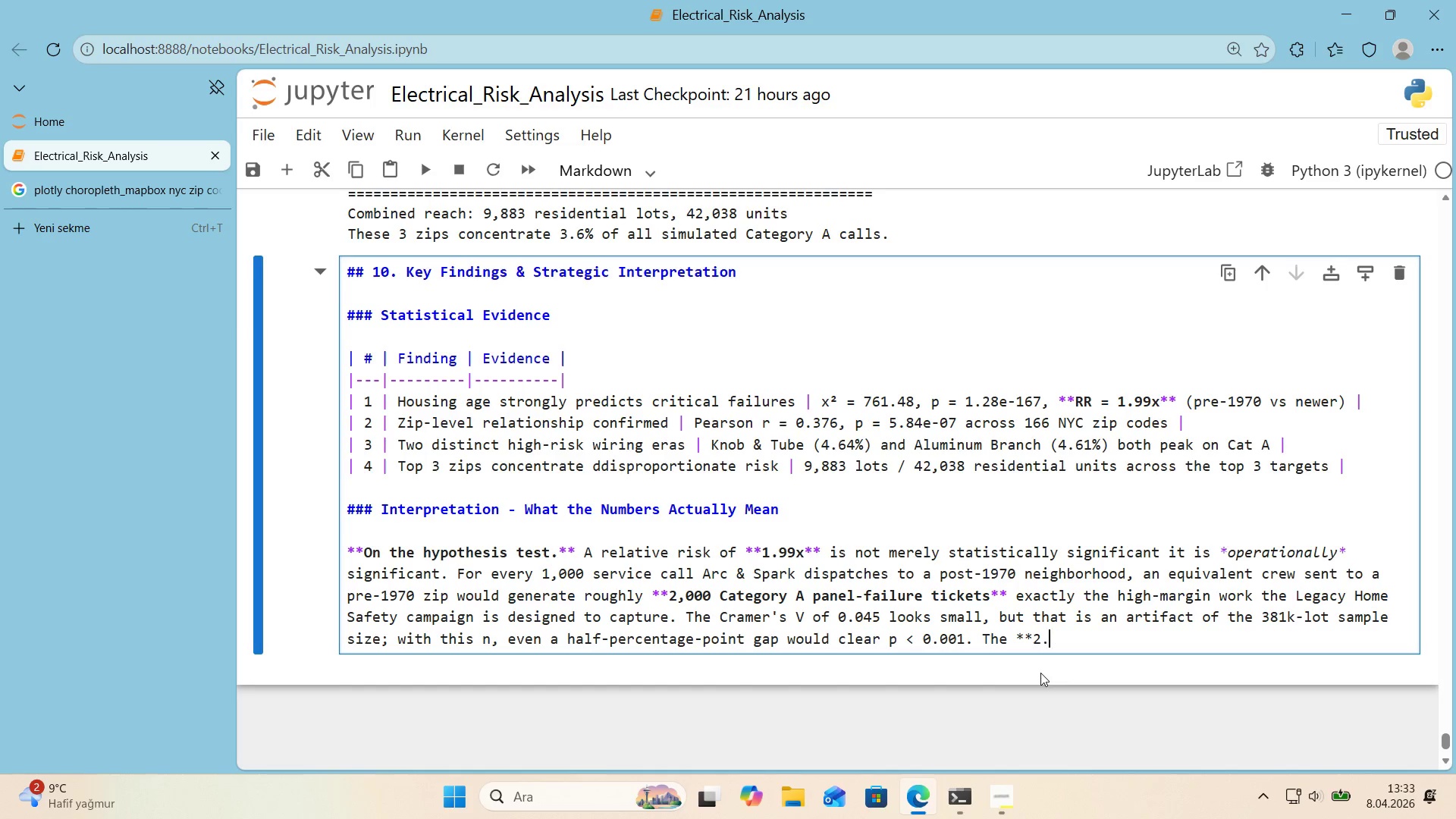 
key(Backspace)
 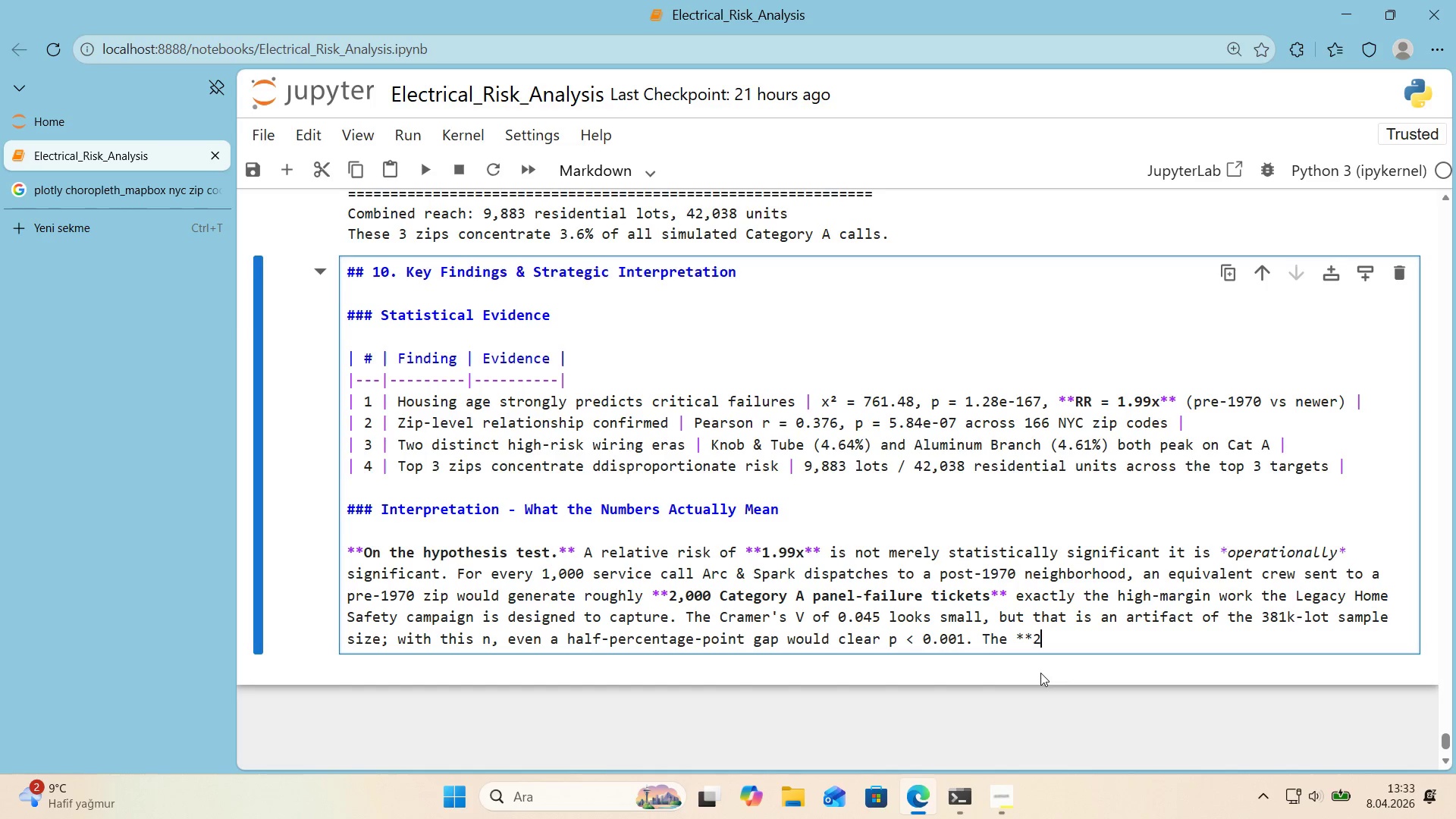 
key(Backspace)
 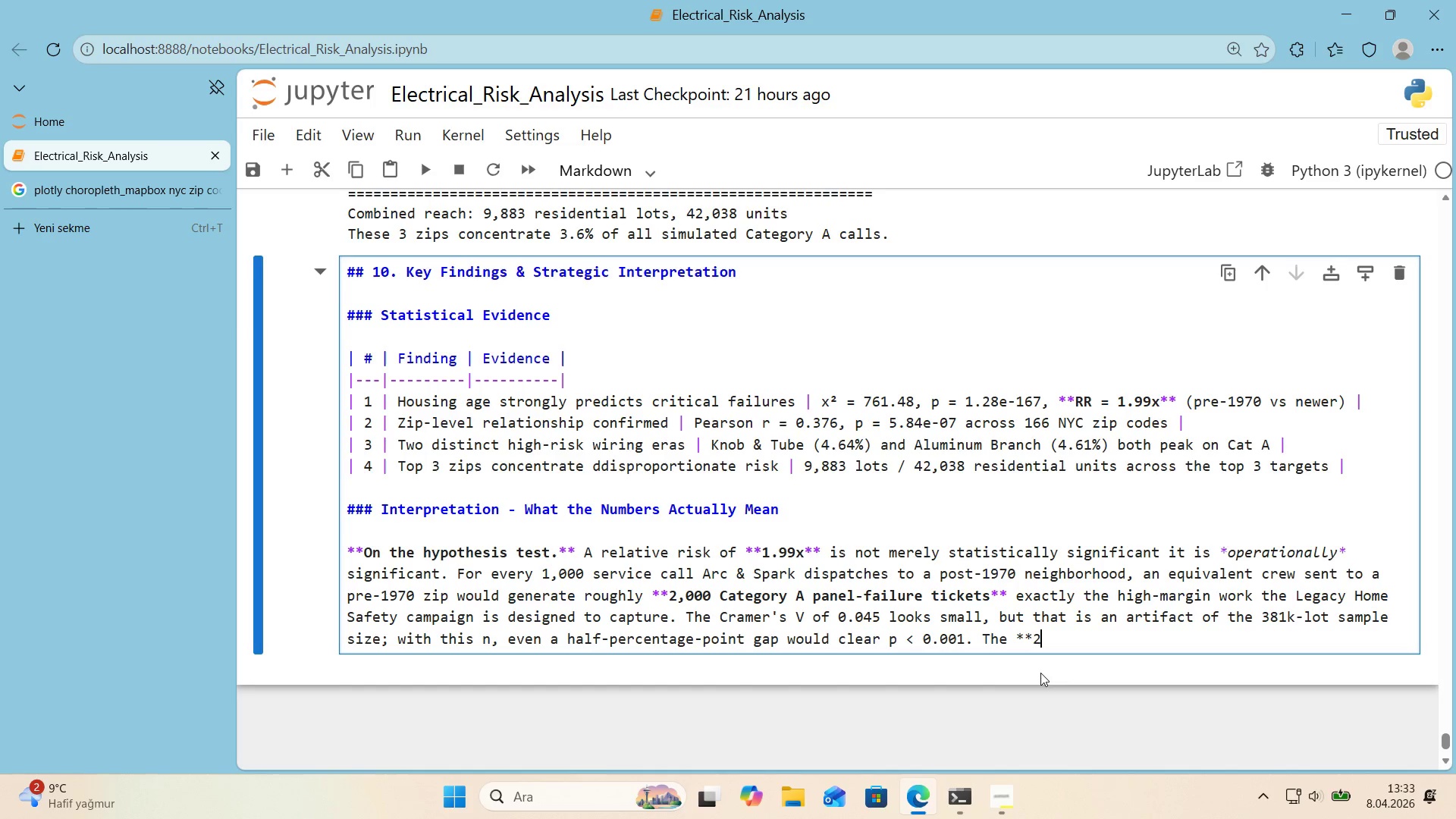 
key(Backspace)
 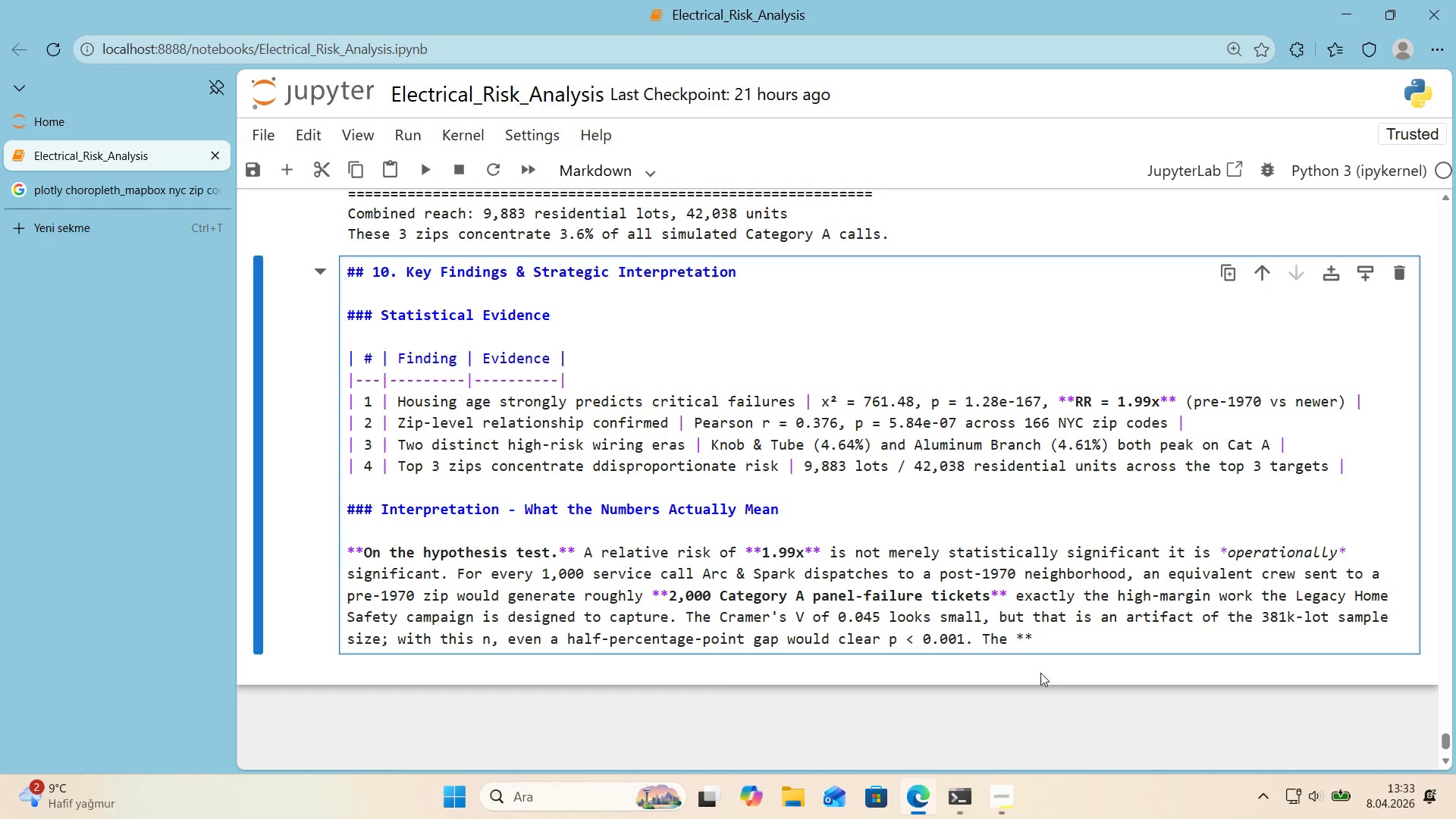 
key(NumpadMultiply)
 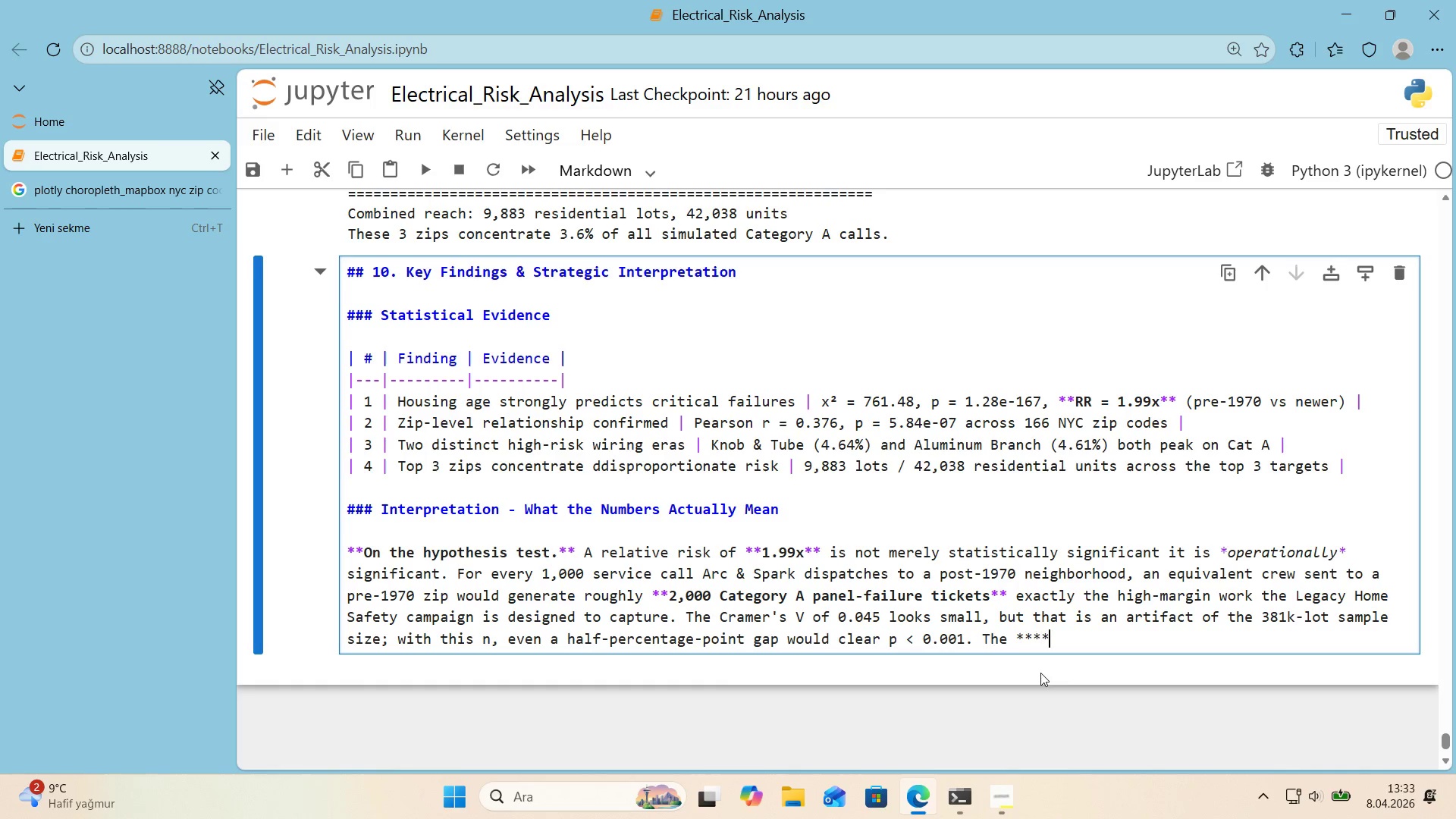 
key(NumpadMultiply)
 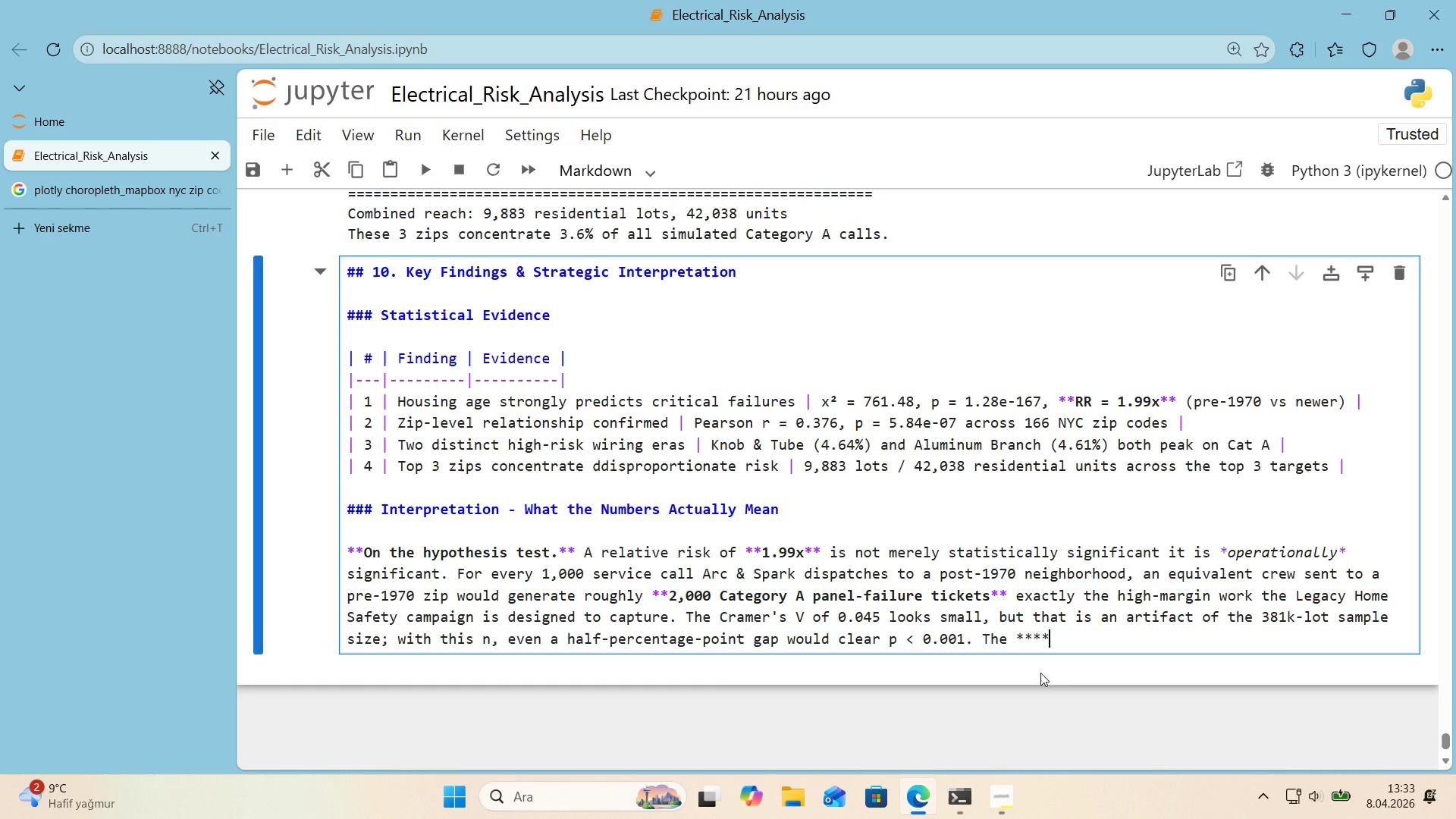 
key(Backspace)
 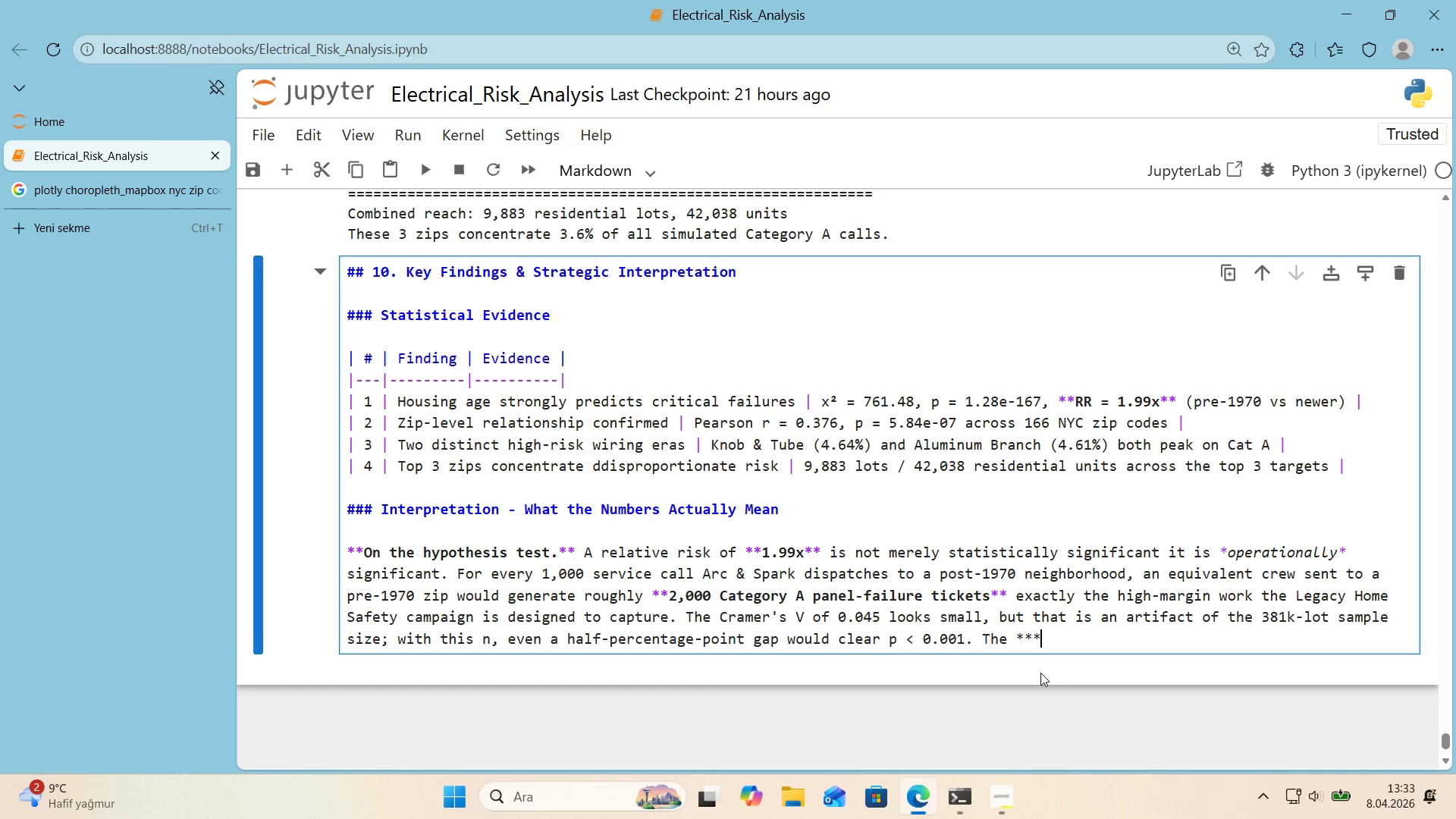 
key(Backspace)
 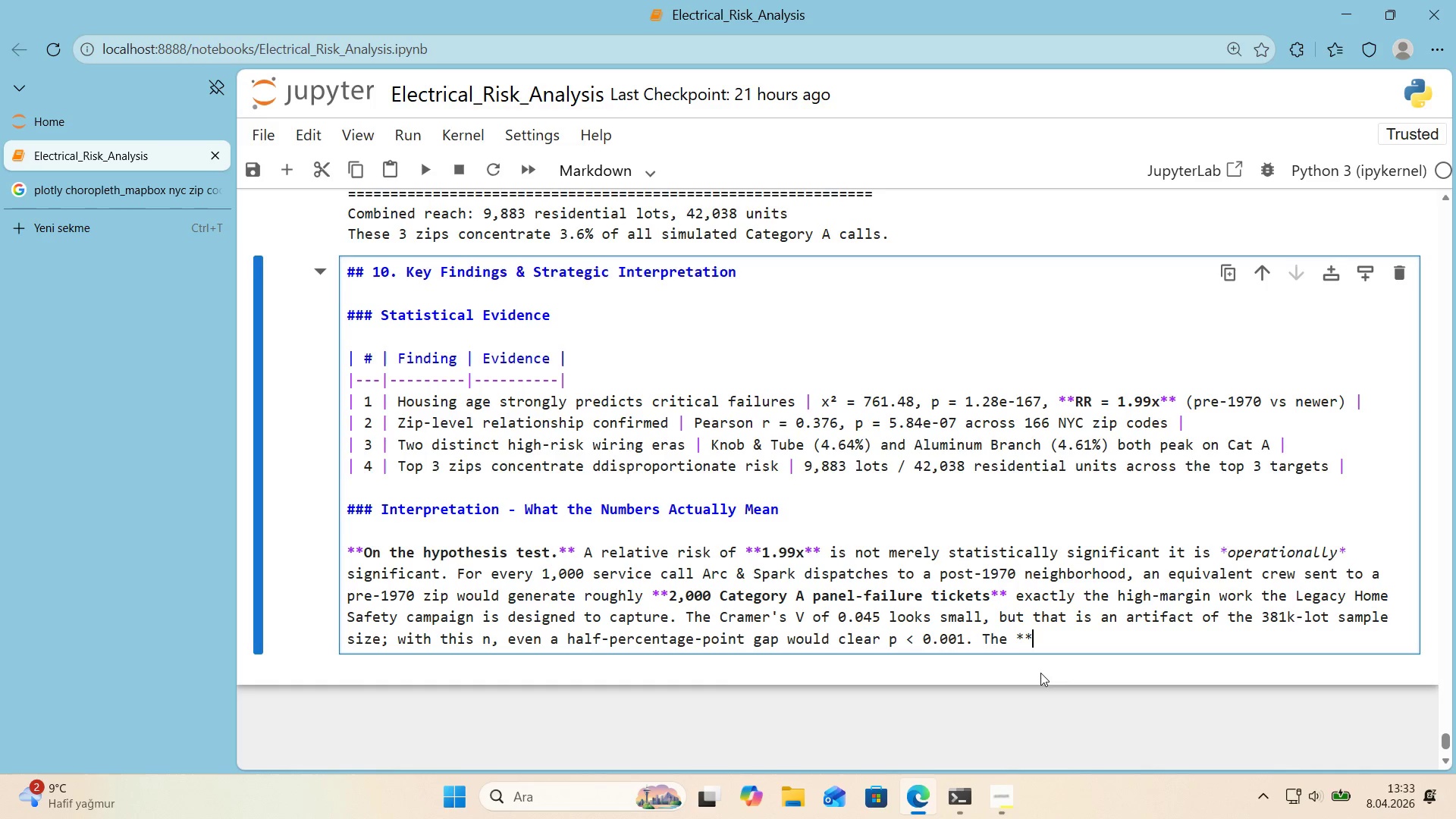 
key(Numpad2)
 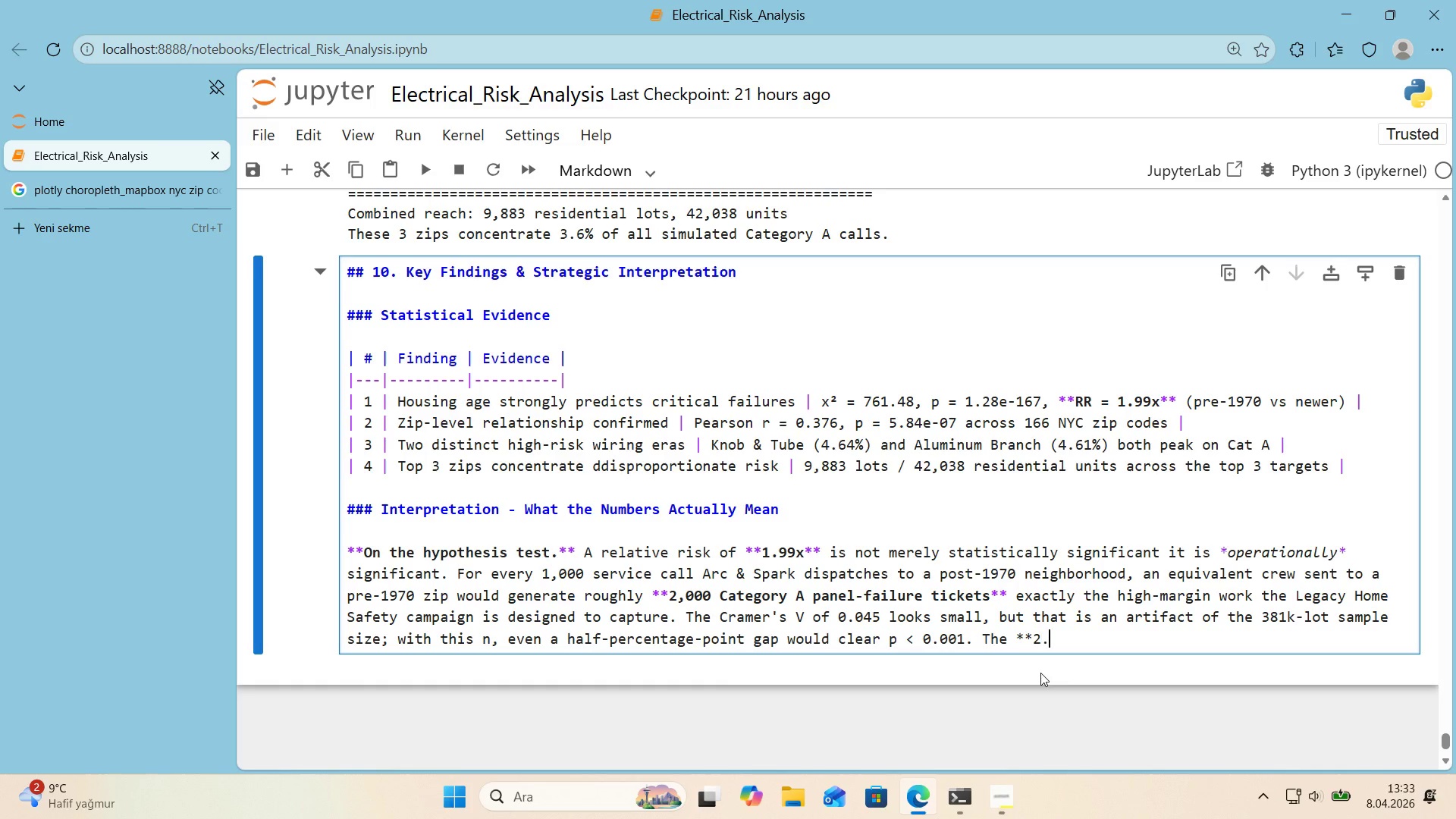 
key(Period)
 